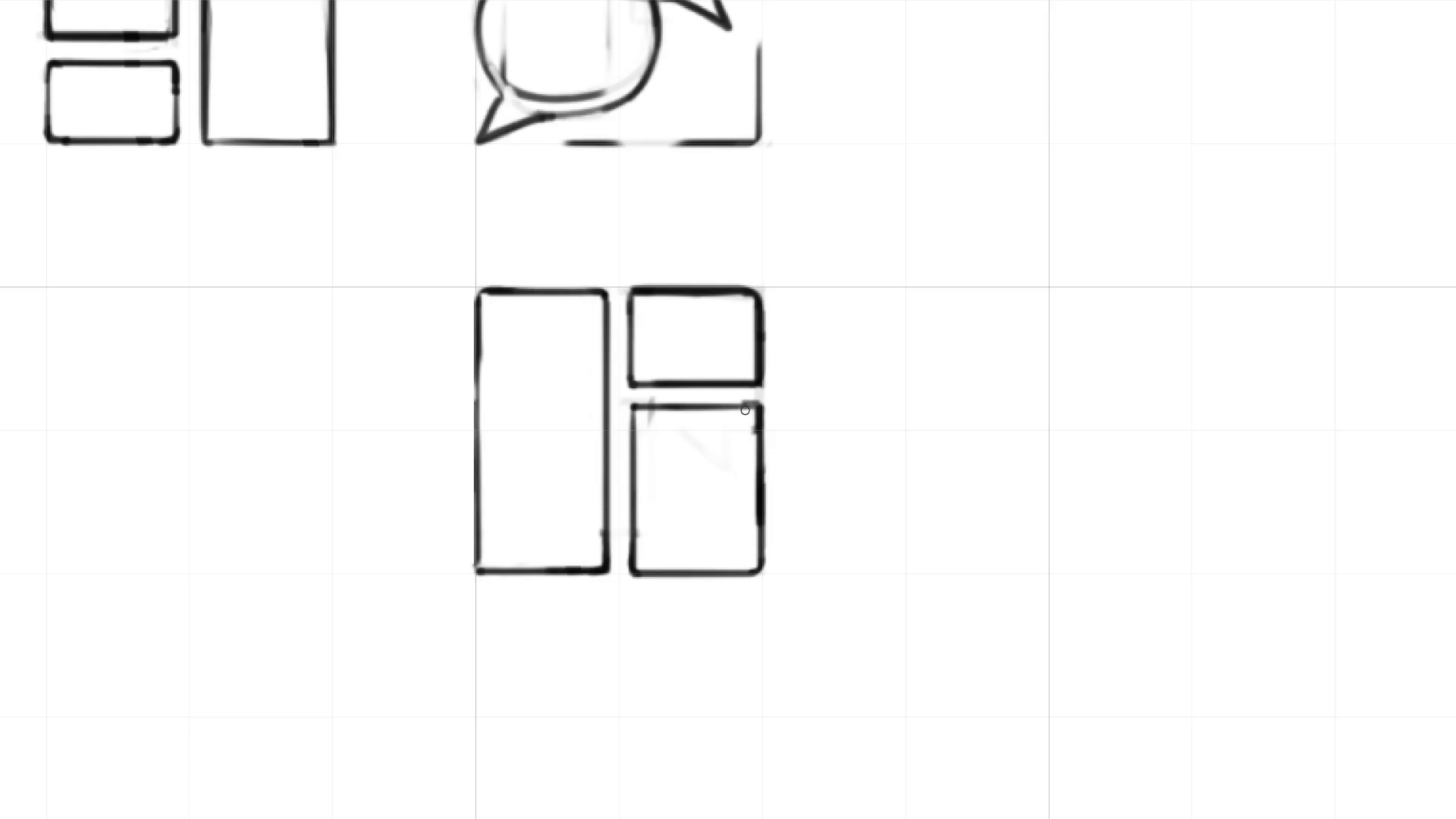 
key(Control+ControlLeft)
 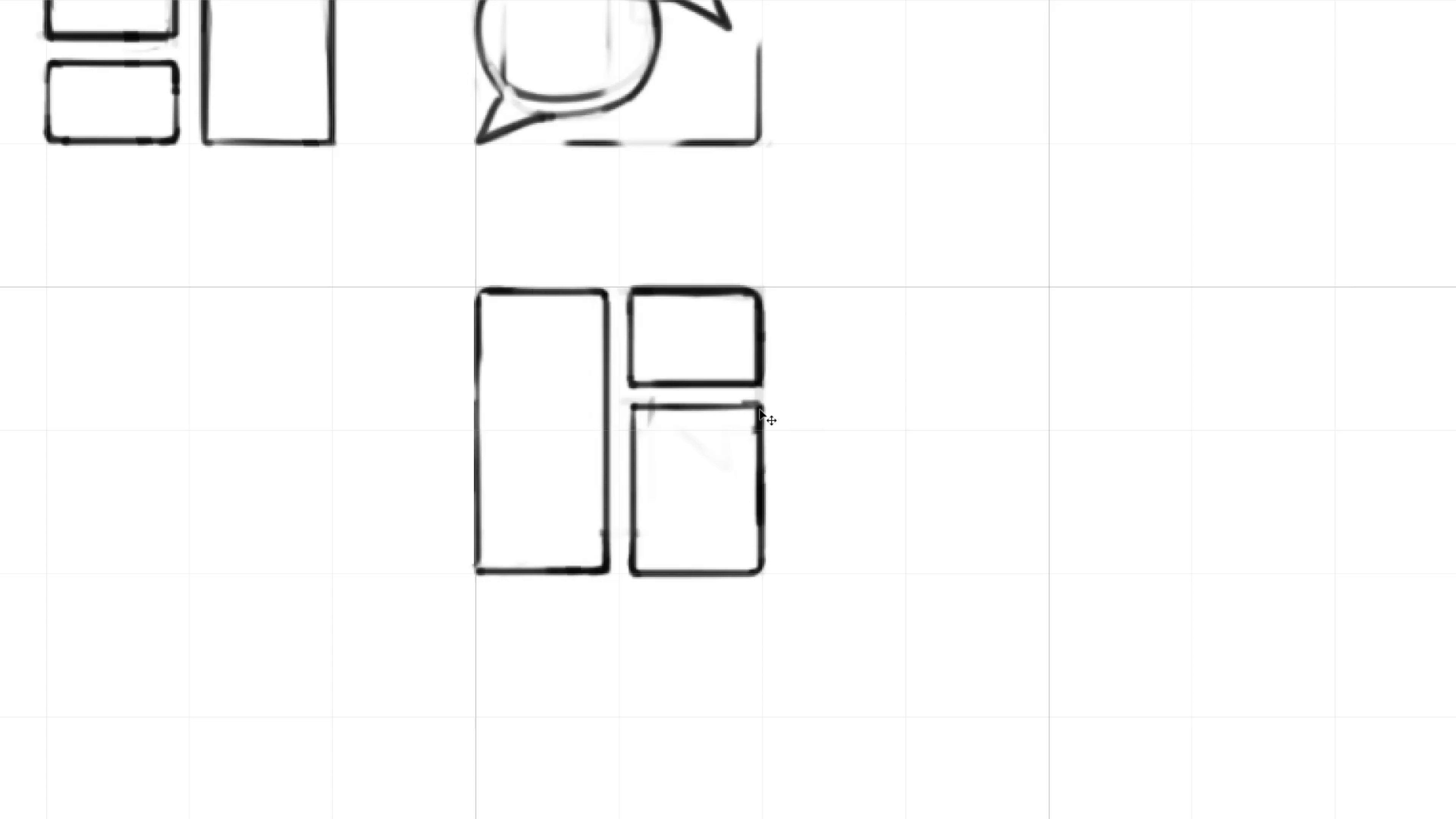 
key(Control+Z)
 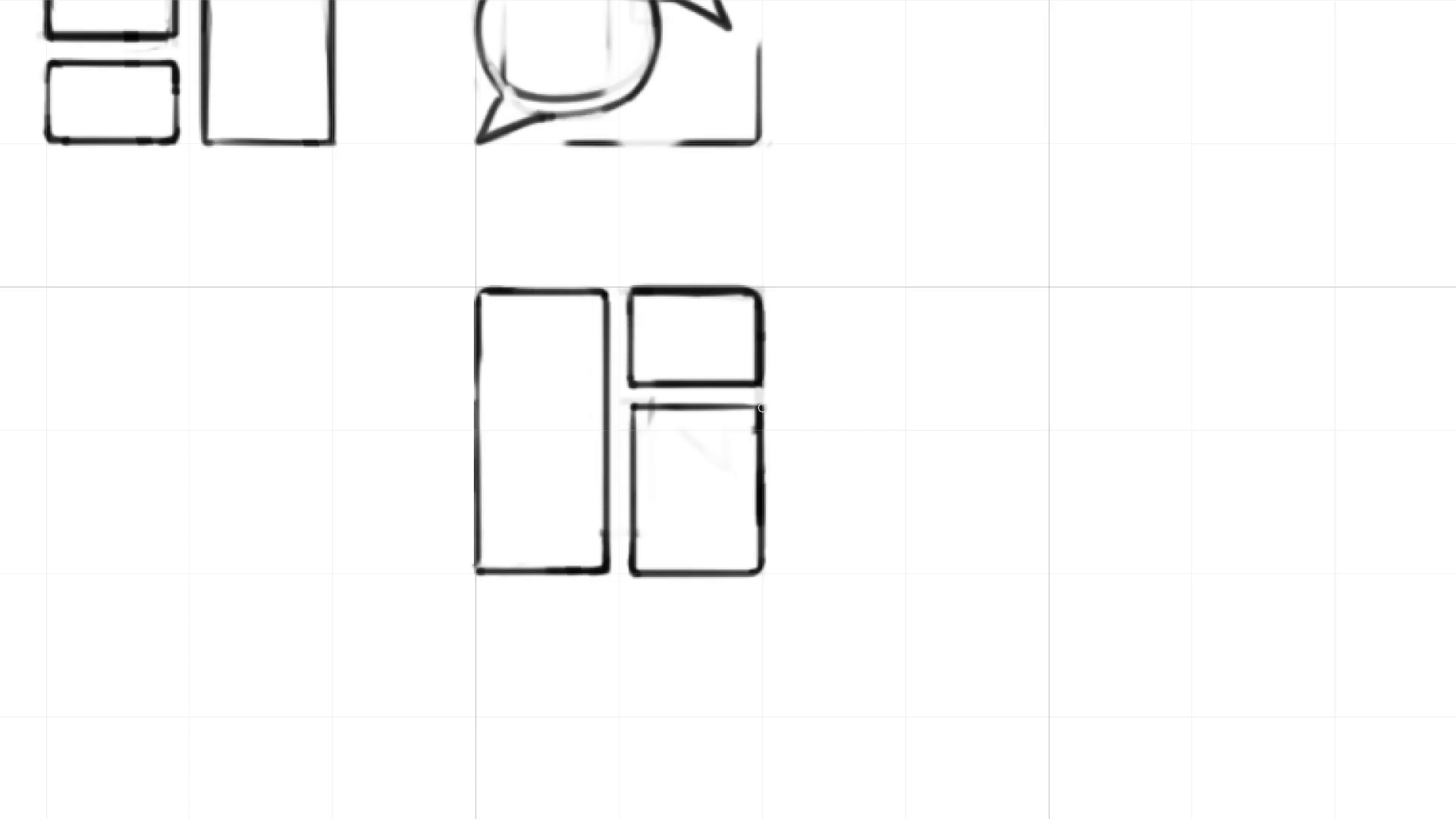 
hold_key(key=ShiftLeft, duration=0.97)
 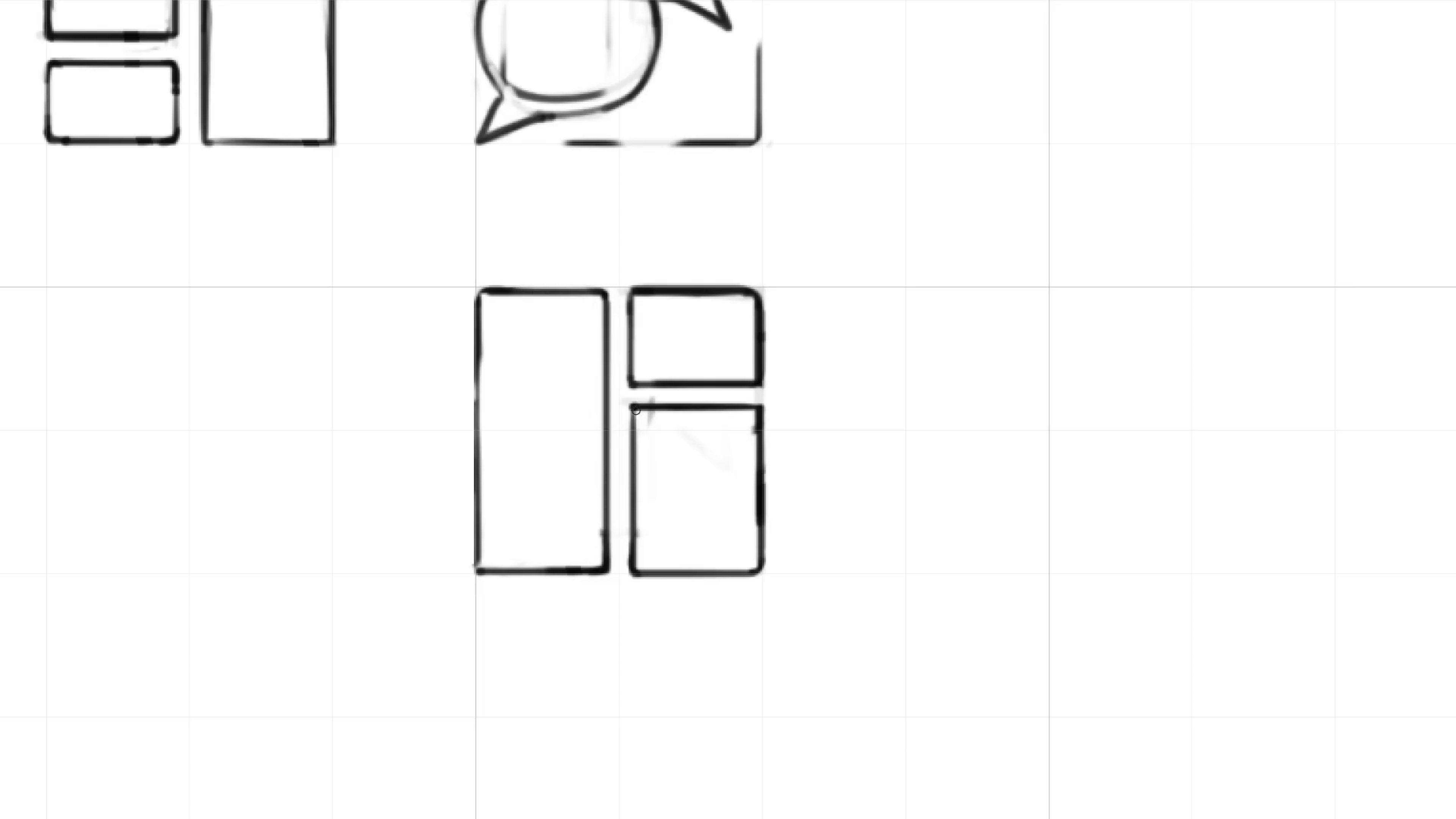 
hold_key(key=Backquote, duration=1.22)
 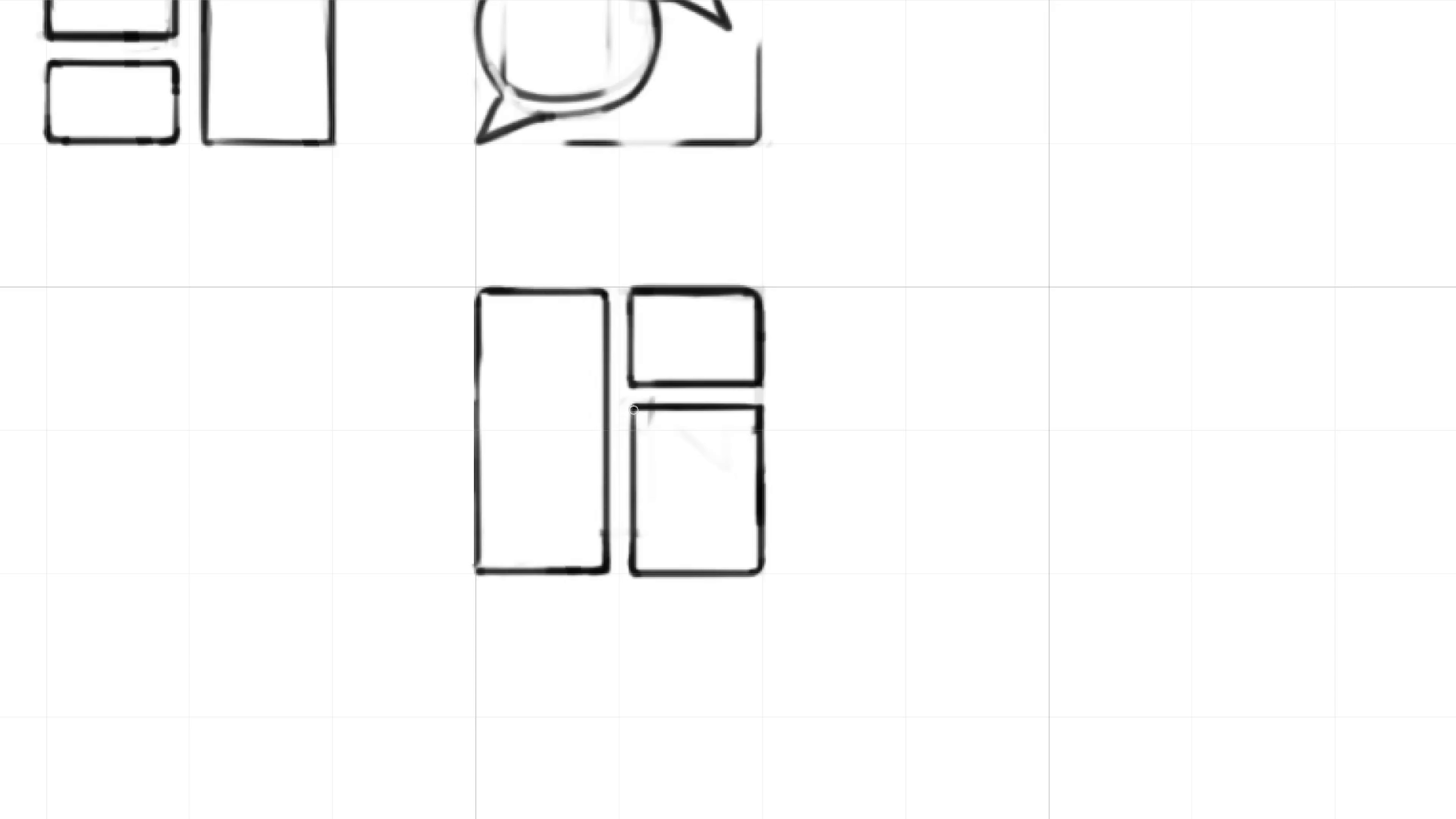 
hold_key(key=ShiftLeft, duration=1.53)
 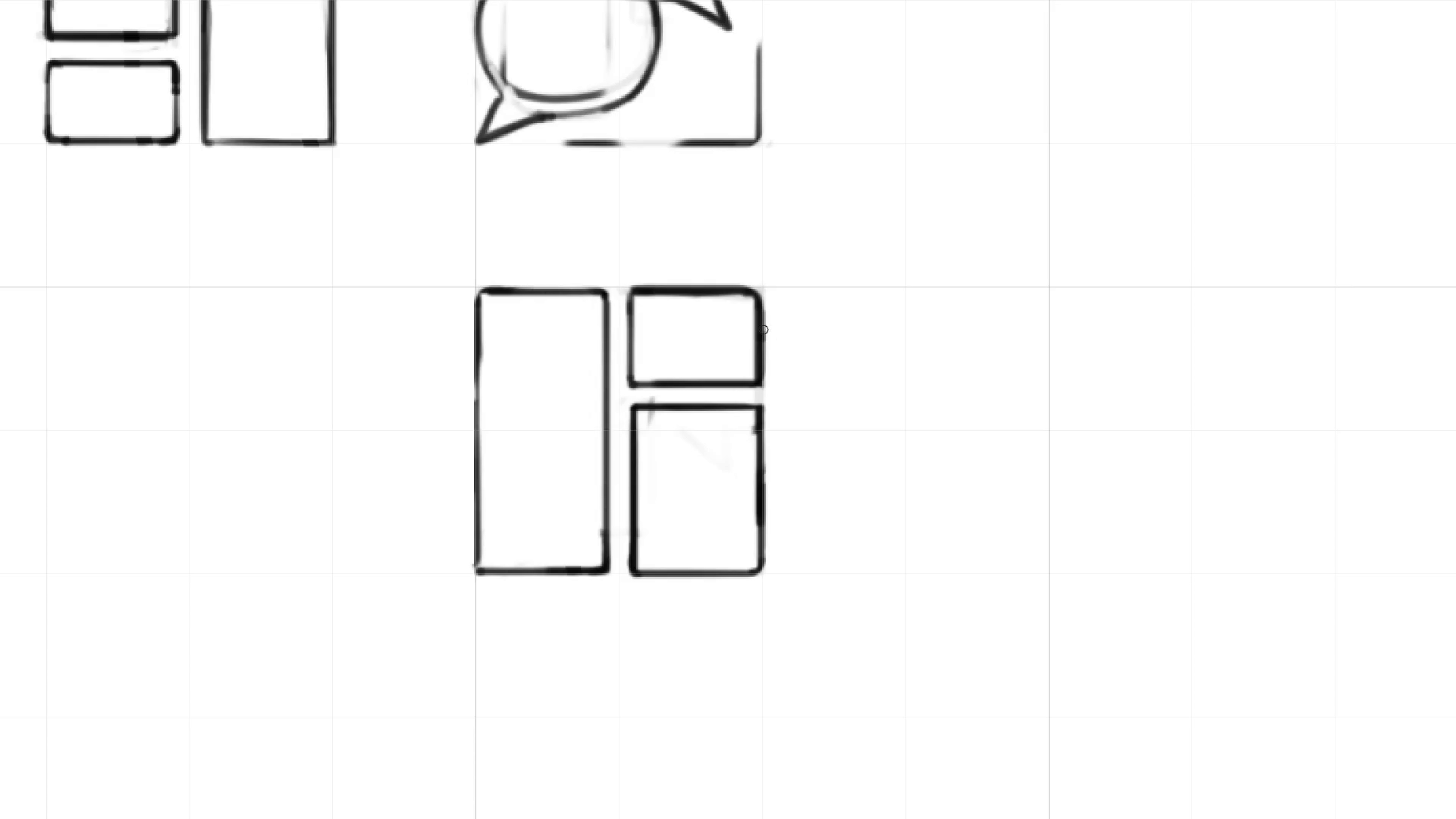 
hold_key(key=Backquote, duration=1.5)
 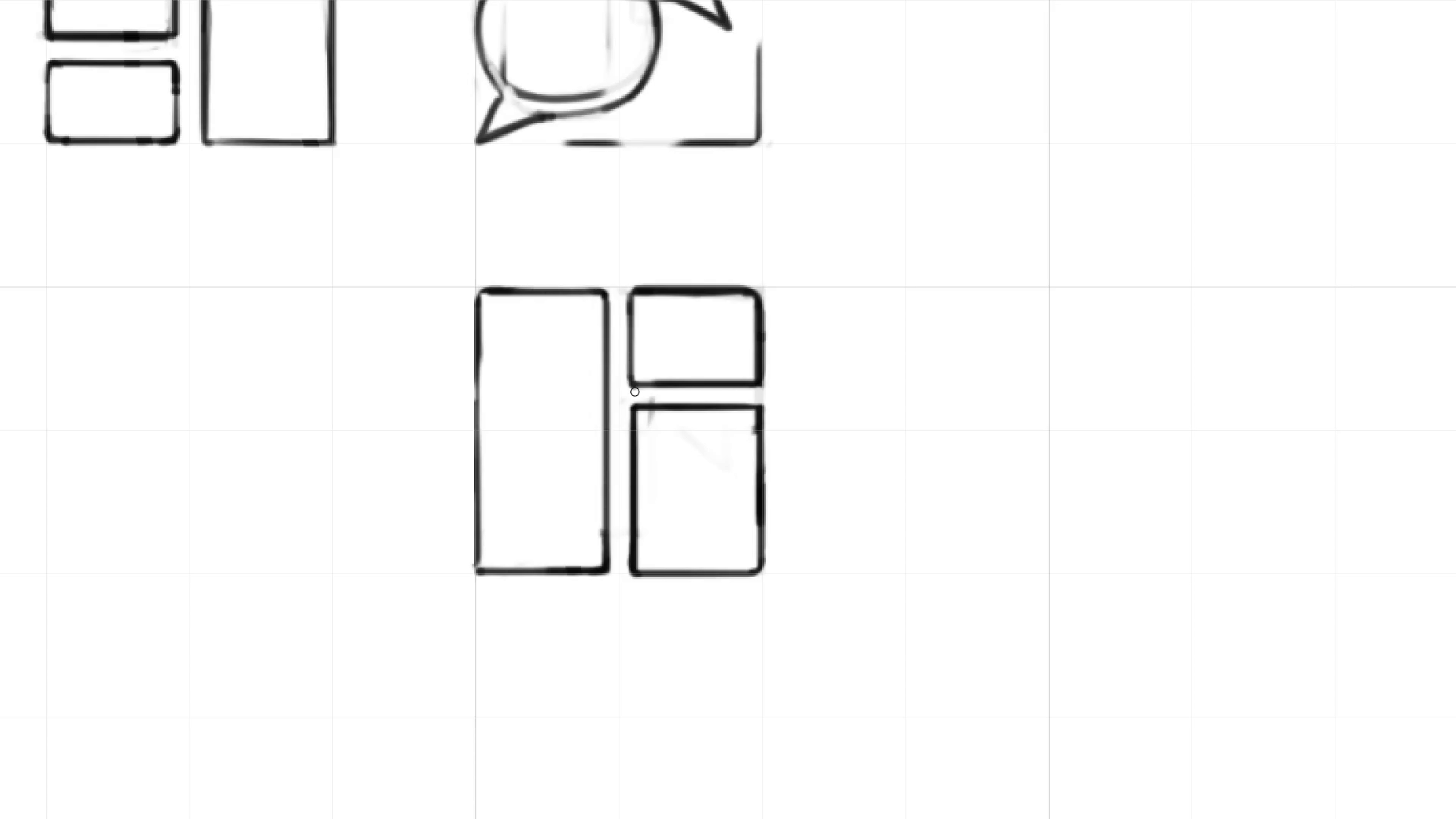 
hold_key(key=Backquote, duration=1.51)
 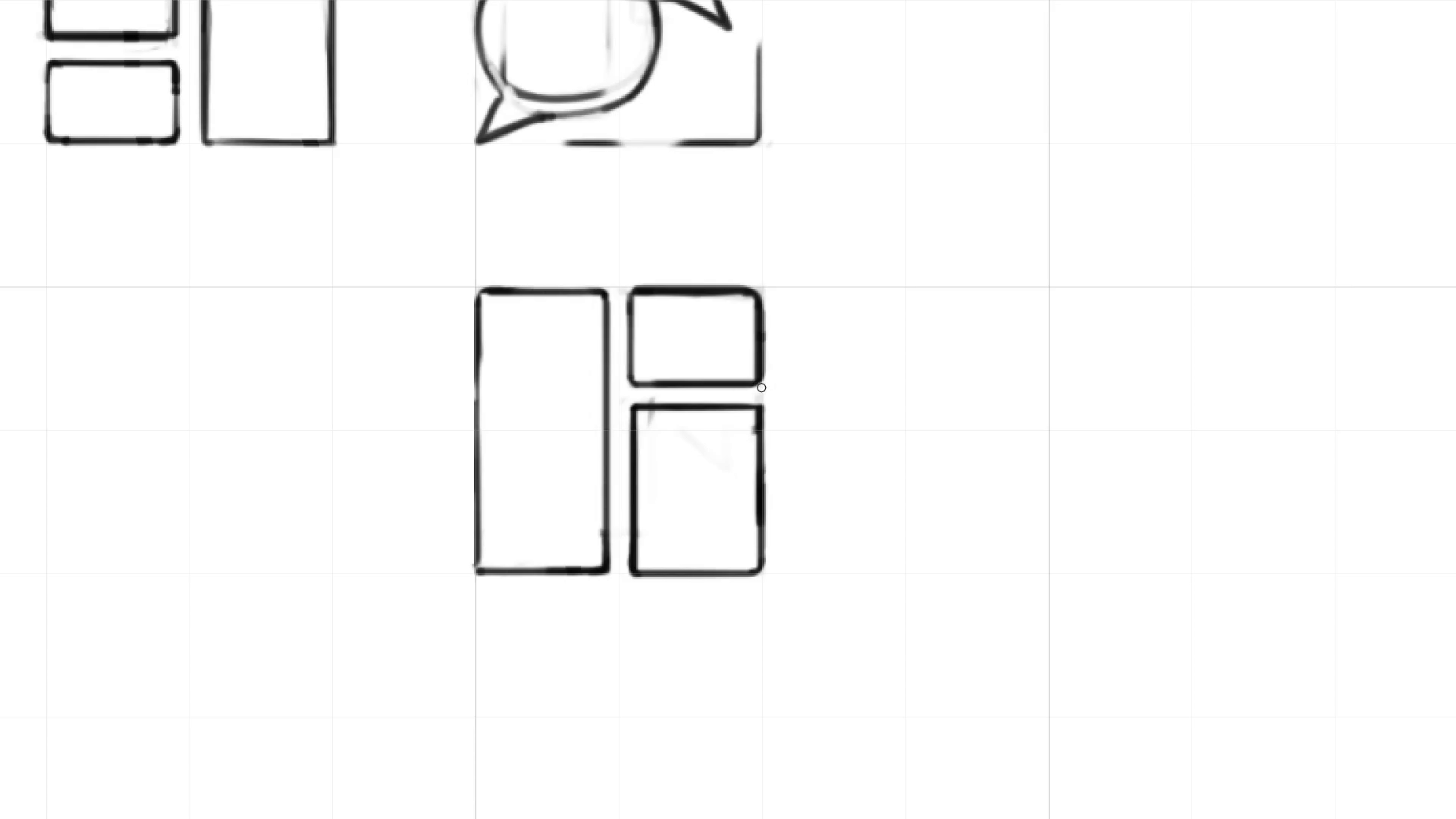 
hold_key(key=Backquote, duration=1.52)
 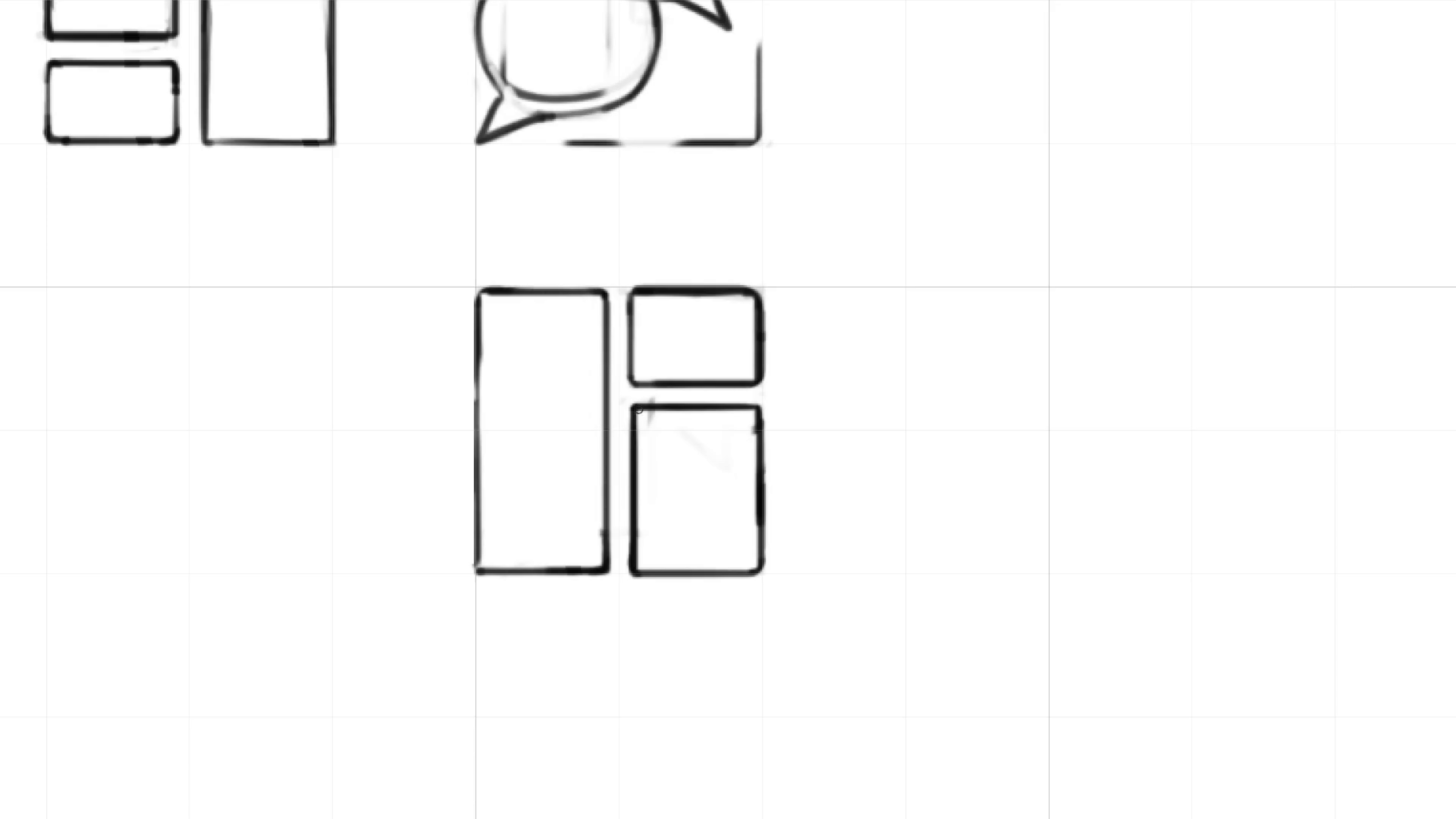 
hold_key(key=Backquote, duration=1.52)
 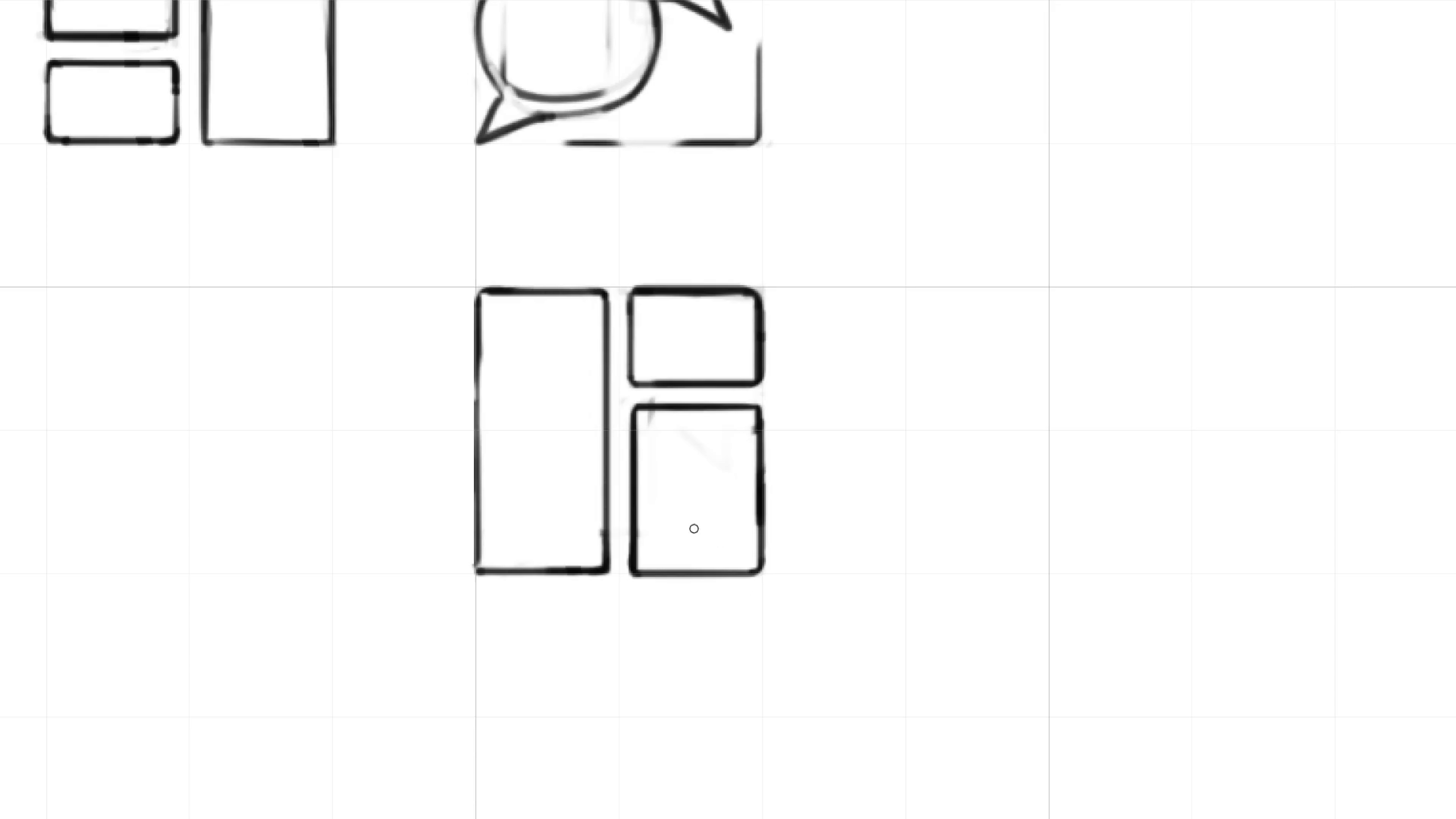 
hold_key(key=Backquote, duration=0.53)
 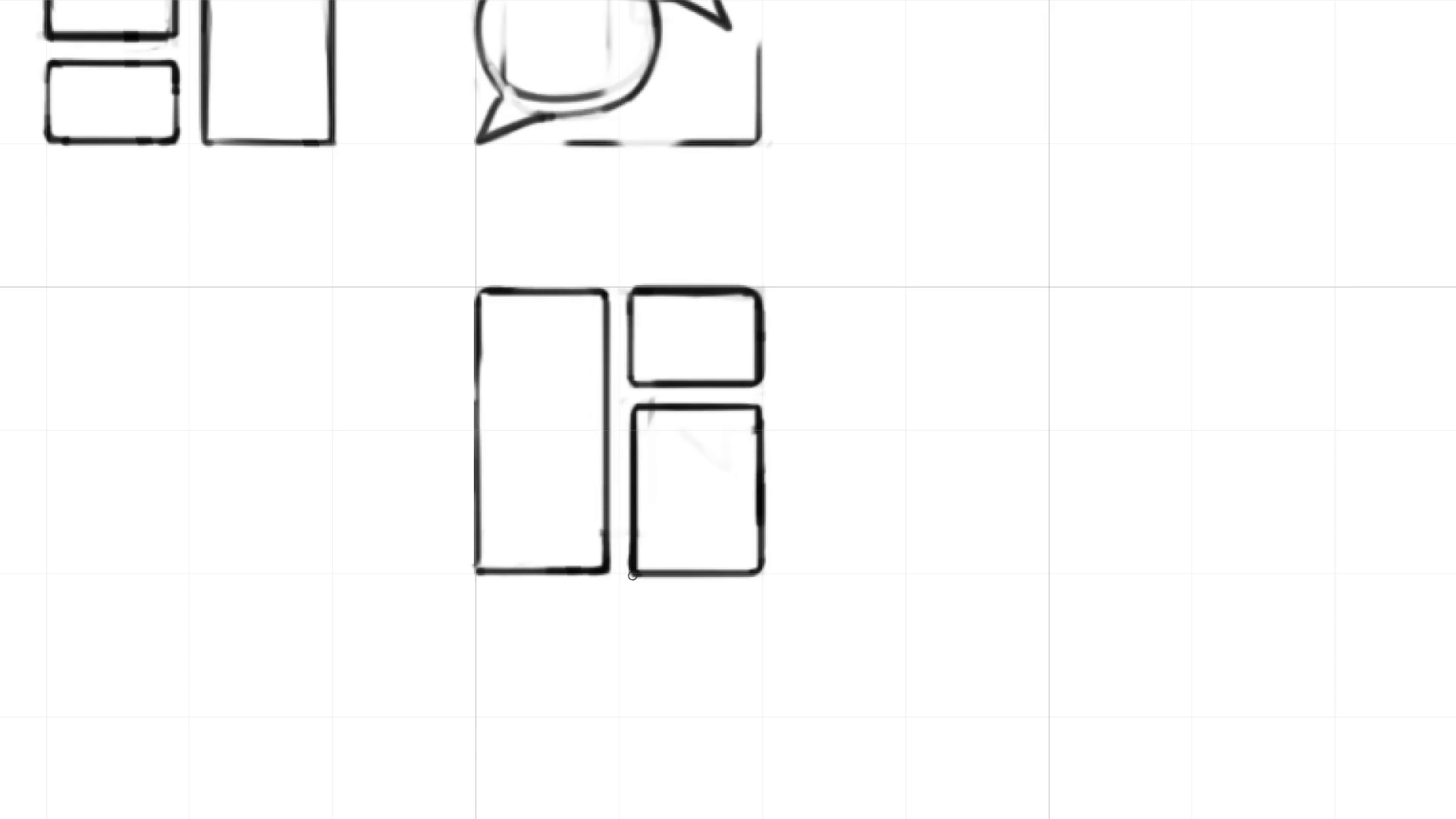 
hold_key(key=Backquote, duration=0.77)
 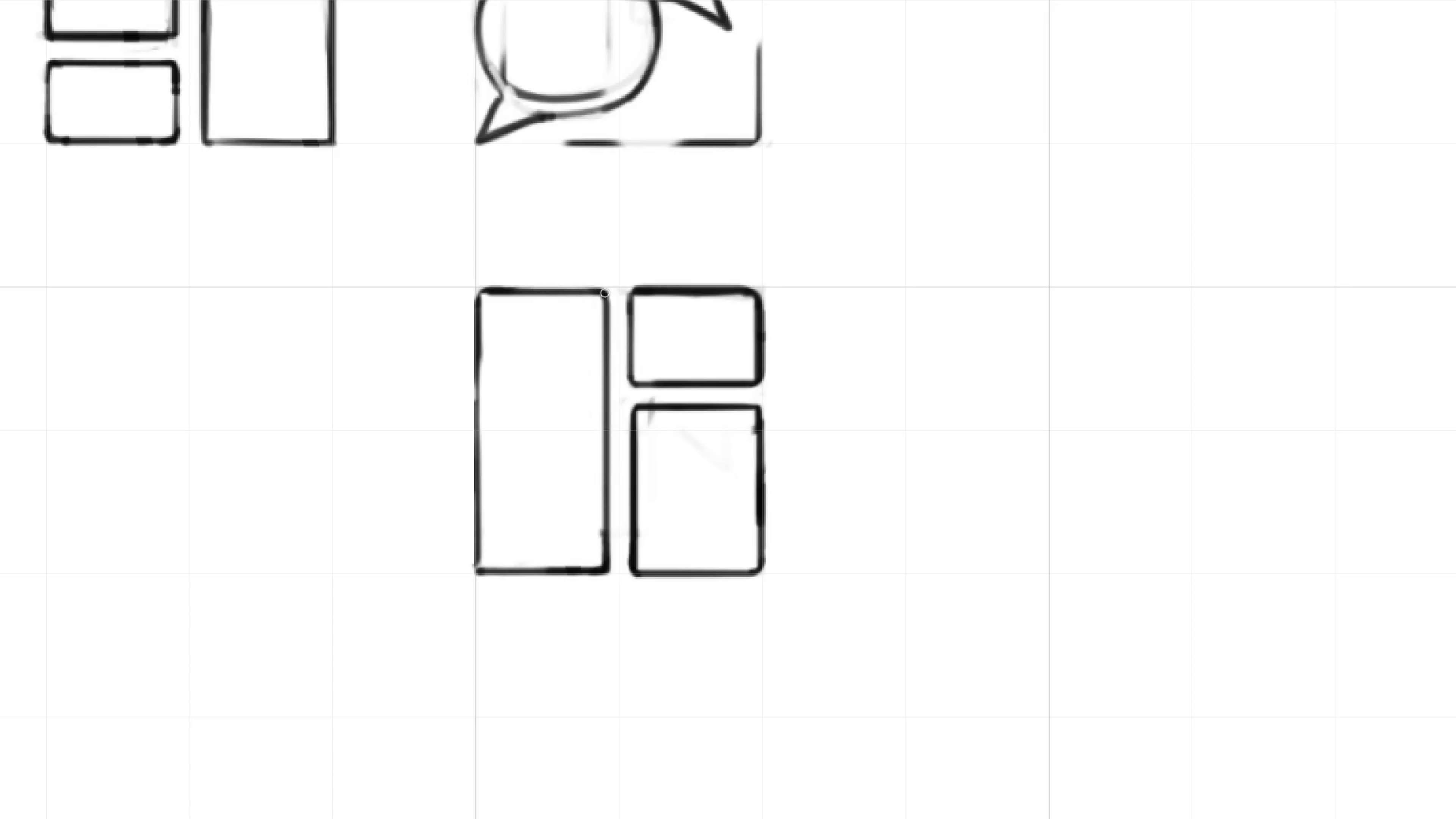 
hold_key(key=ShiftLeft, duration=0.65)
 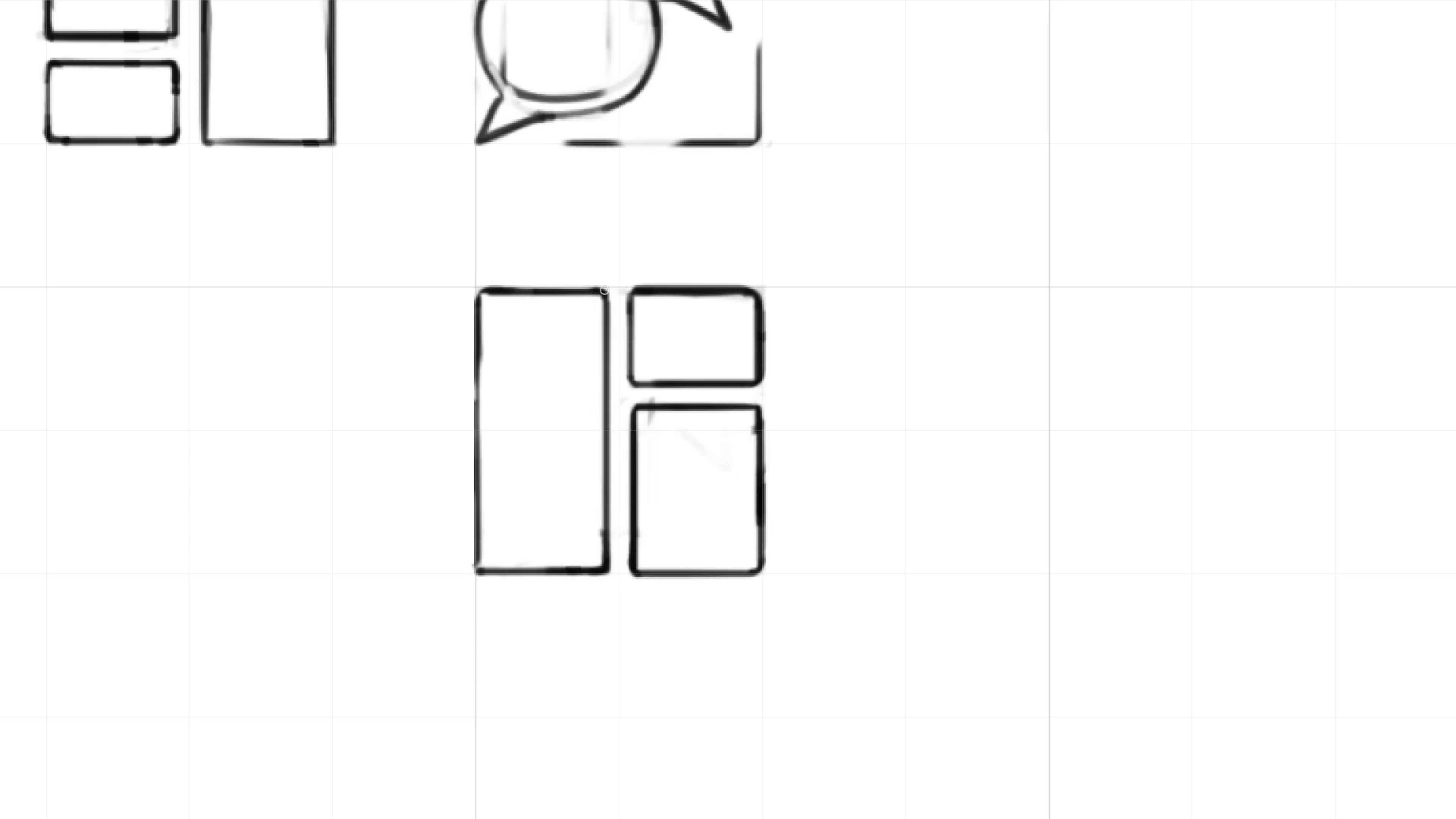 
hold_key(key=ShiftLeft, duration=1.52)
 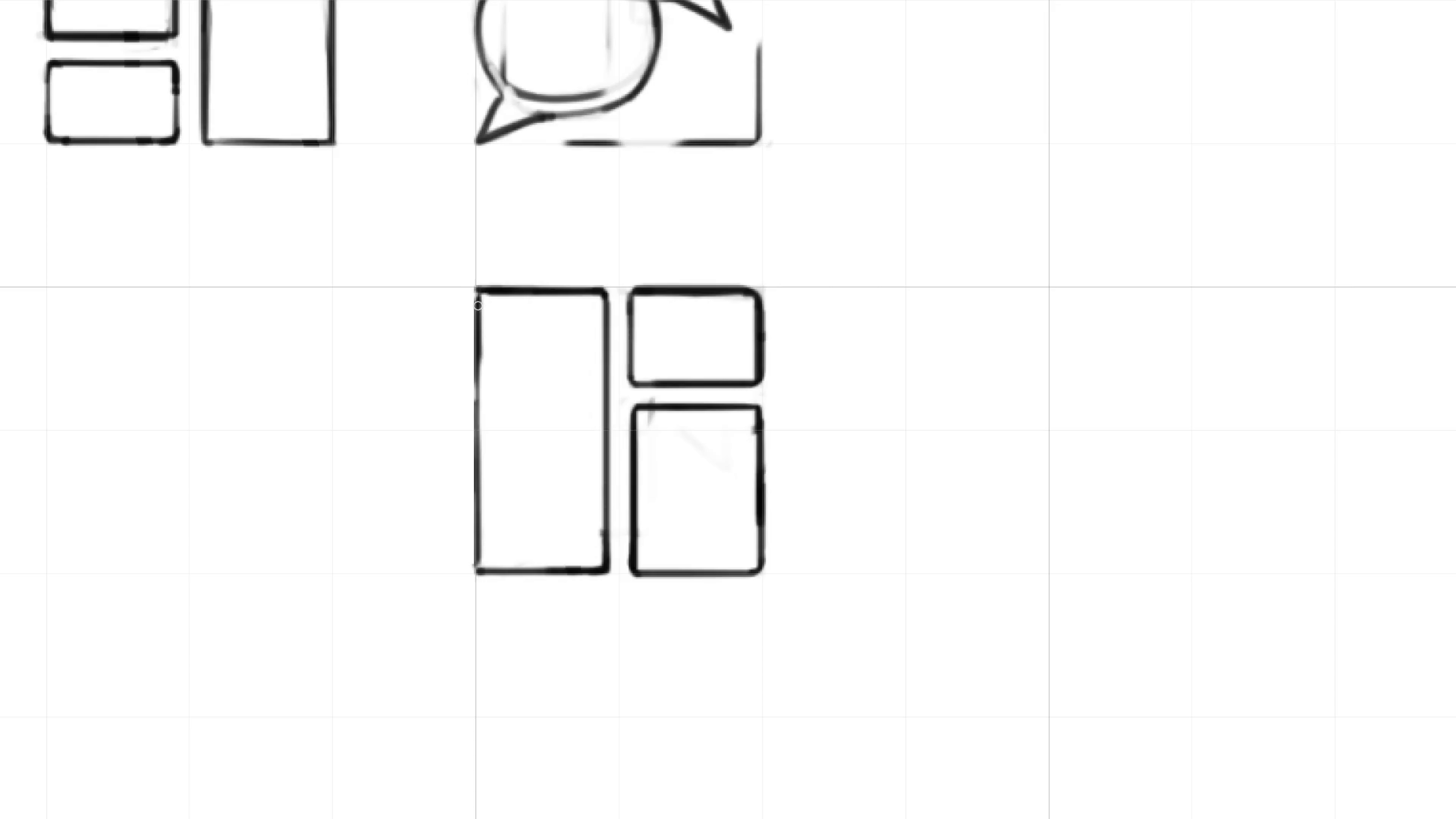 
key(Shift+ShiftLeft)
 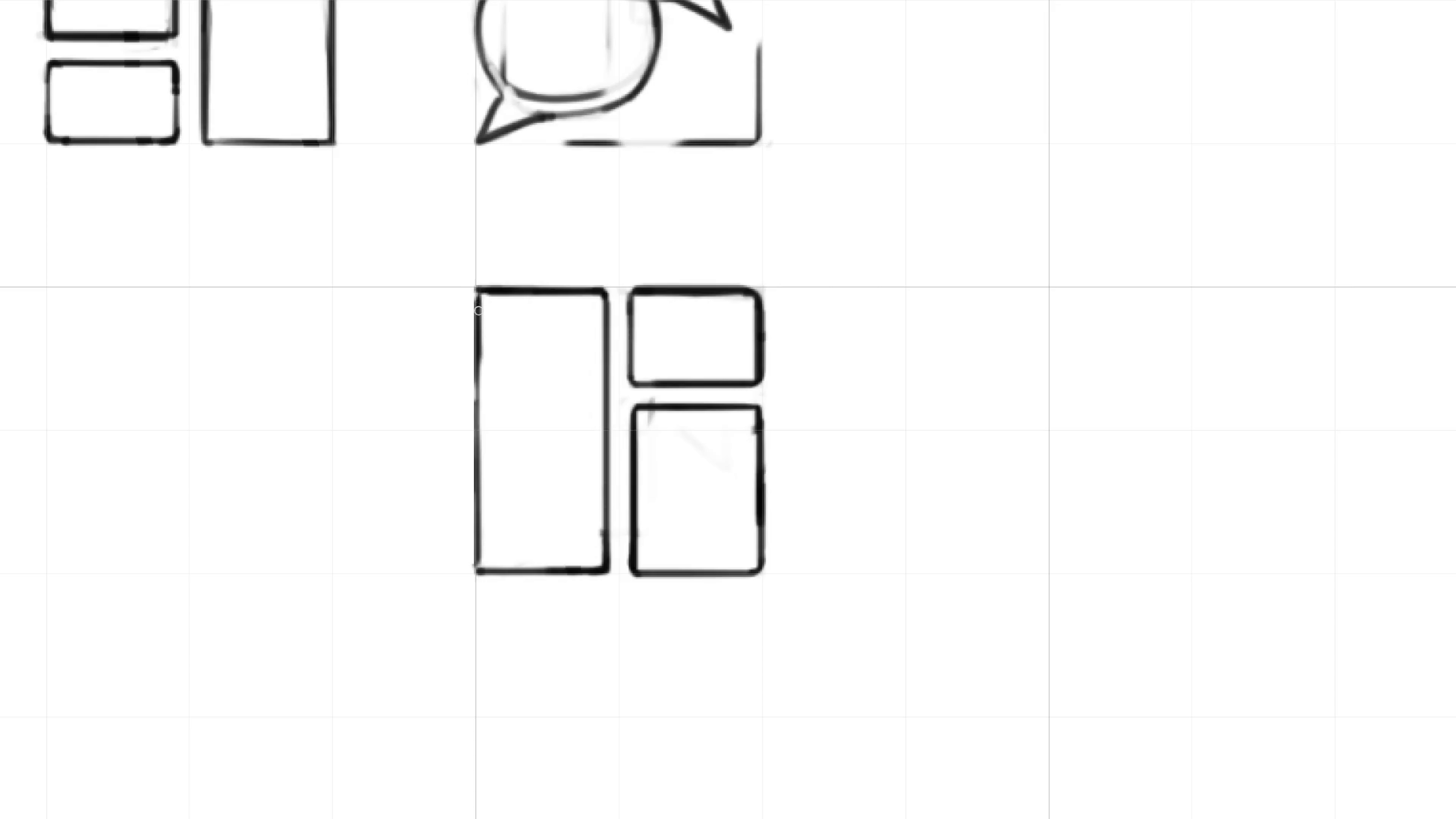 
key(Shift+ShiftLeft)
 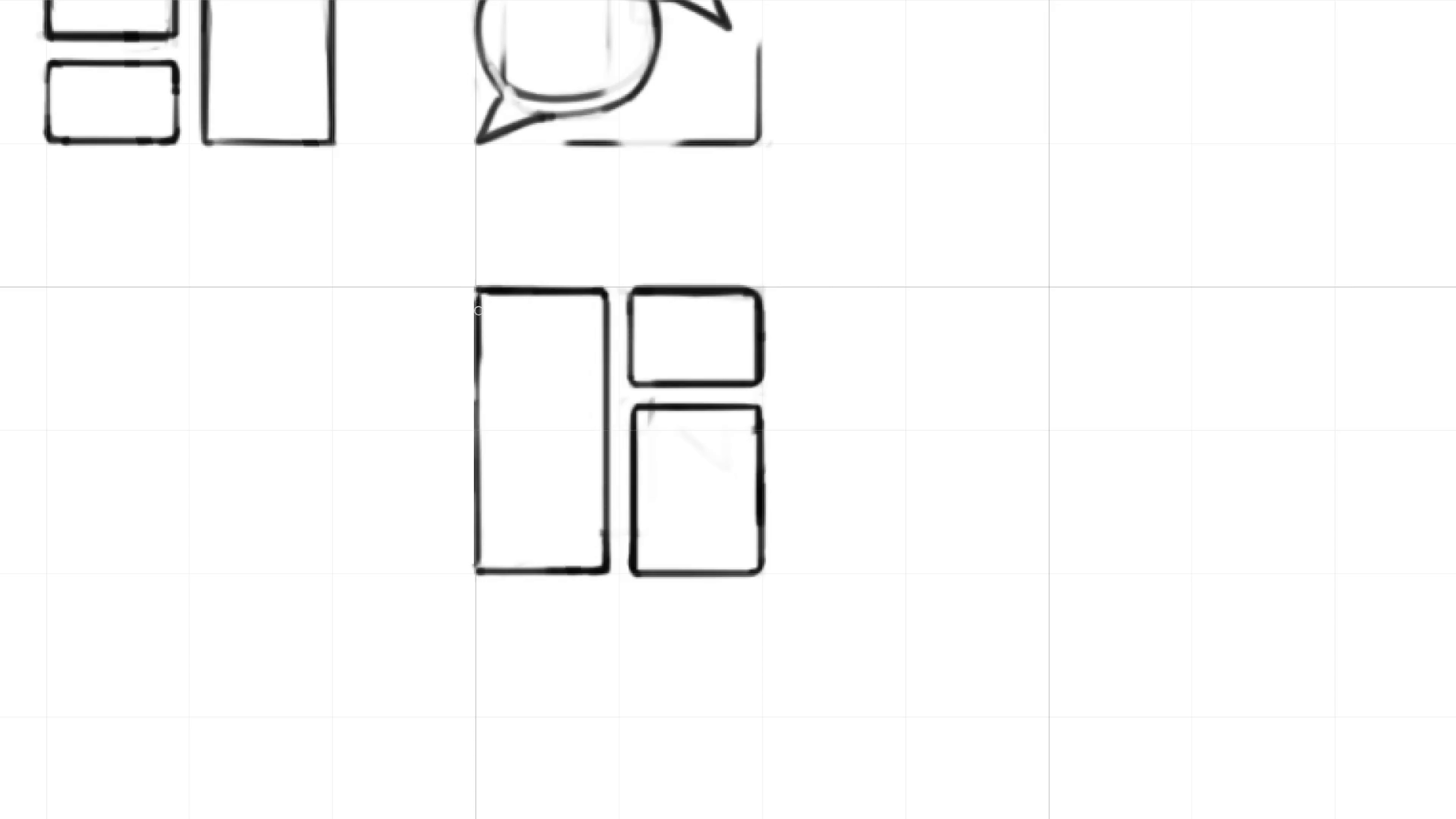 
key(Shift+ShiftLeft)
 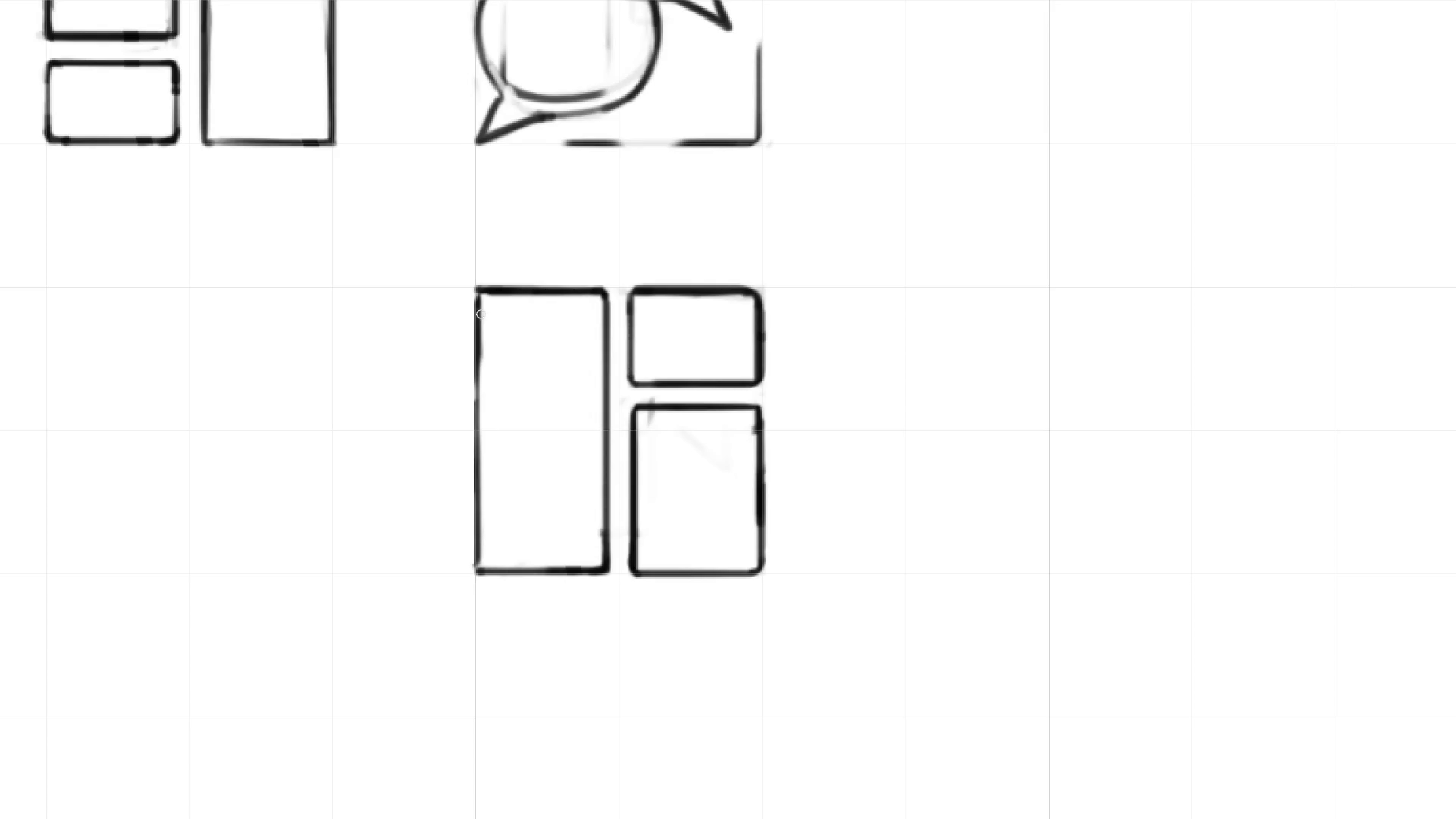 
key(Shift+ShiftLeft)
 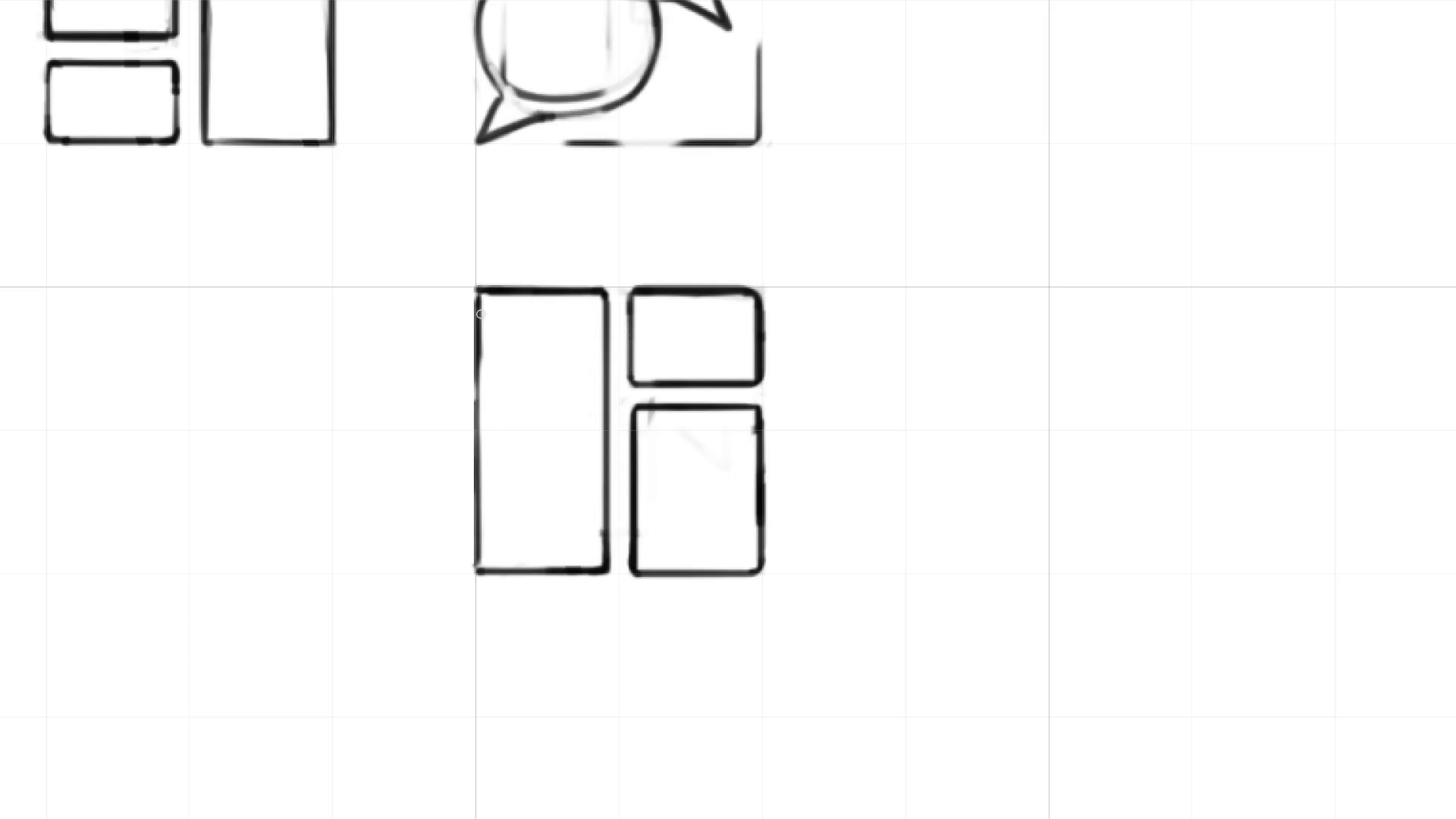 
key(Shift+ShiftLeft)
 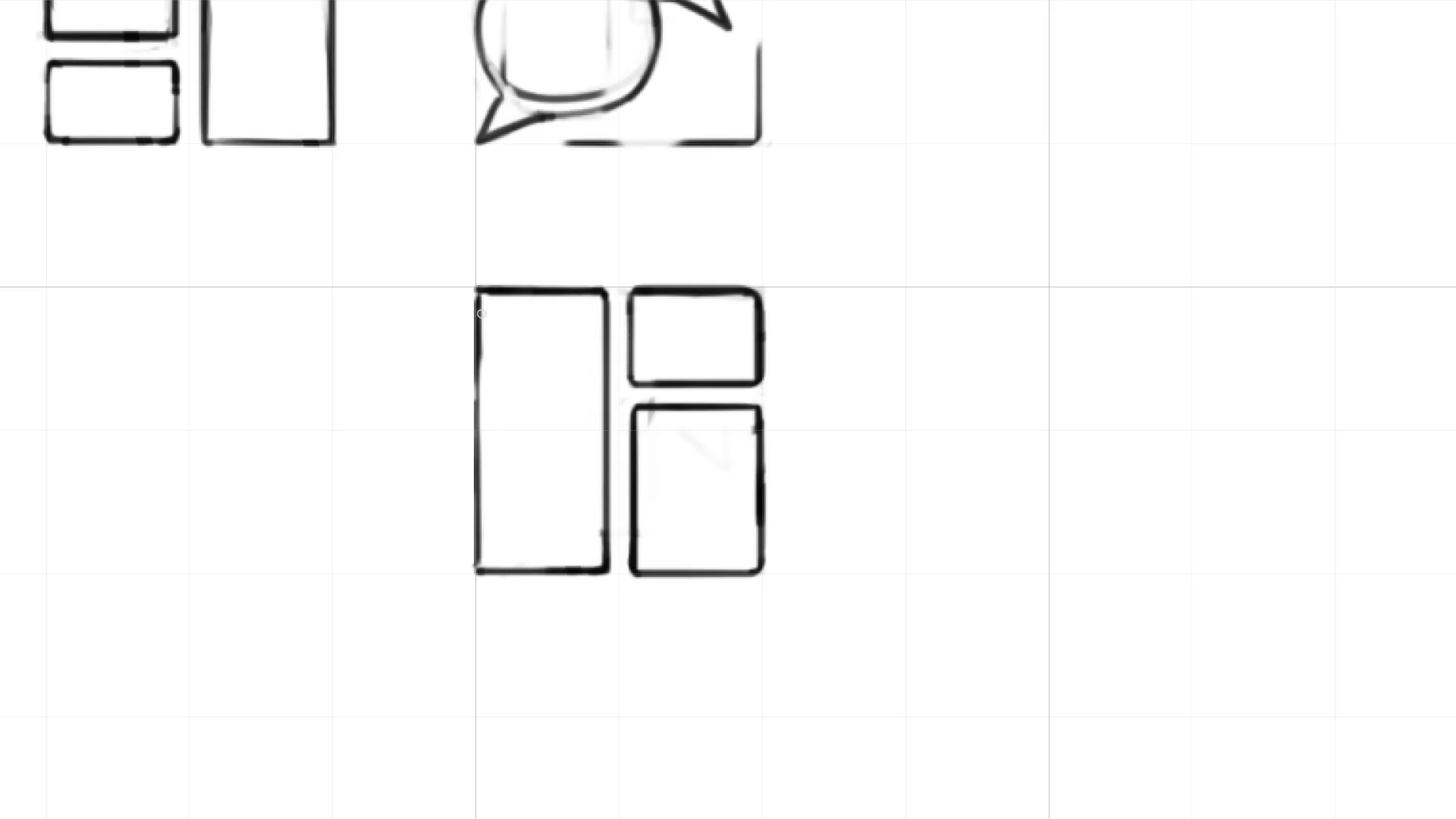 
key(Shift+ShiftLeft)
 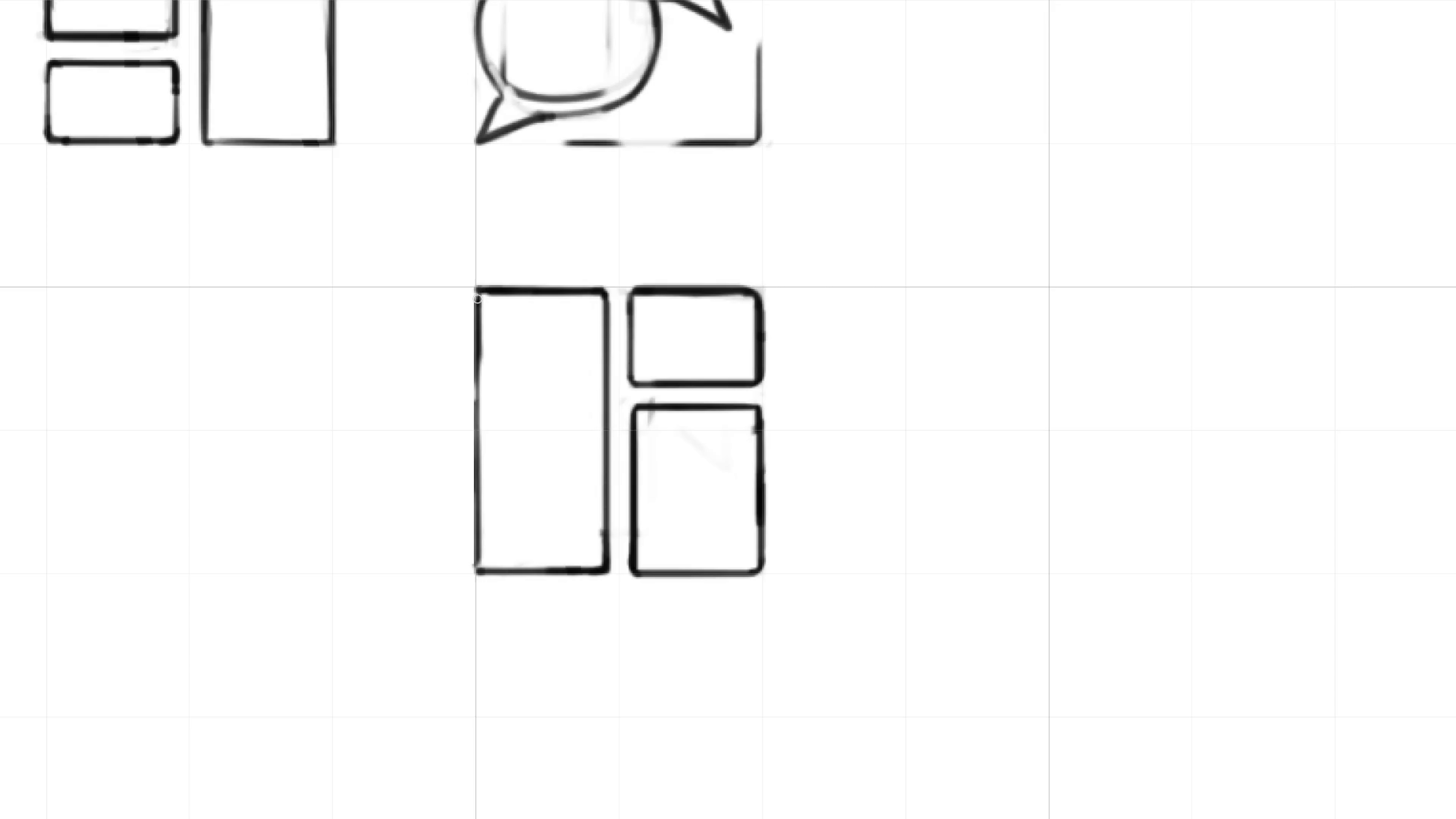 
hold_key(key=Backquote, duration=0.89)
 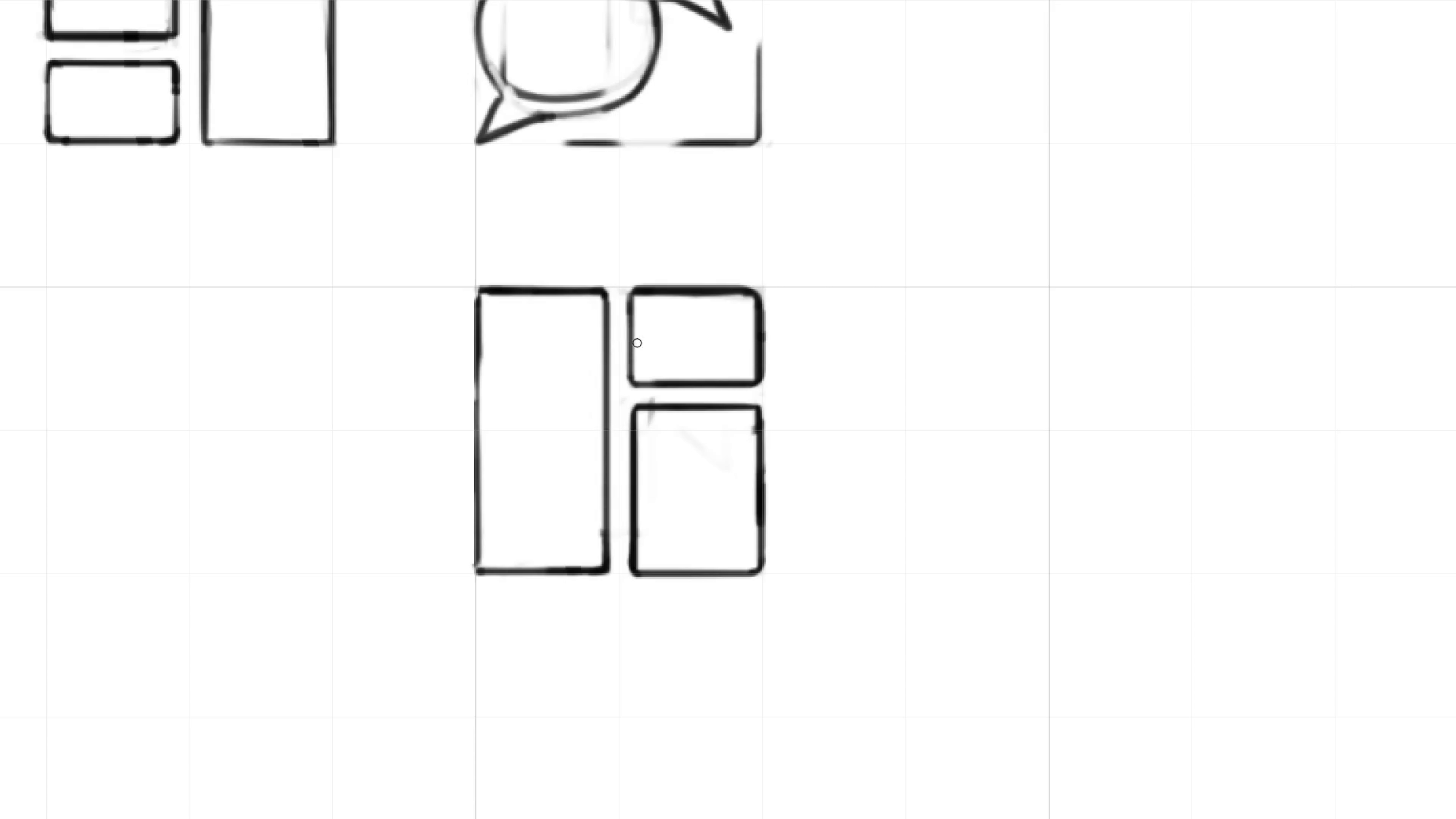 
hold_key(key=ControlLeft, duration=1.04)
 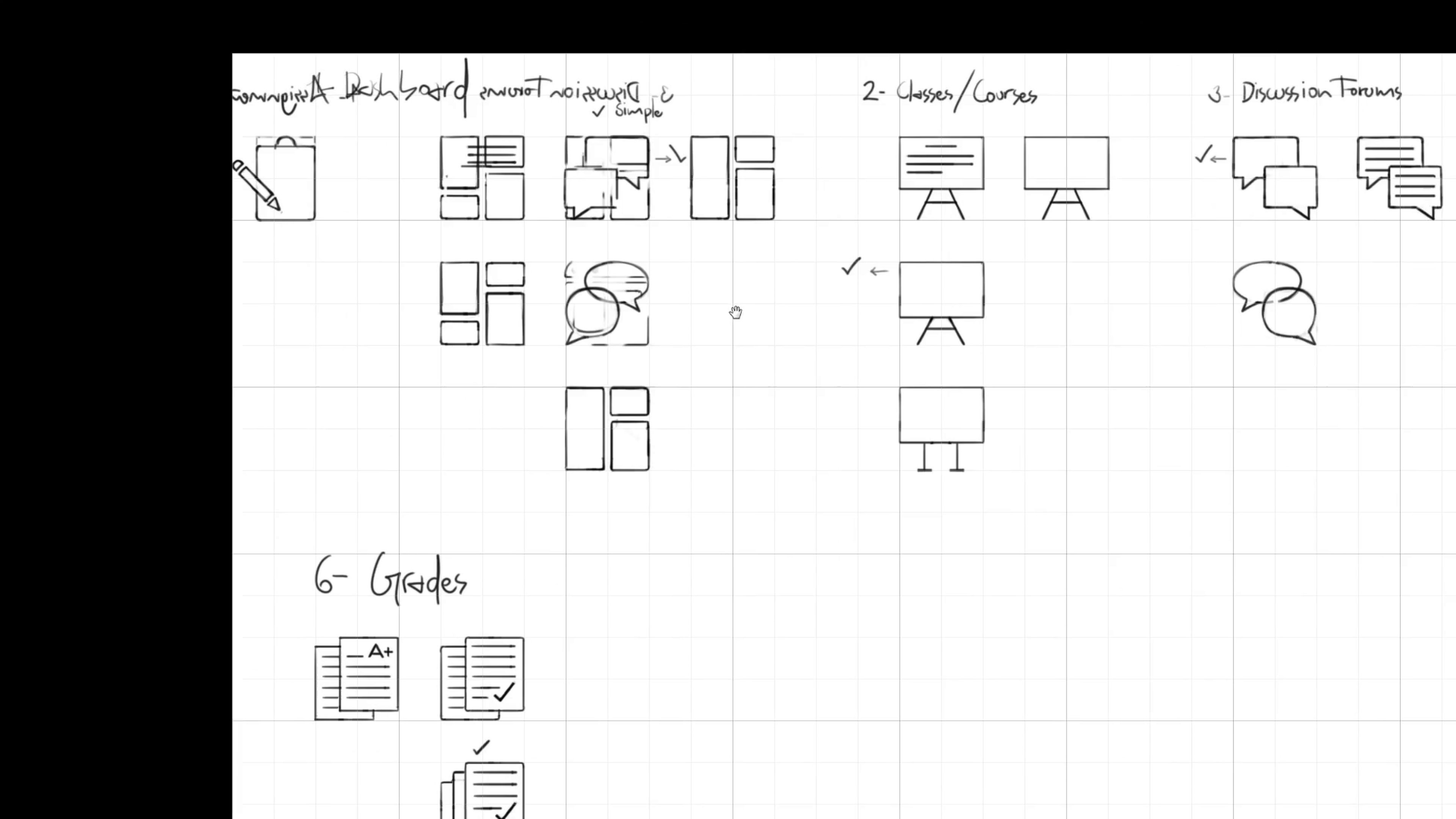 
hold_key(key=Space, duration=1.51)
 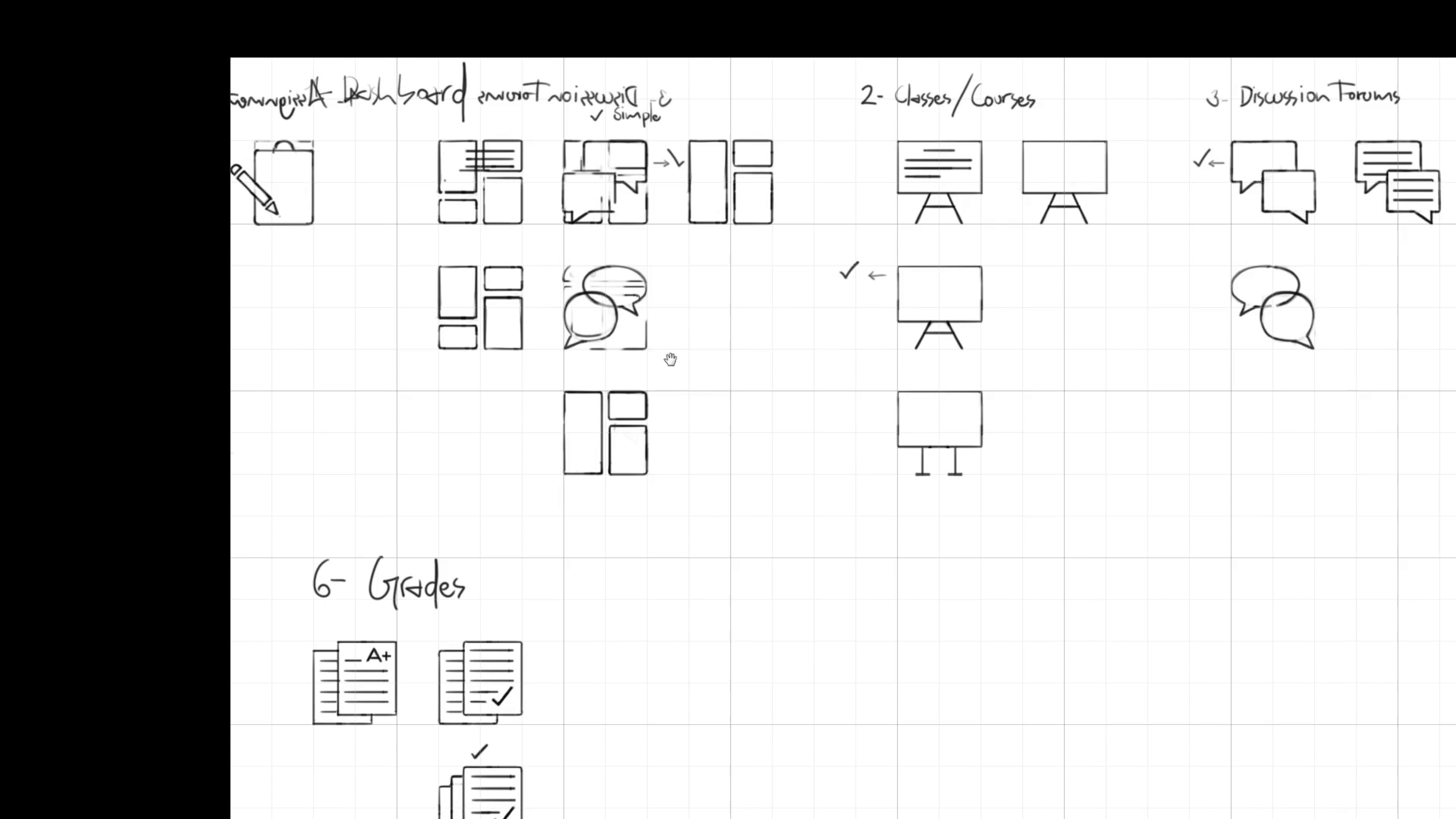 
left_click_drag(start_coordinate=[652, 368], to_coordinate=[599, 411])
 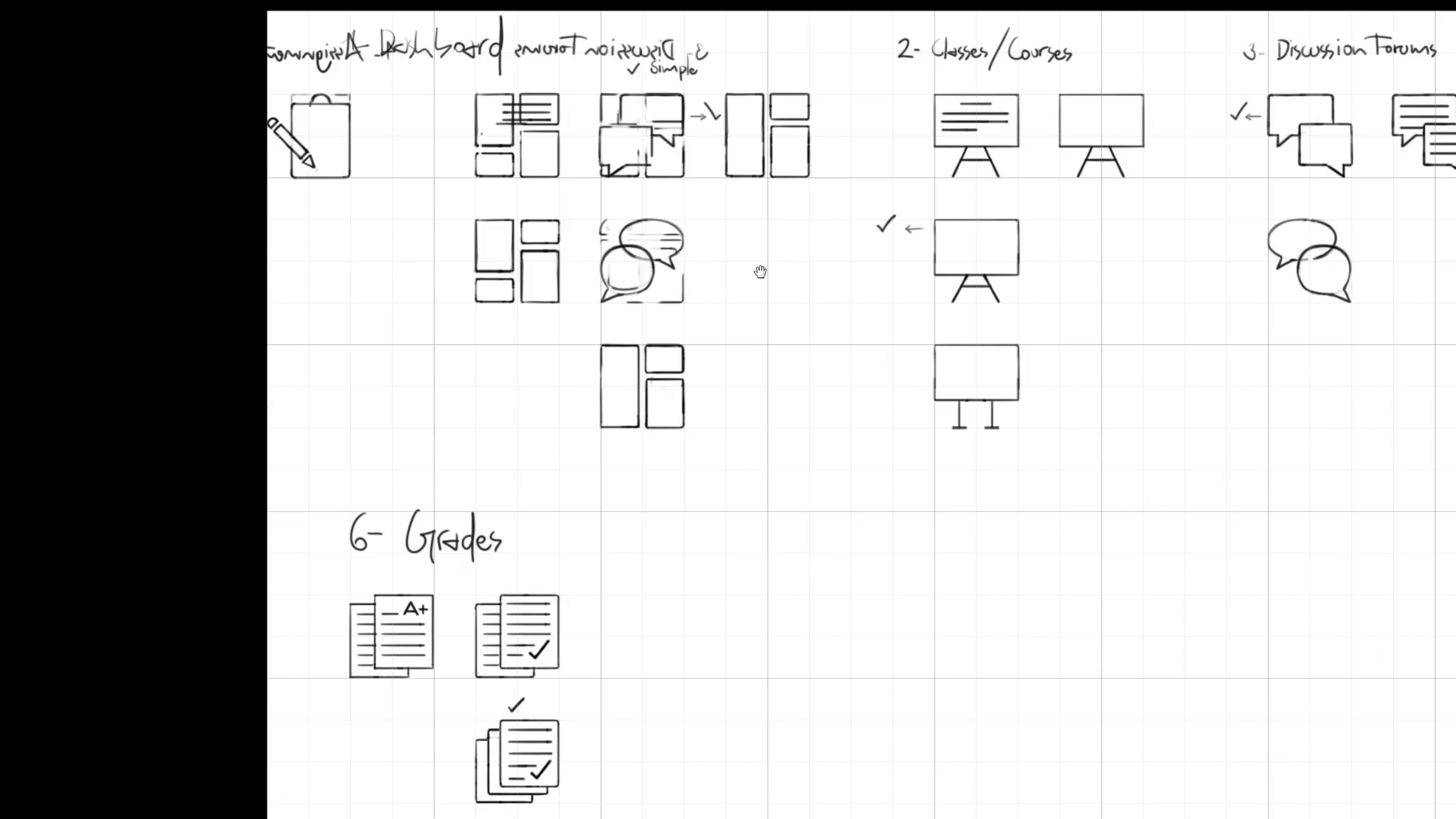 
left_click_drag(start_coordinate=[771, 268], to_coordinate=[734, 315])
 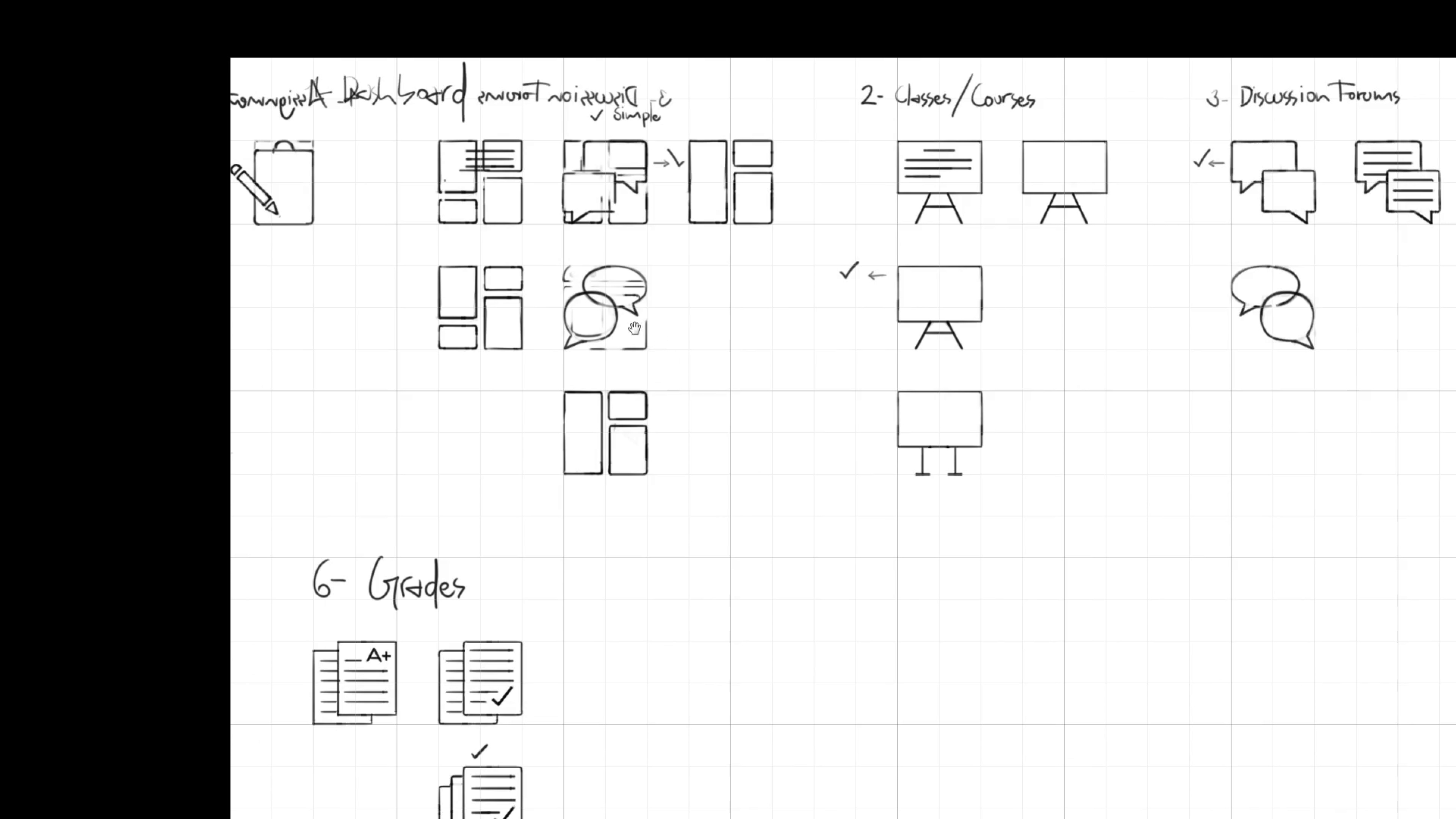 
hold_key(key=Space, duration=1.51)
 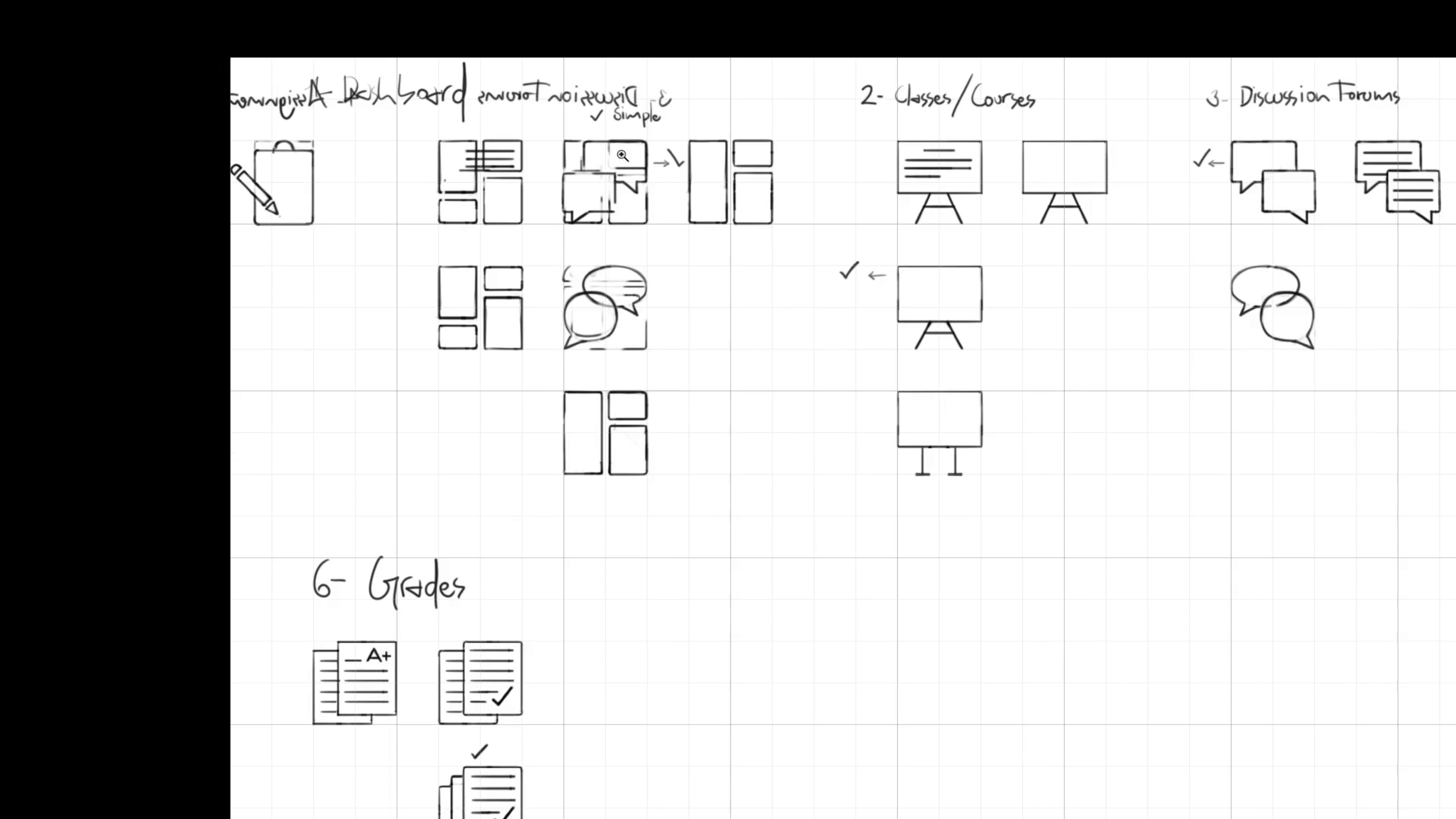 
hold_key(key=Space, duration=1.22)
 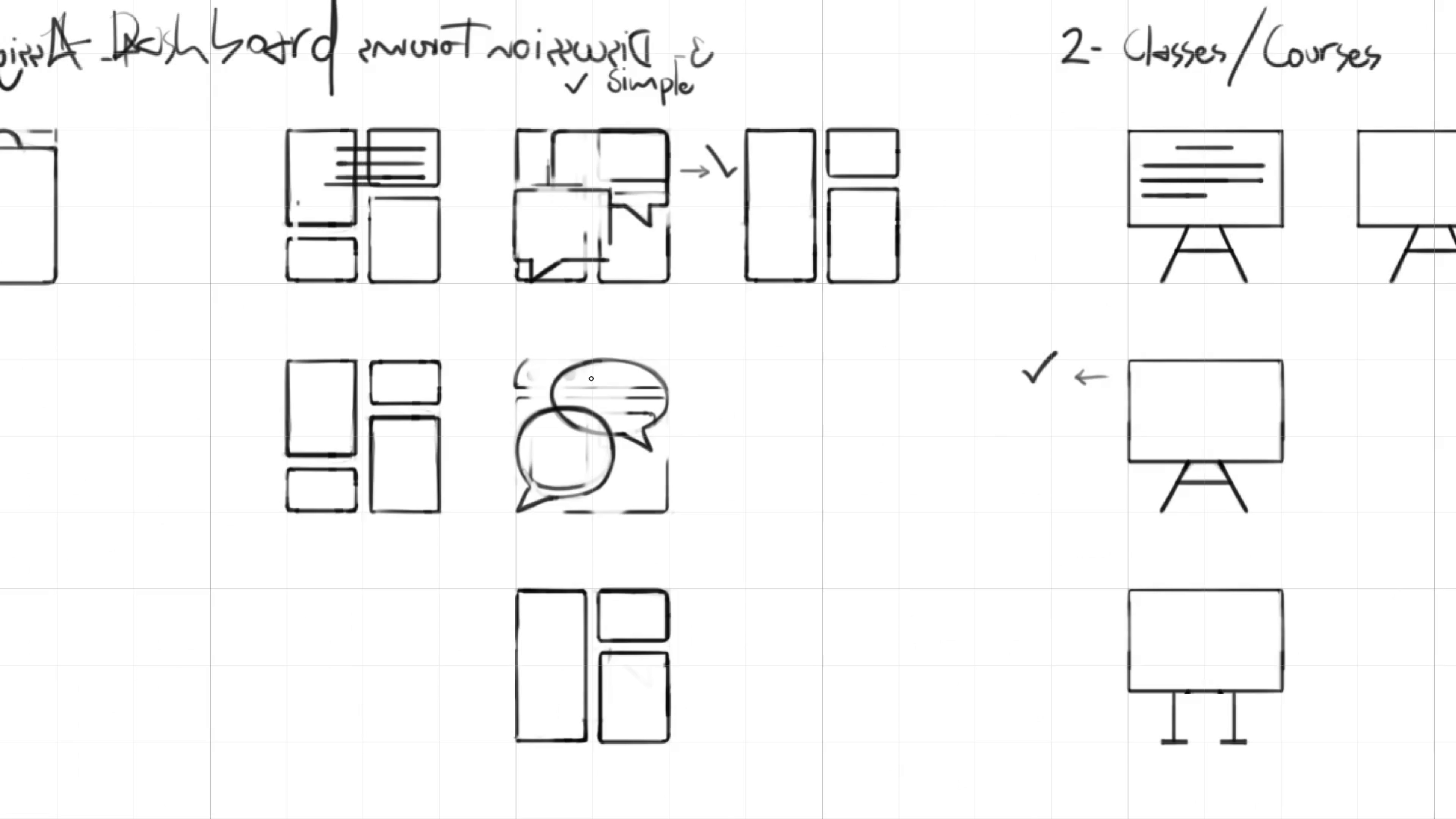 
hold_key(key=ControlLeft, duration=0.82)
left_click_drag(start_coordinate=[621, 153], to_coordinate=[640, 245])
 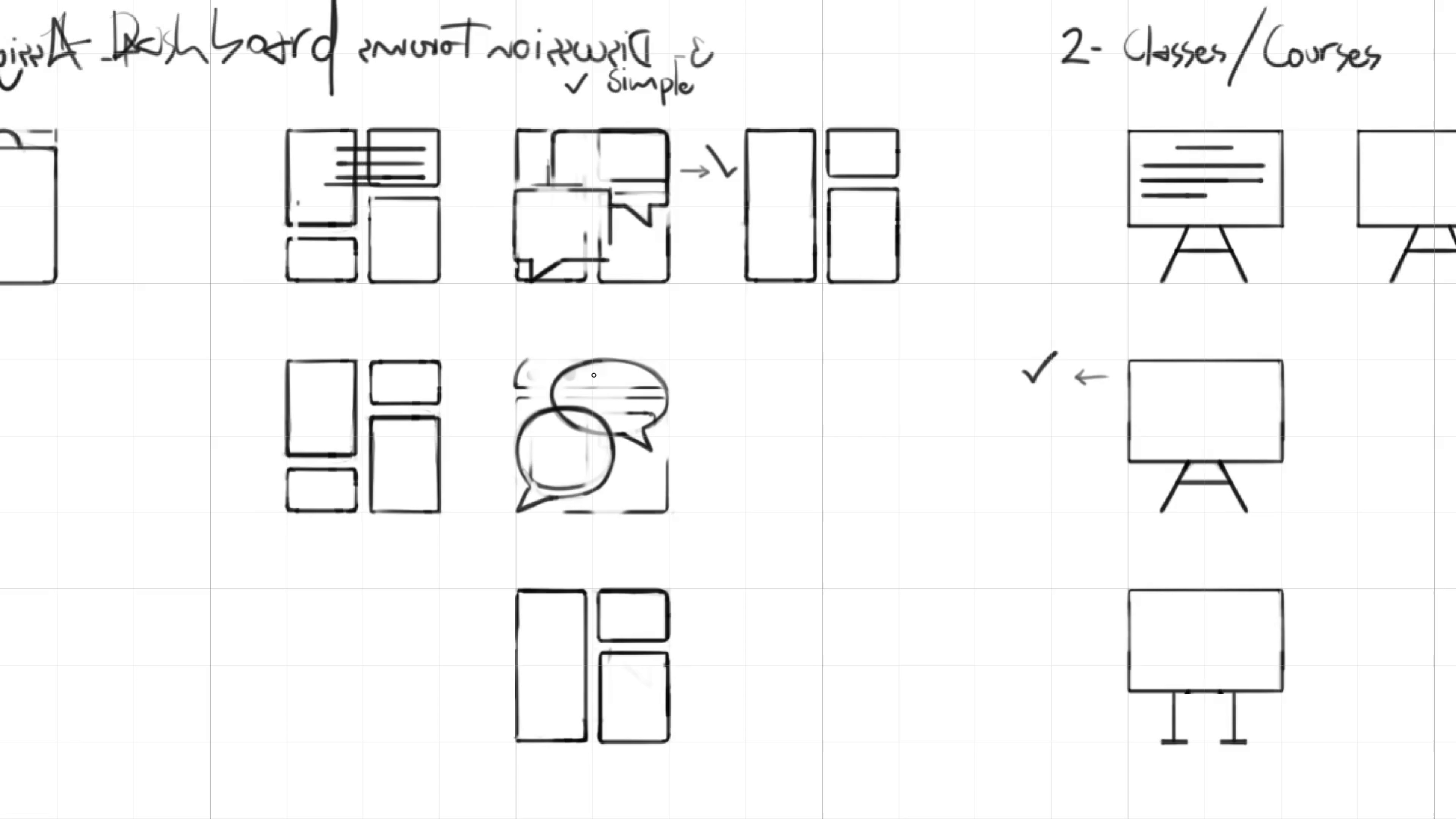 
wait(15.75)
 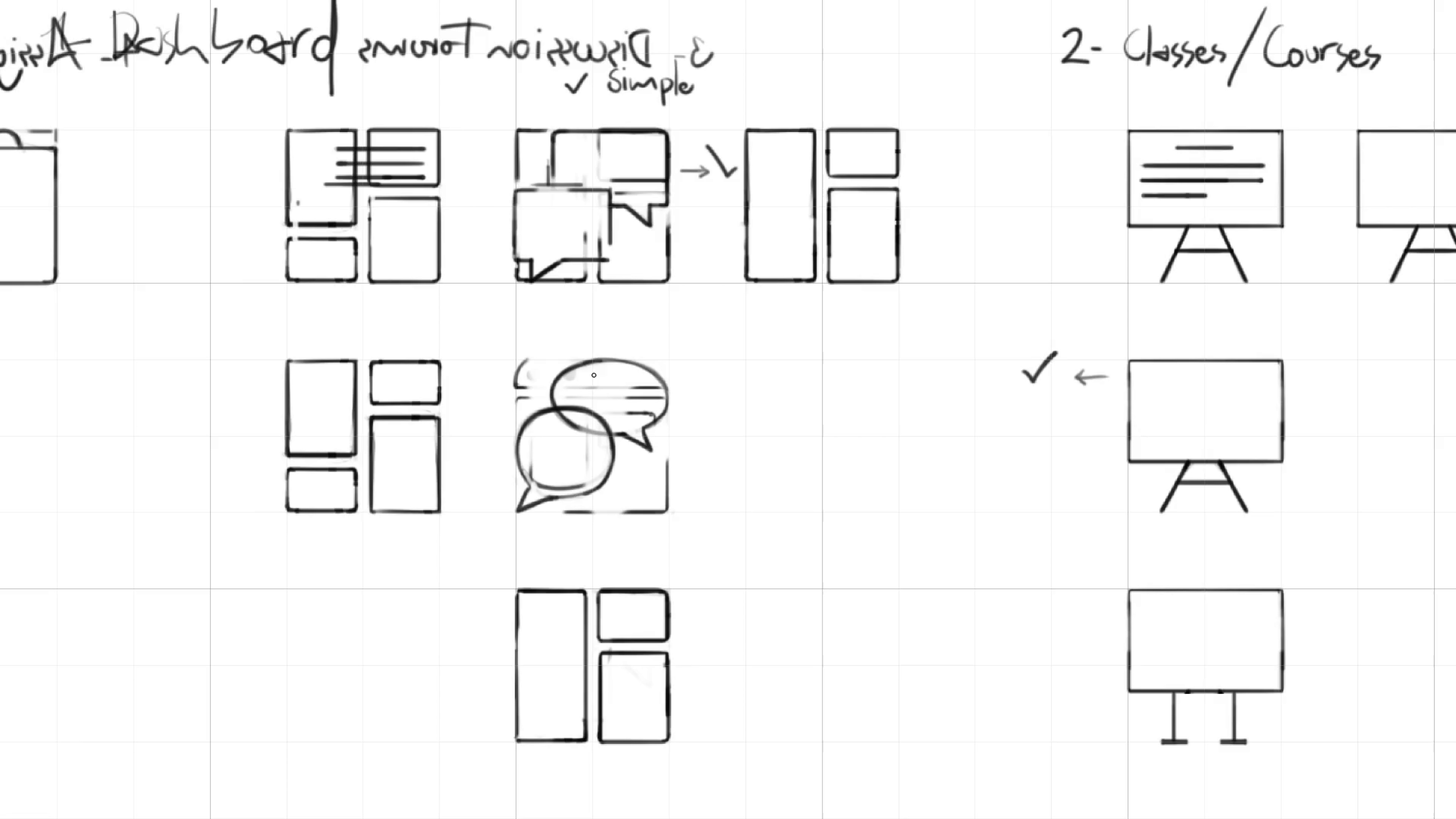 
hold_key(key=ControlLeft, duration=4.84)
 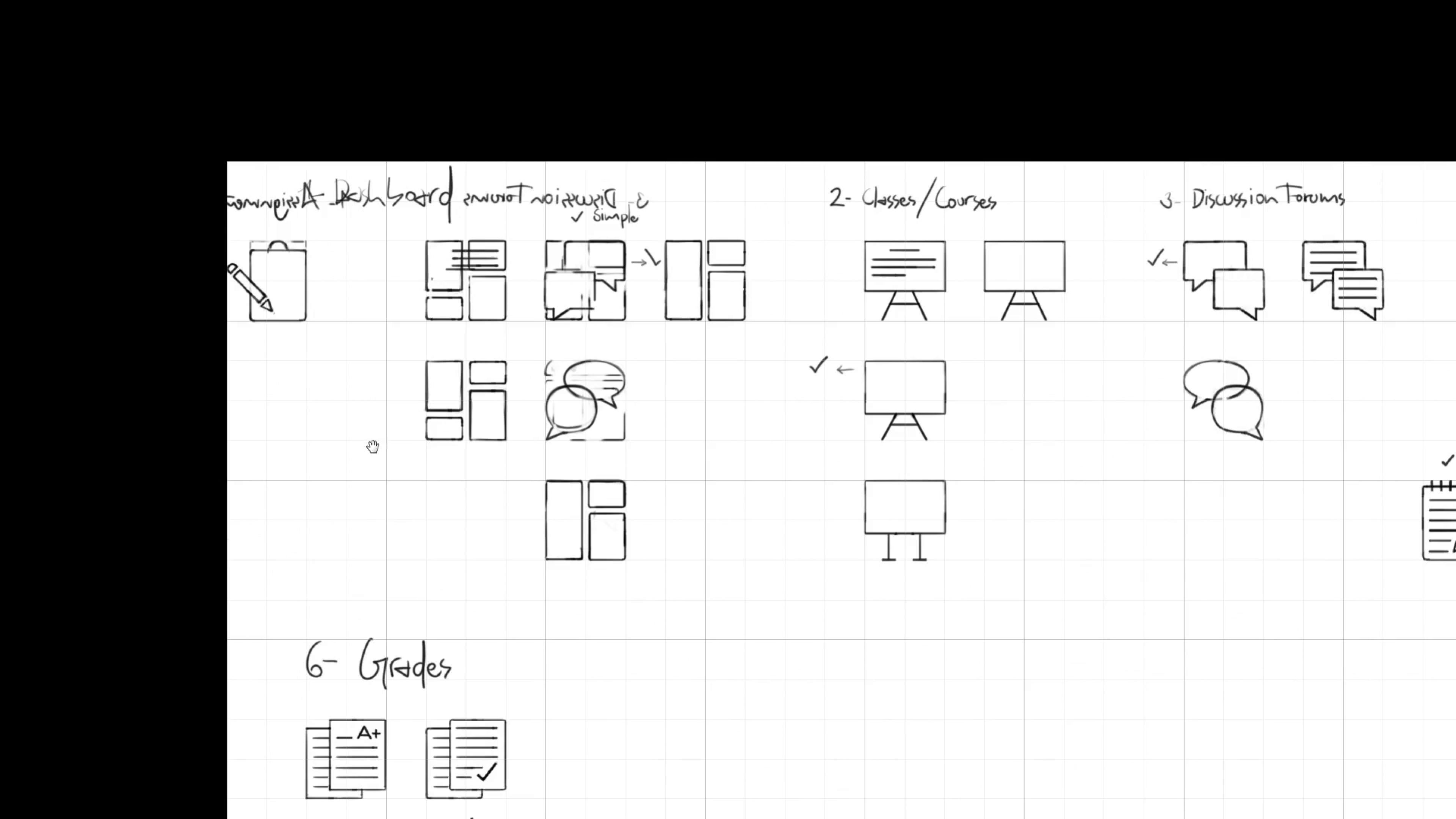 
hold_key(key=Space, duration=1.53)
 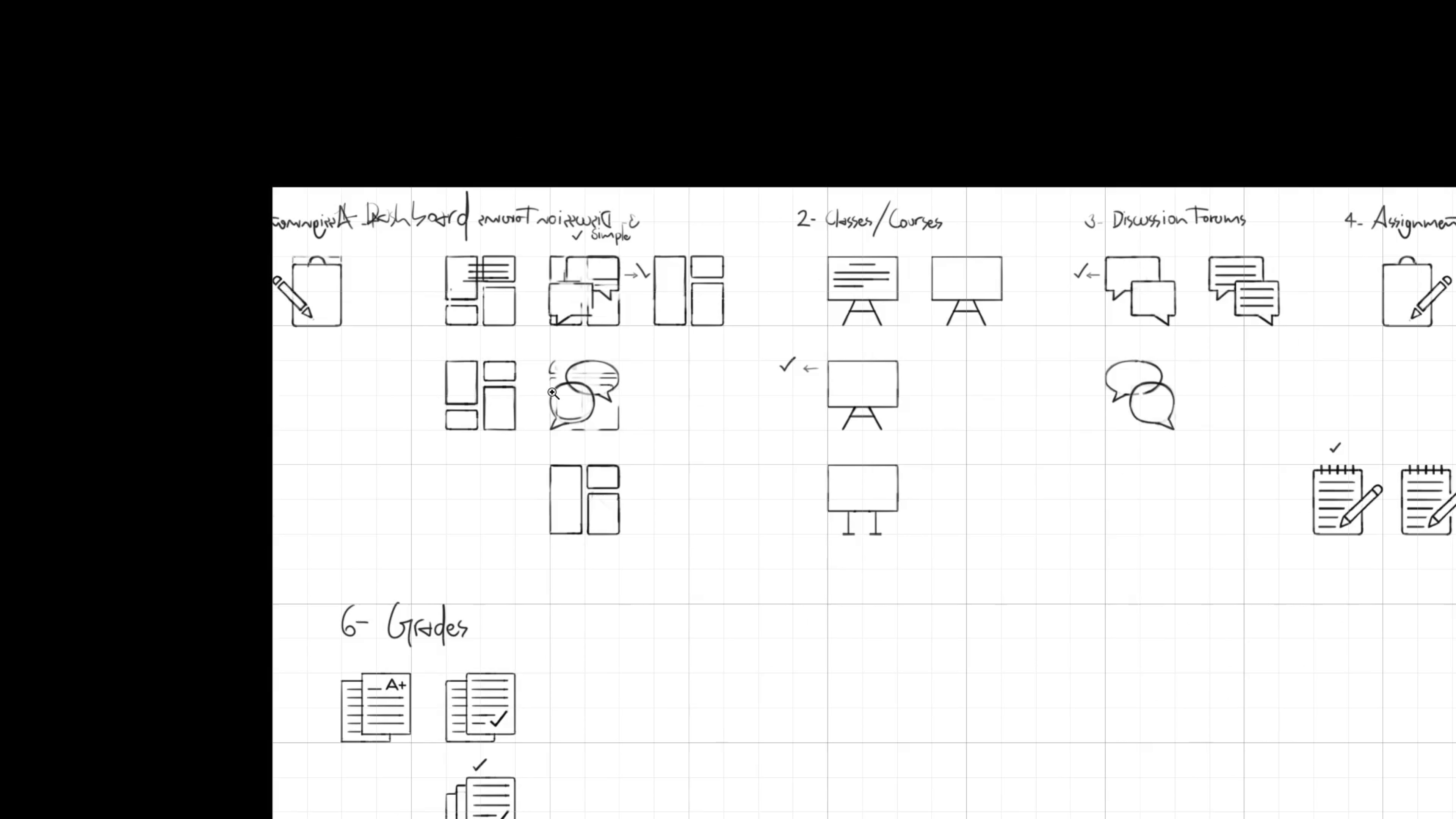 
left_click_drag(start_coordinate=[578, 361], to_coordinate=[556, 424])
 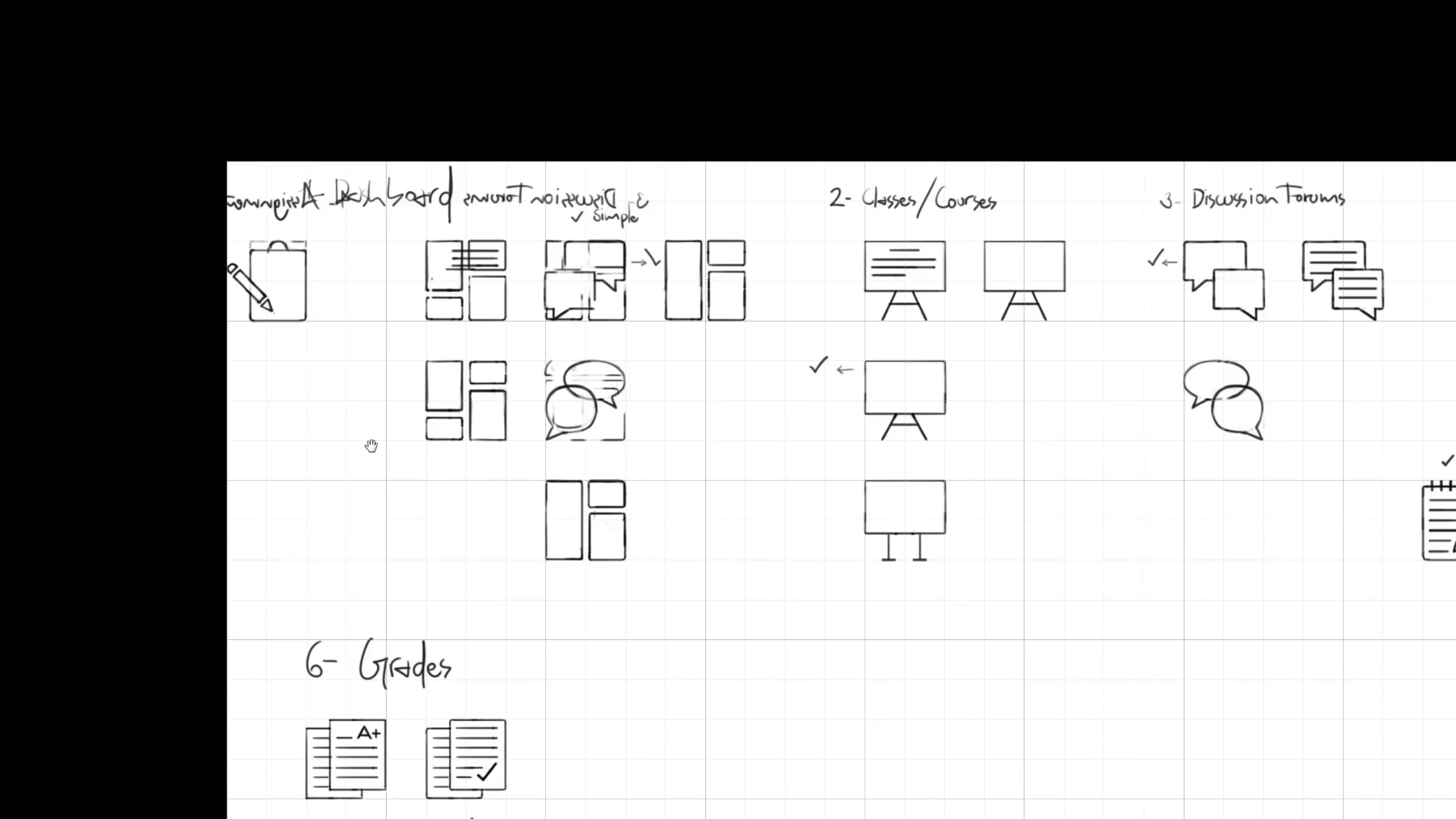 
hold_key(key=Space, duration=1.51)
 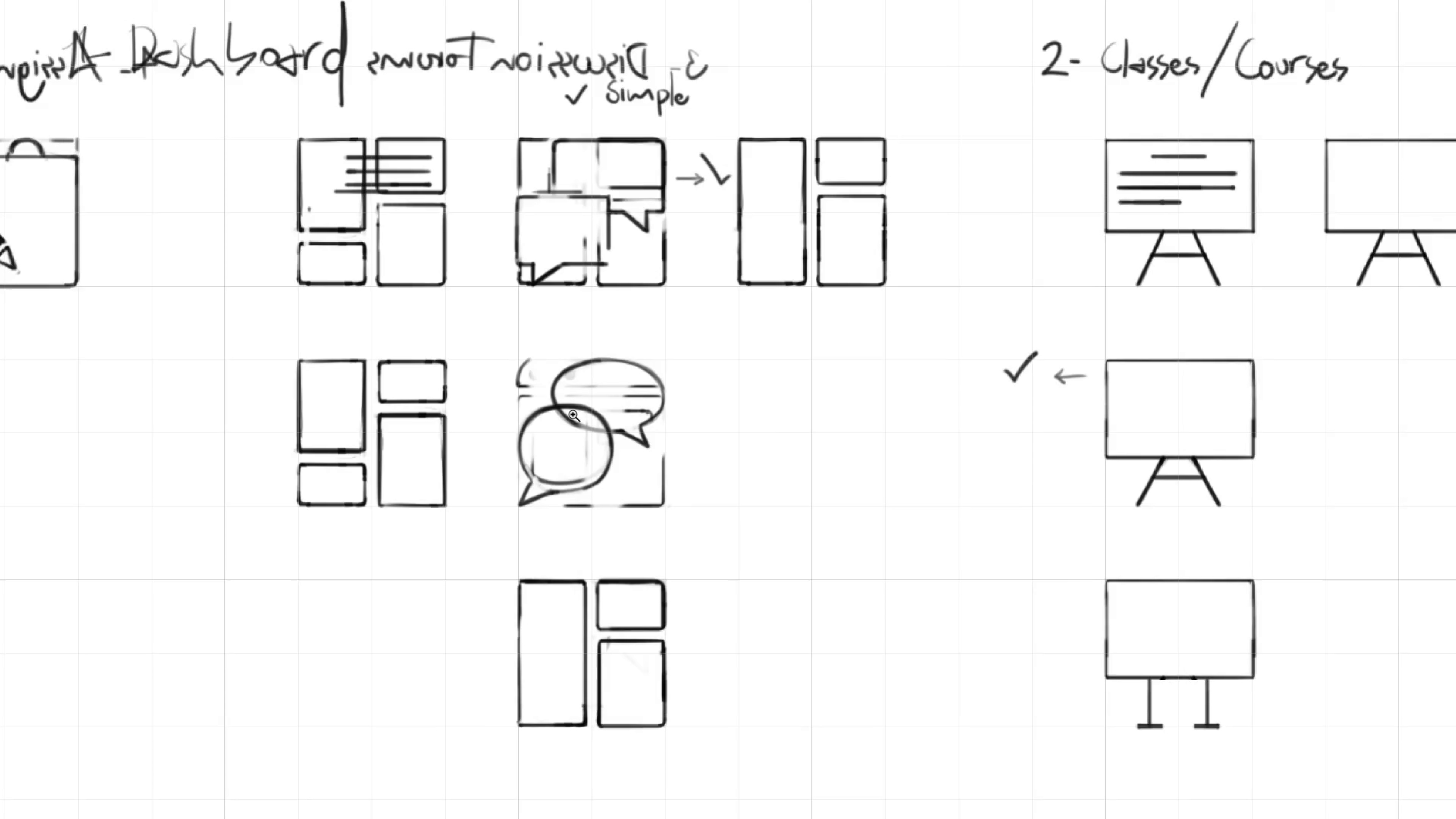 
hold_key(key=Space, duration=1.52)
 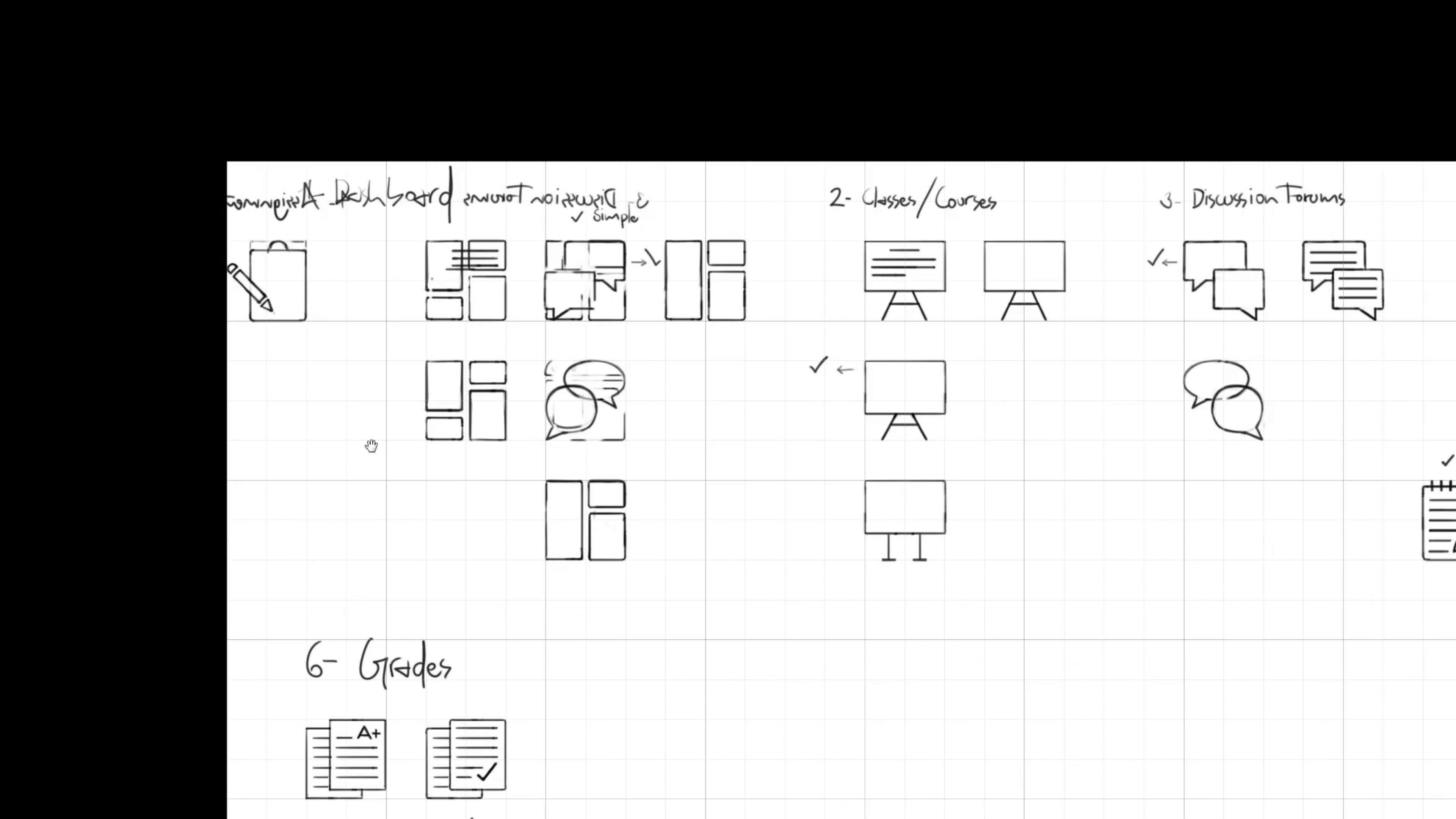 
hold_key(key=Space, duration=1.51)
 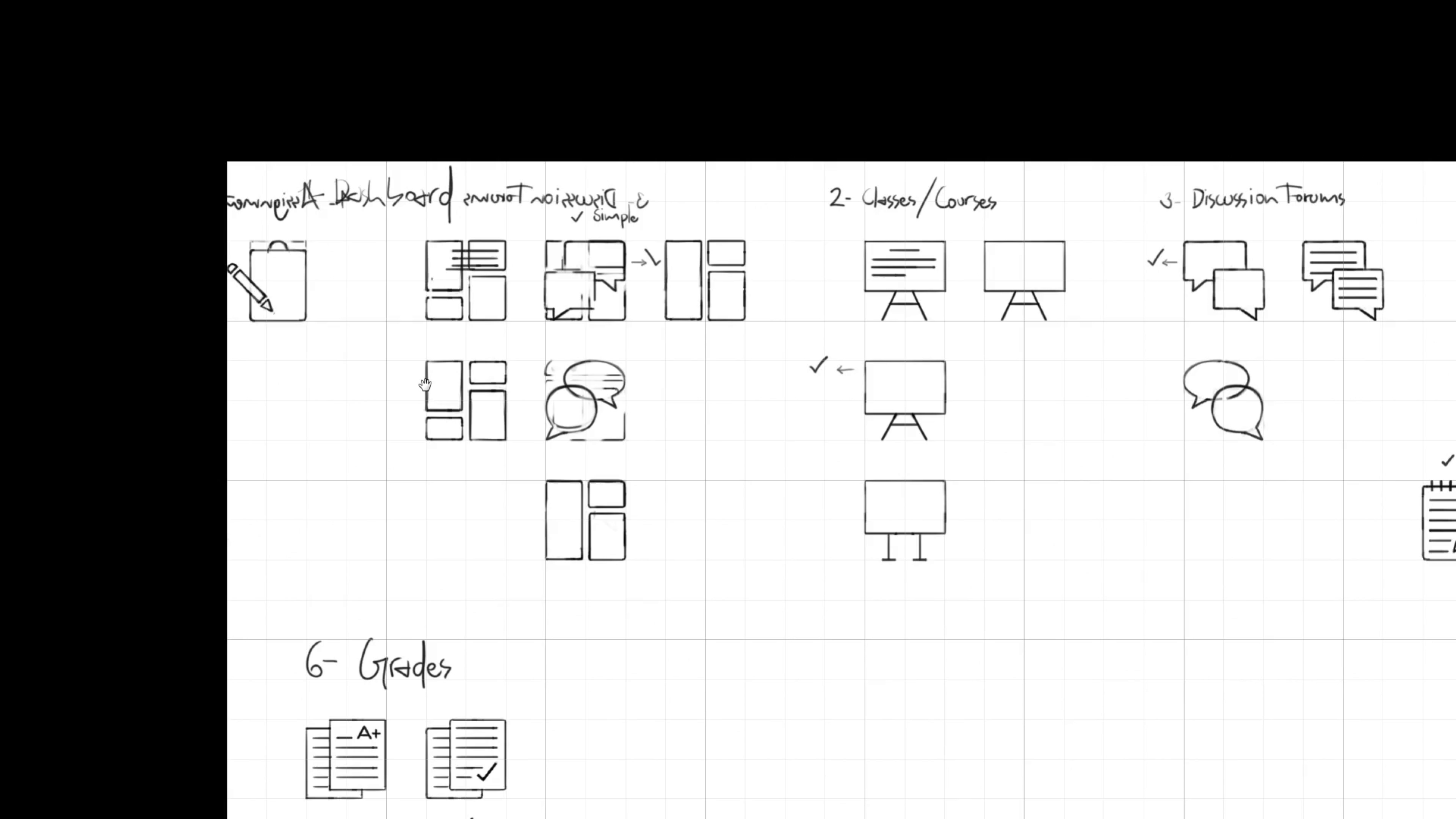 
hold_key(key=Space, duration=9.05)
 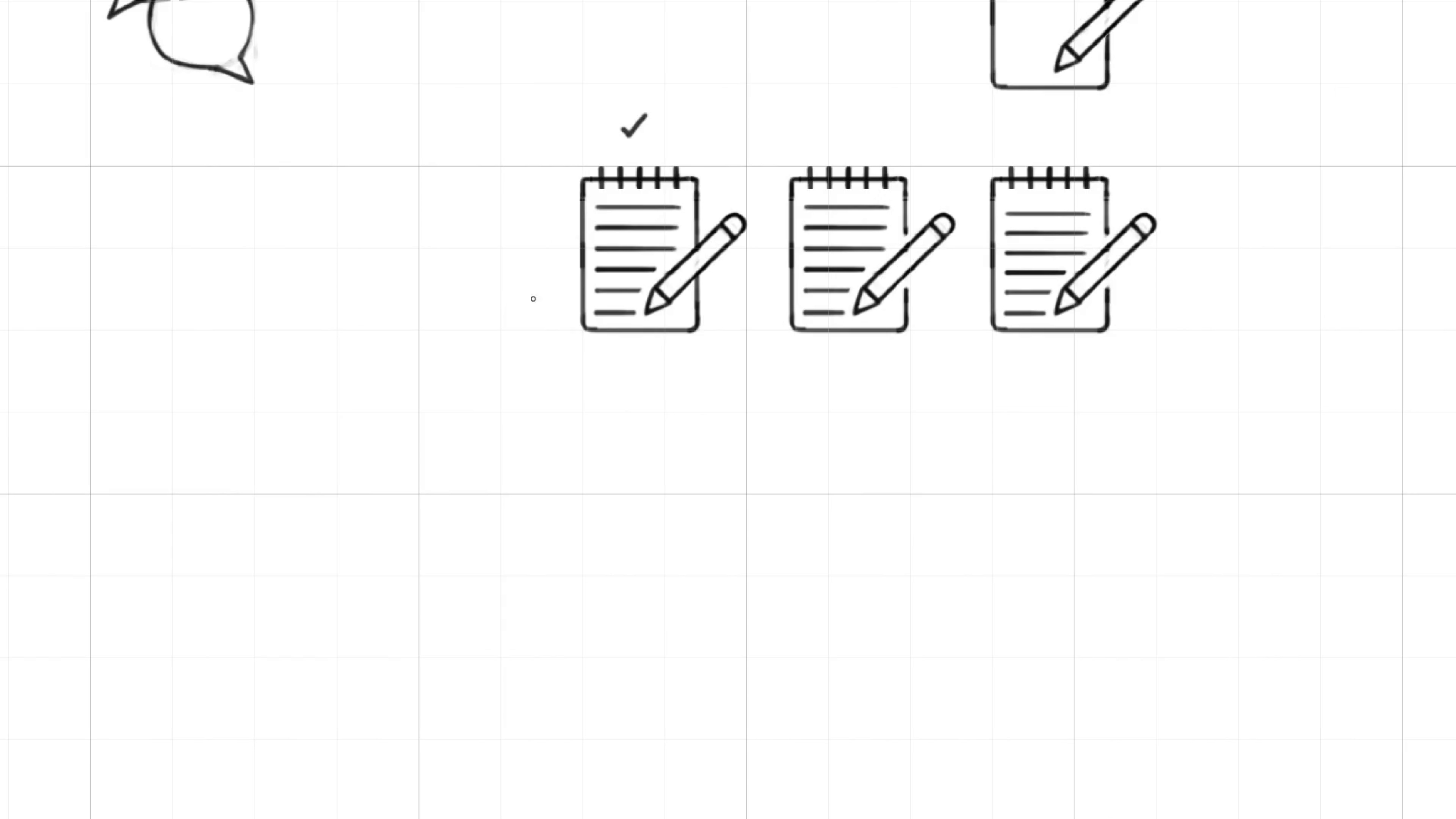 
hold_key(key=ControlLeft, duration=0.61)
left_click_drag(start_coordinate=[463, 393], to_coordinate=[445, 421])
 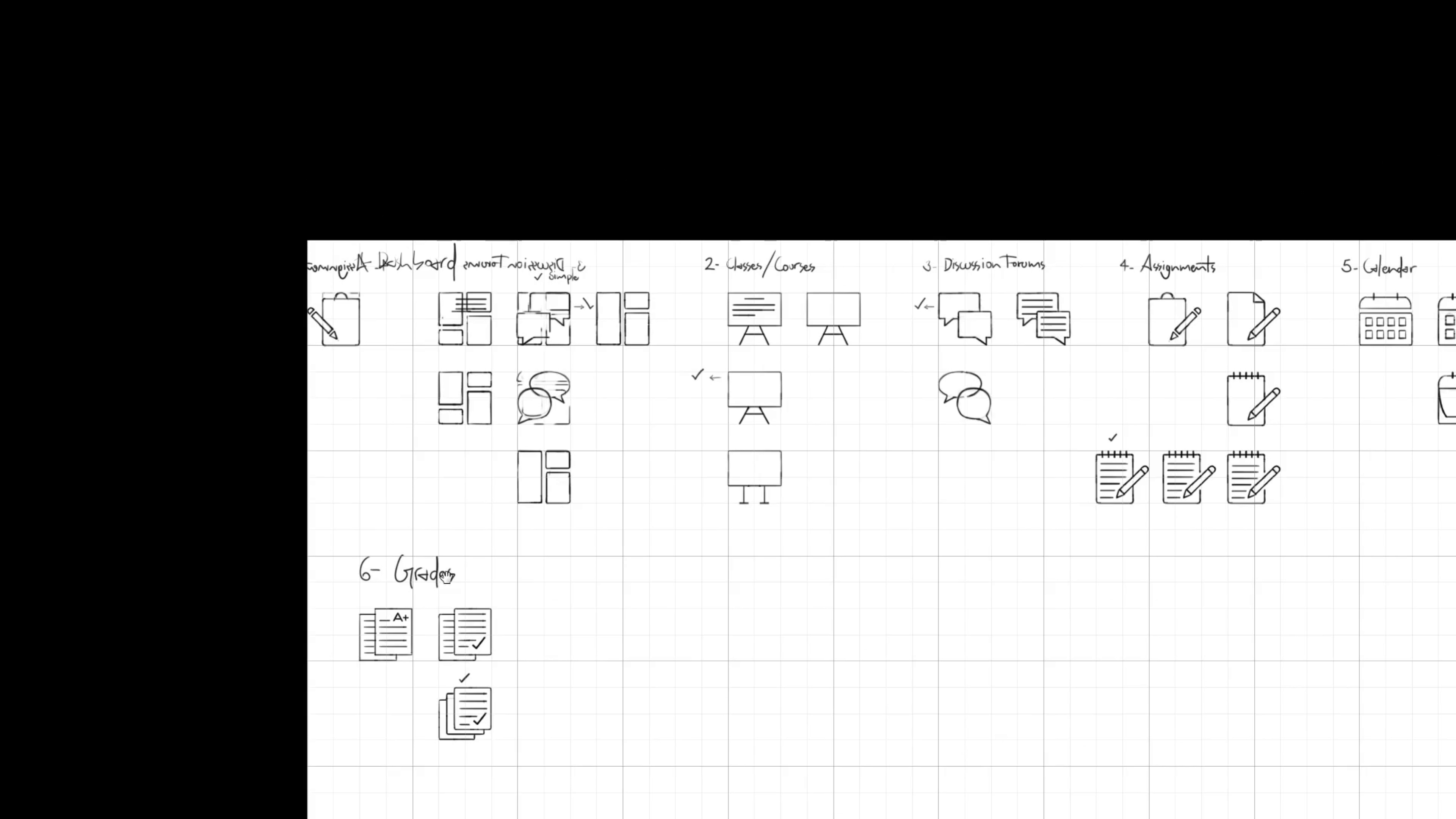 
left_click_drag(start_coordinate=[449, 554], to_coordinate=[455, 530])
 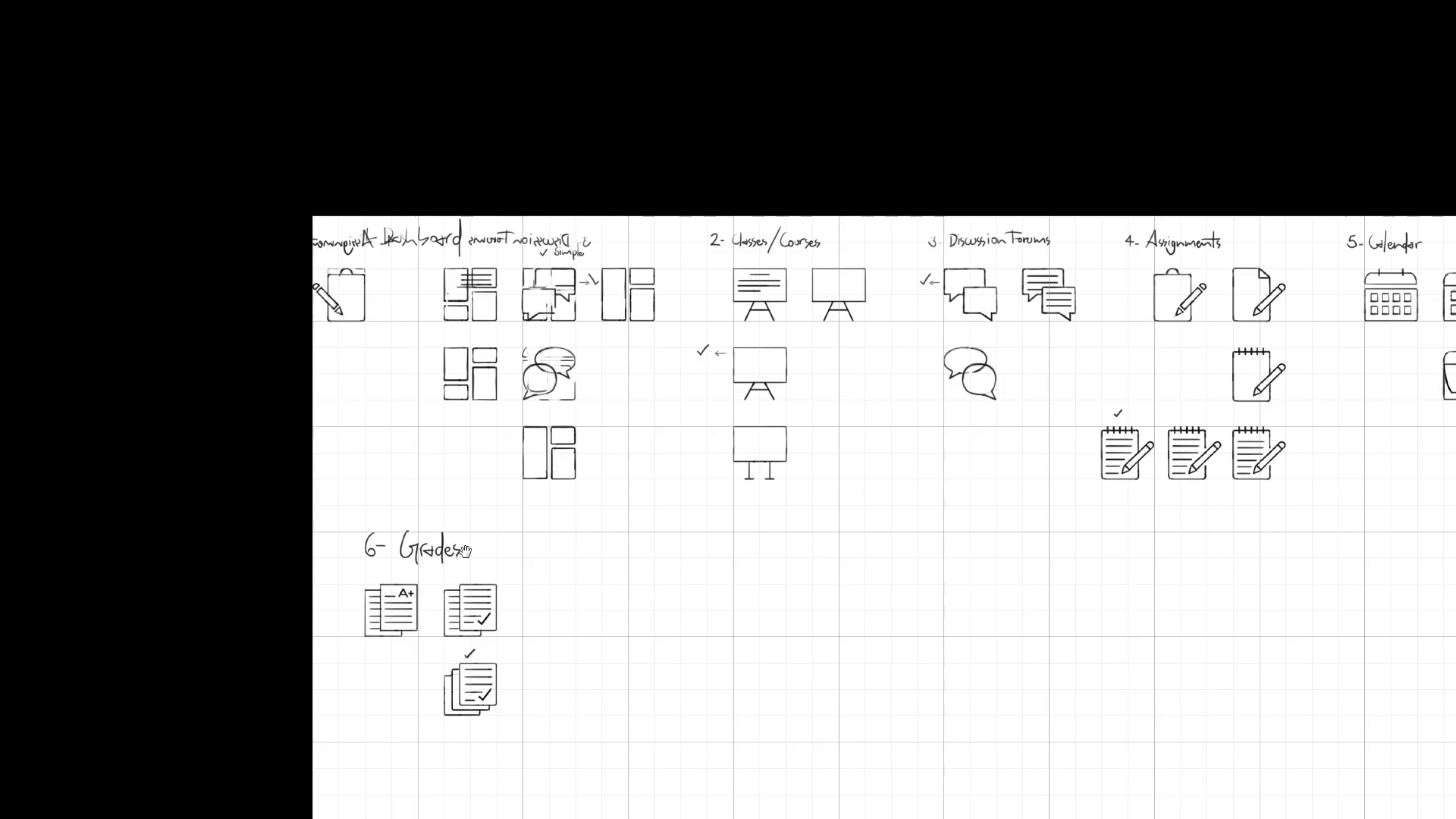 
left_click_drag(start_coordinate=[1044, 485], to_coordinate=[600, 357])
 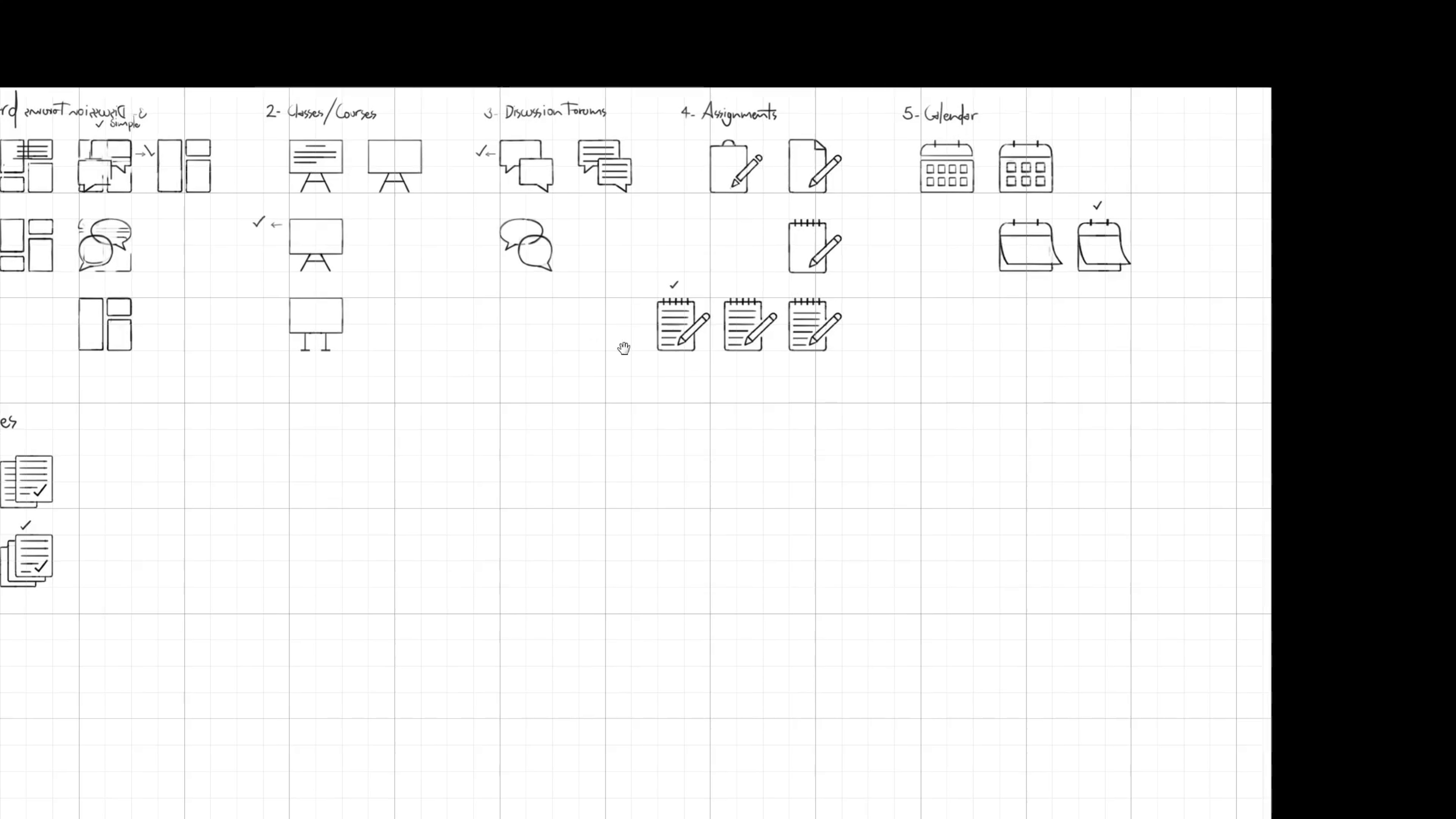 
hold_key(key=ControlLeft, duration=0.56)
left_click_drag(start_coordinate=[652, 363], to_coordinate=[693, 408])
 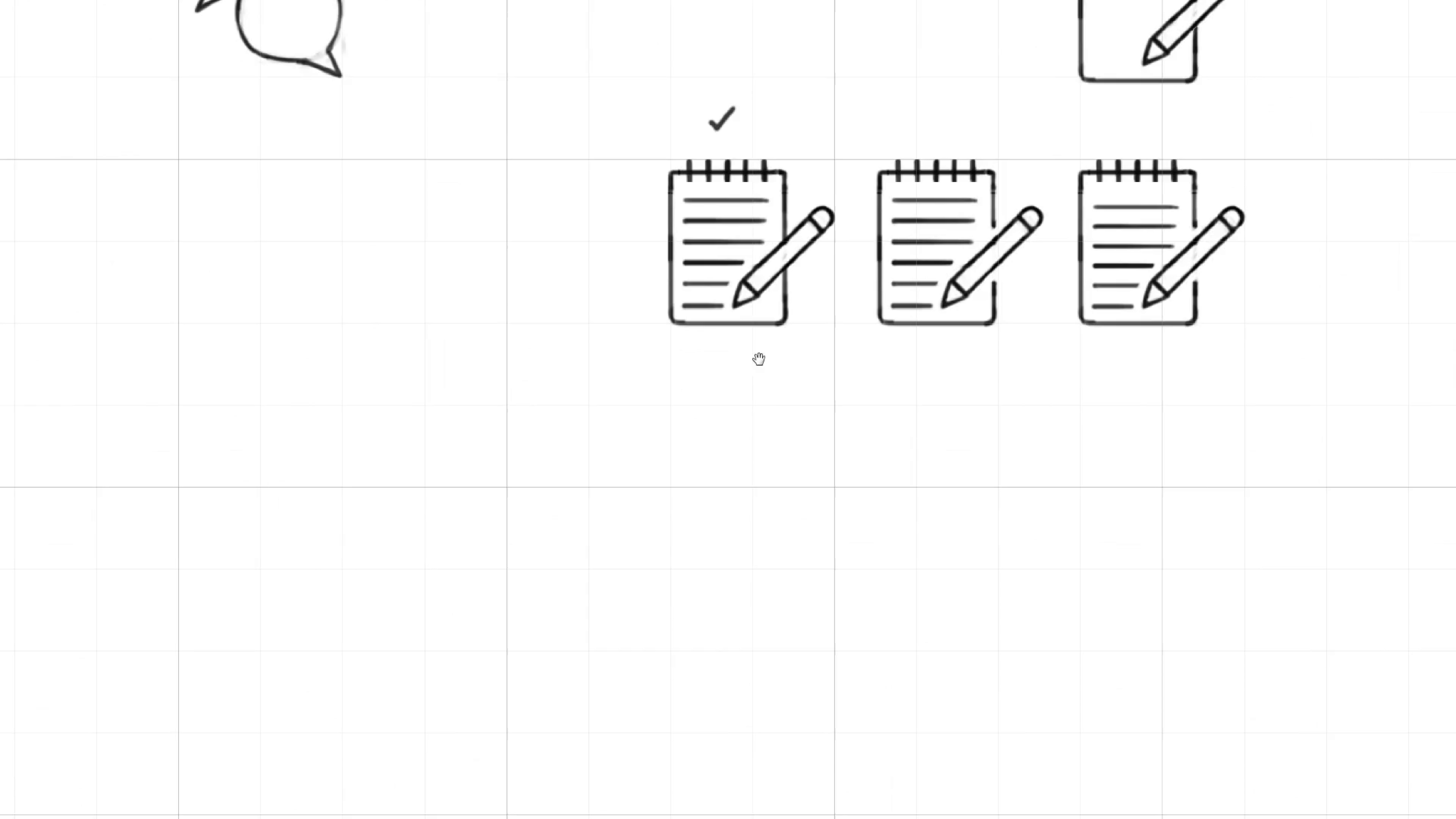 
left_click_drag(start_coordinate=[759, 360], to_coordinate=[671, 366])
 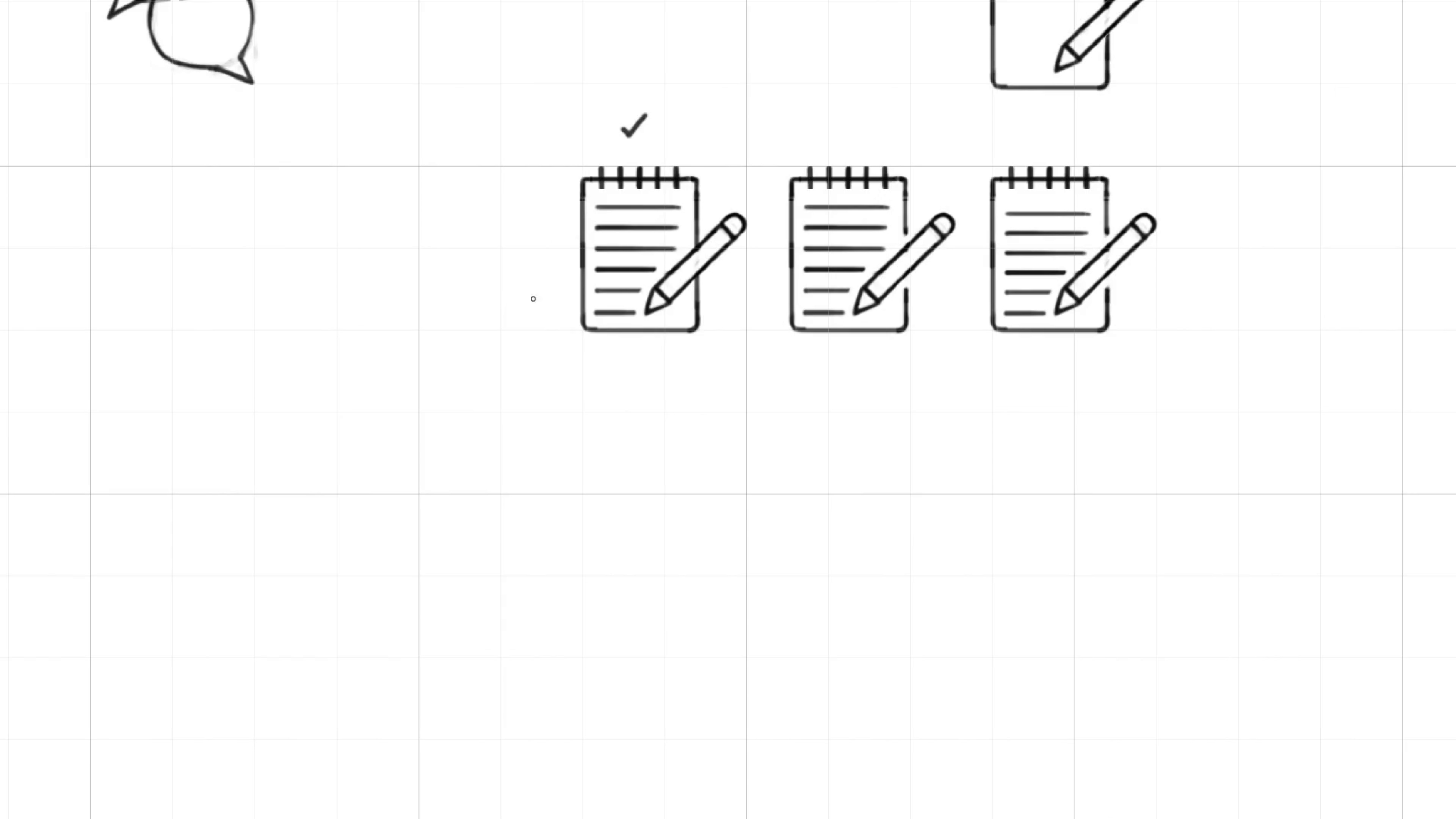 
hold_key(key=ControlLeft, duration=0.64)
 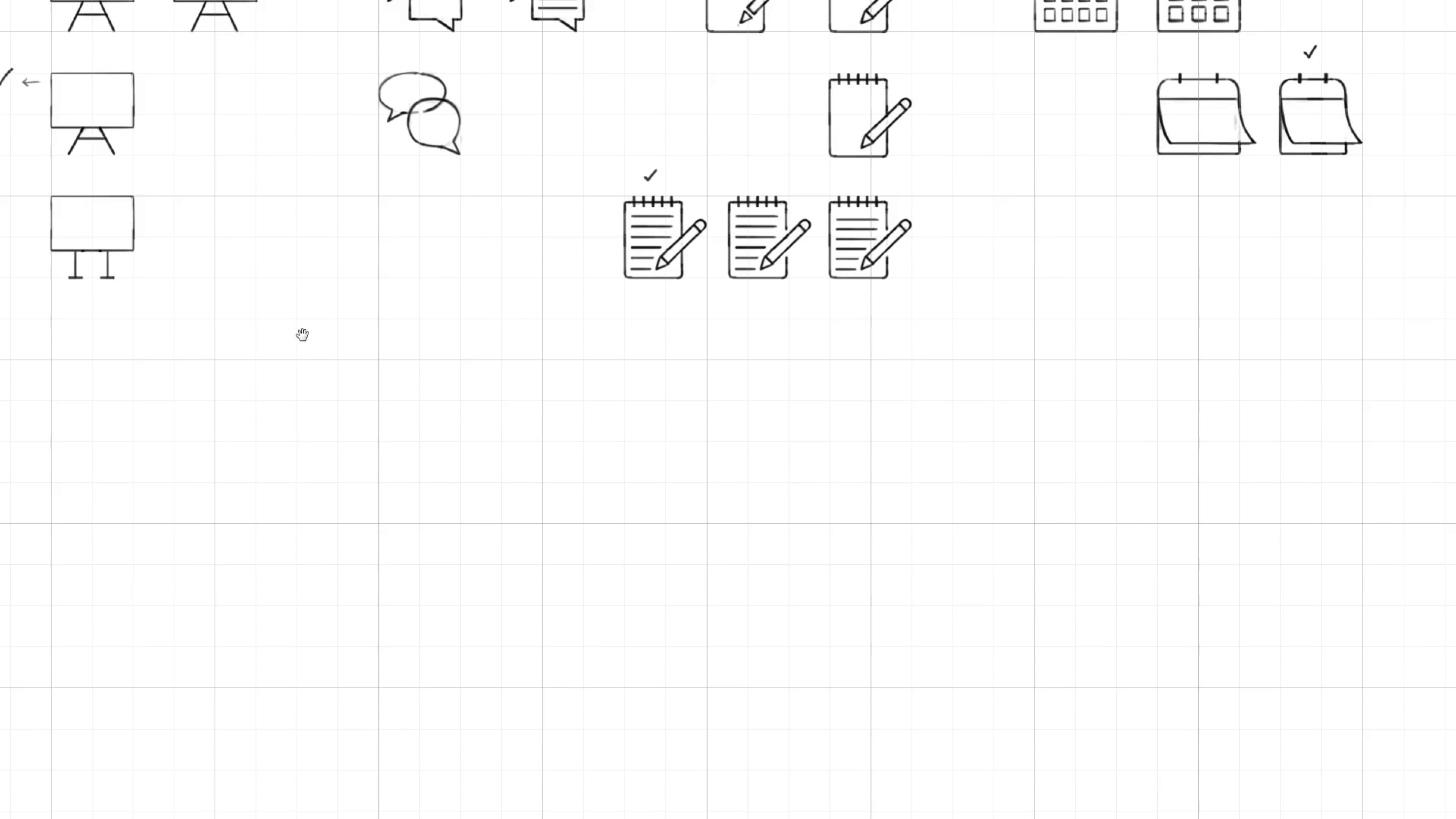 
hold_key(key=Space, duration=1.51)
 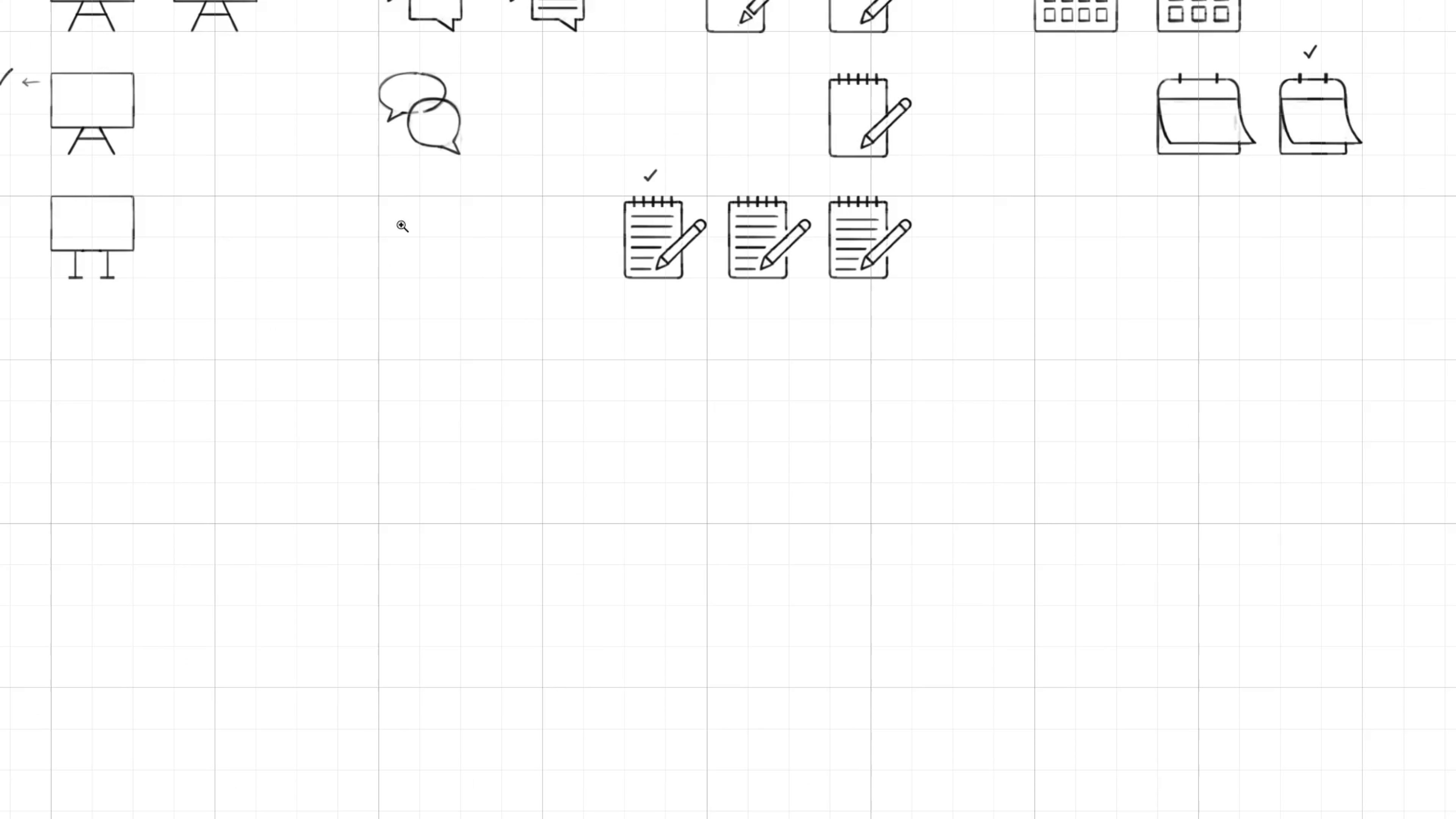 
left_click_drag(start_coordinate=[666, 225], to_coordinate=[627, 268])
 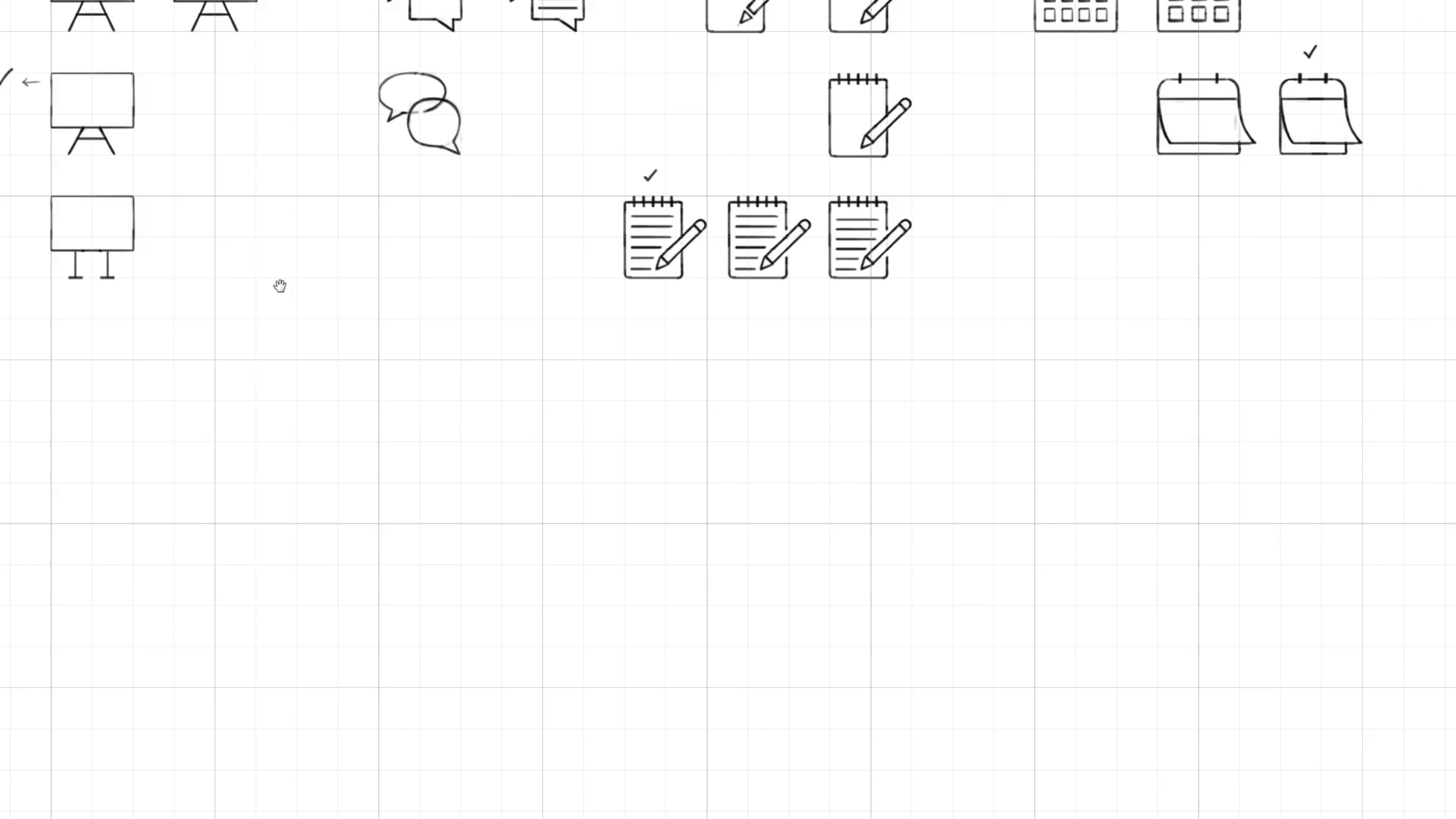 
hold_key(key=Space, duration=4.03)
 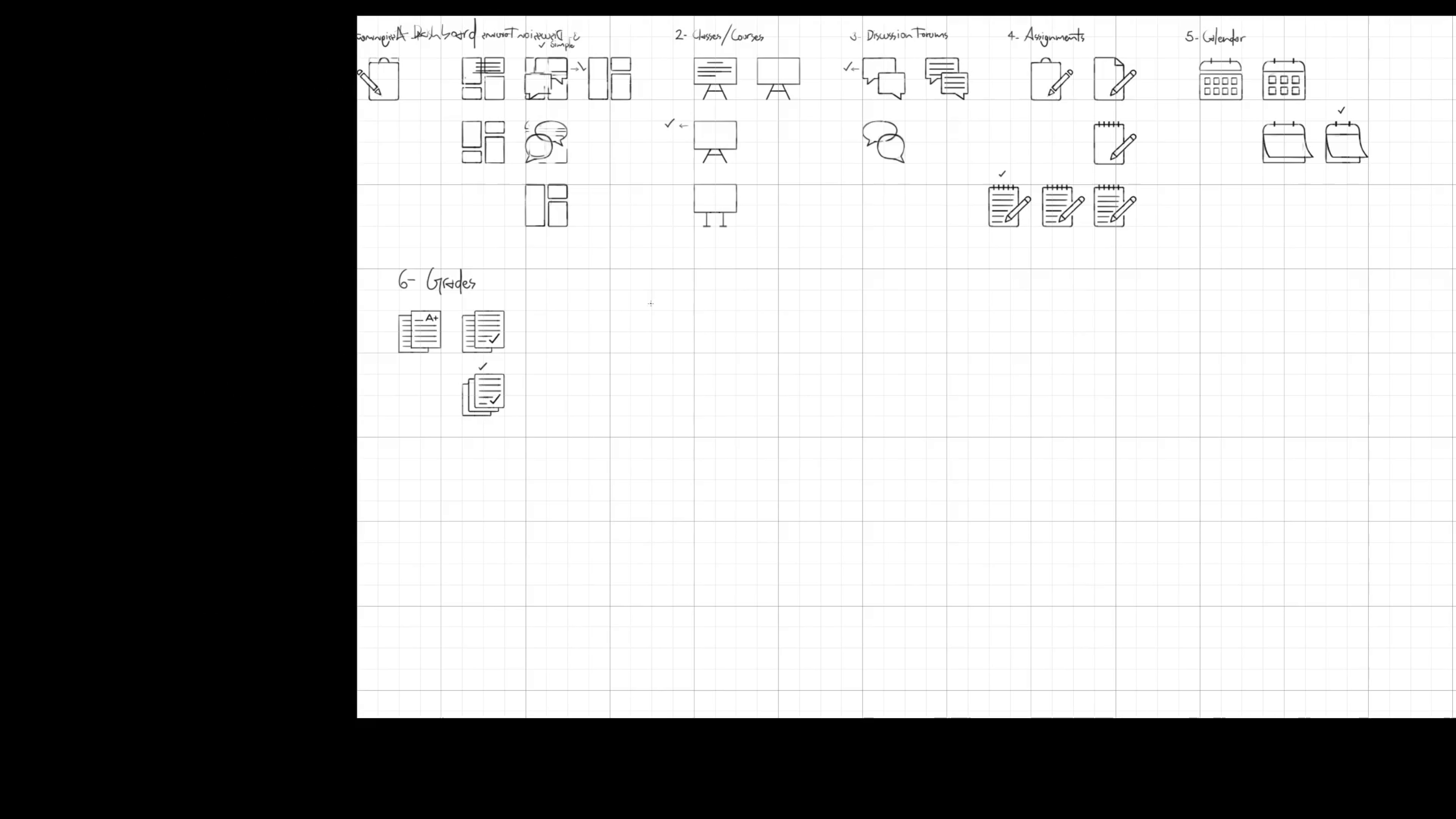 
hold_key(key=ControlLeft, duration=0.69)
left_click_drag(start_coordinate=[492, 210], to_coordinate=[458, 251])
 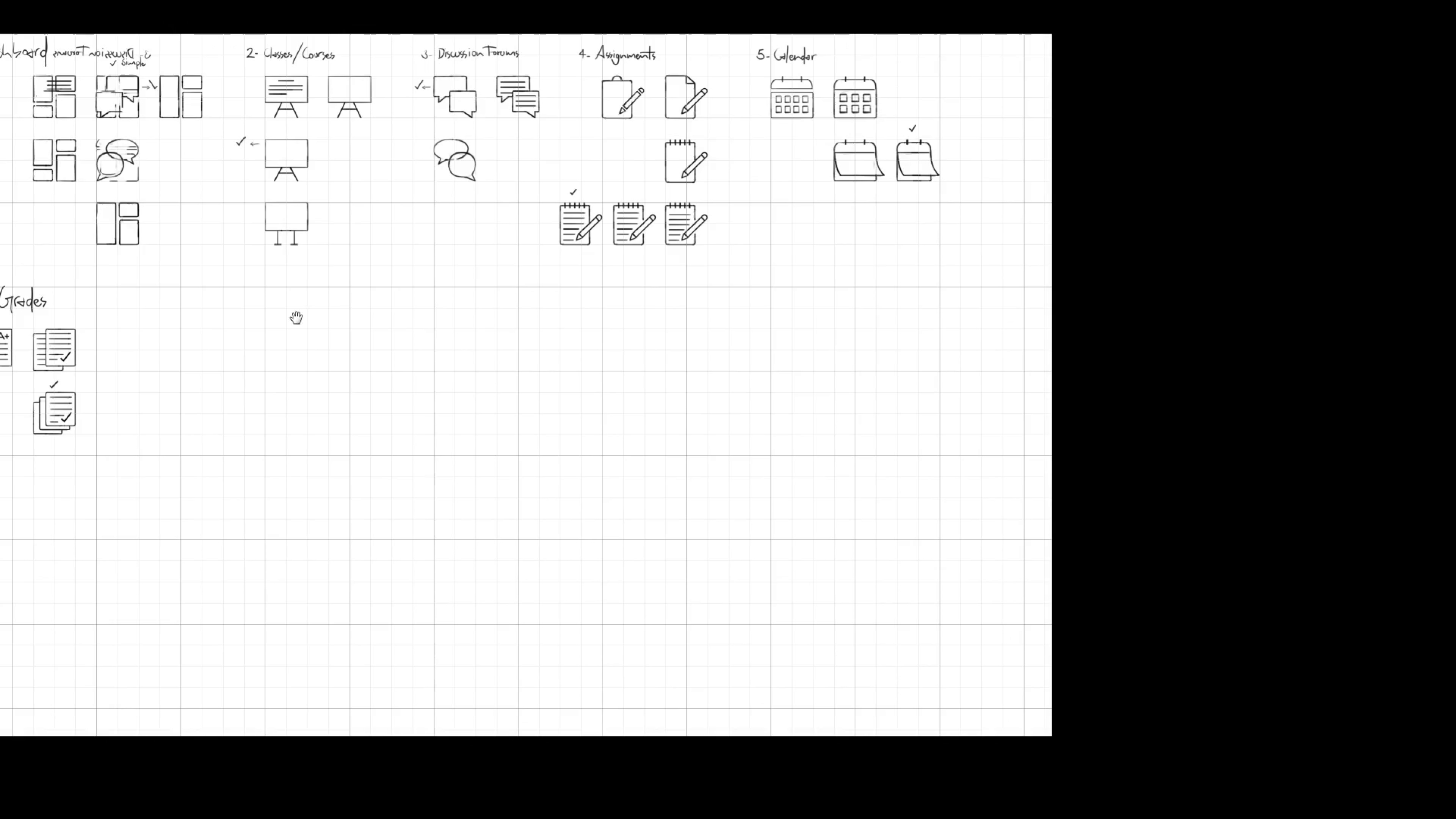 
left_click_drag(start_coordinate=[246, 300], to_coordinate=[763, 261])
 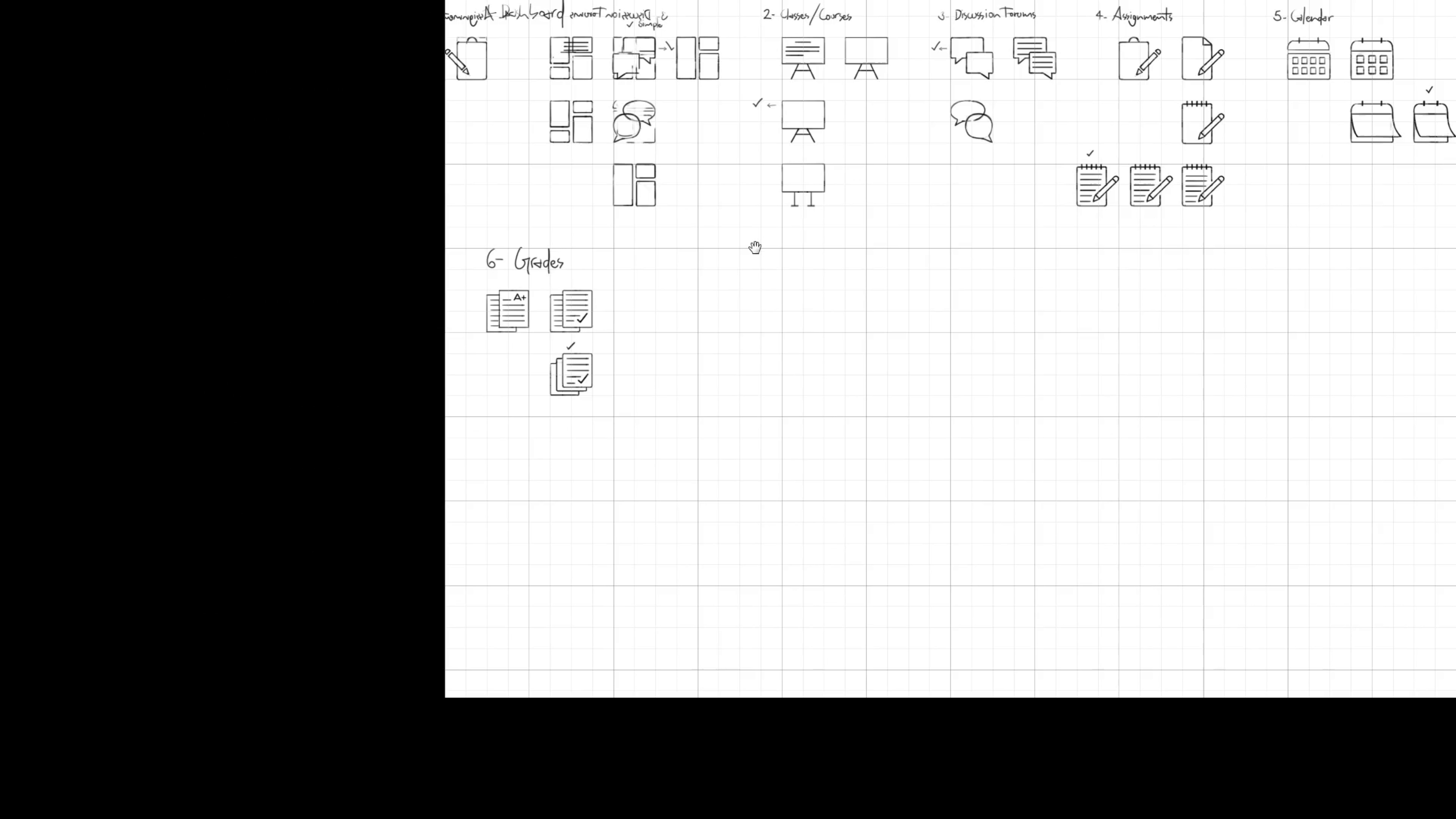 
left_click_drag(start_coordinate=[765, 246], to_coordinate=[677, 266])
 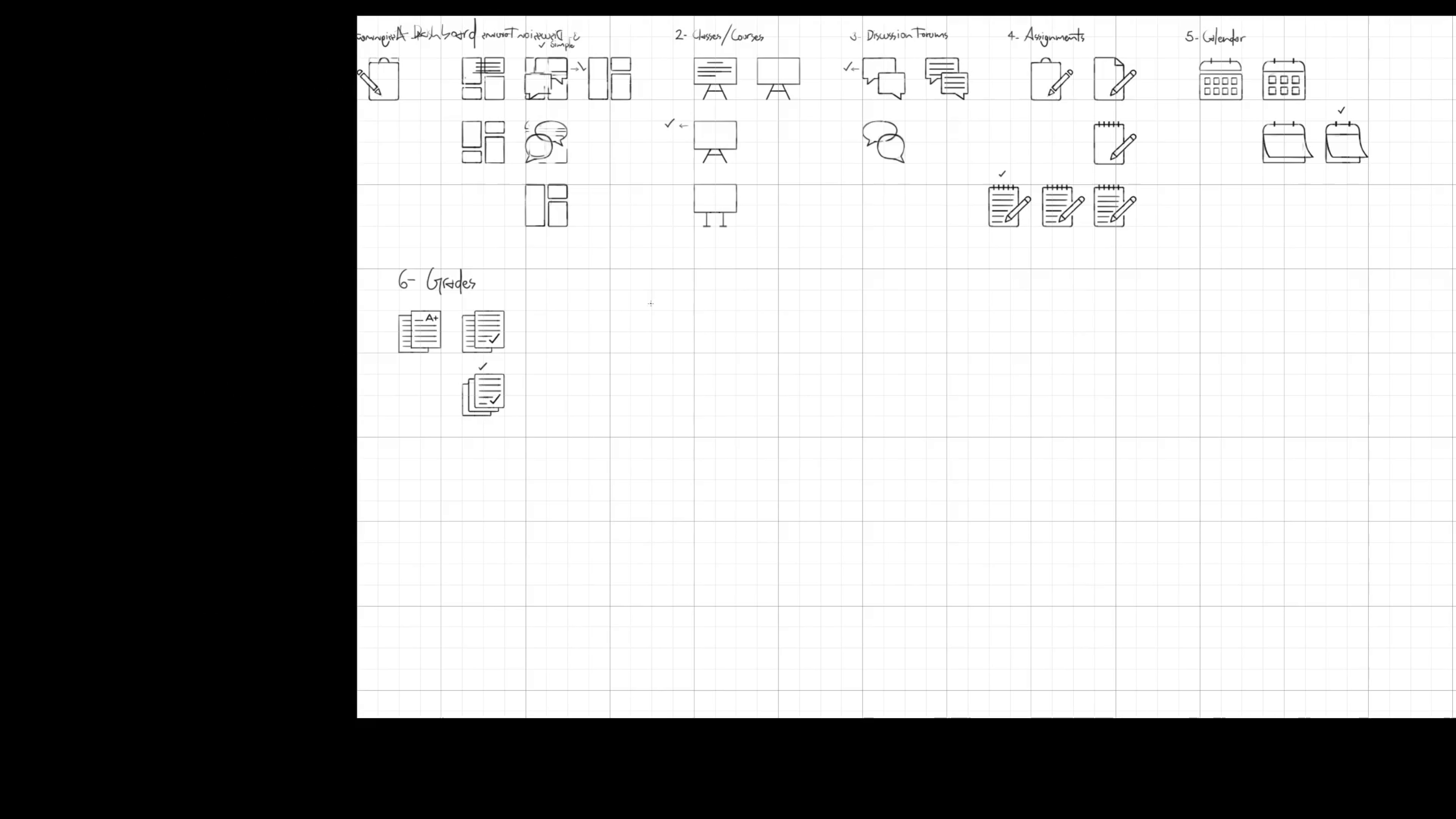 
key(Tab)
 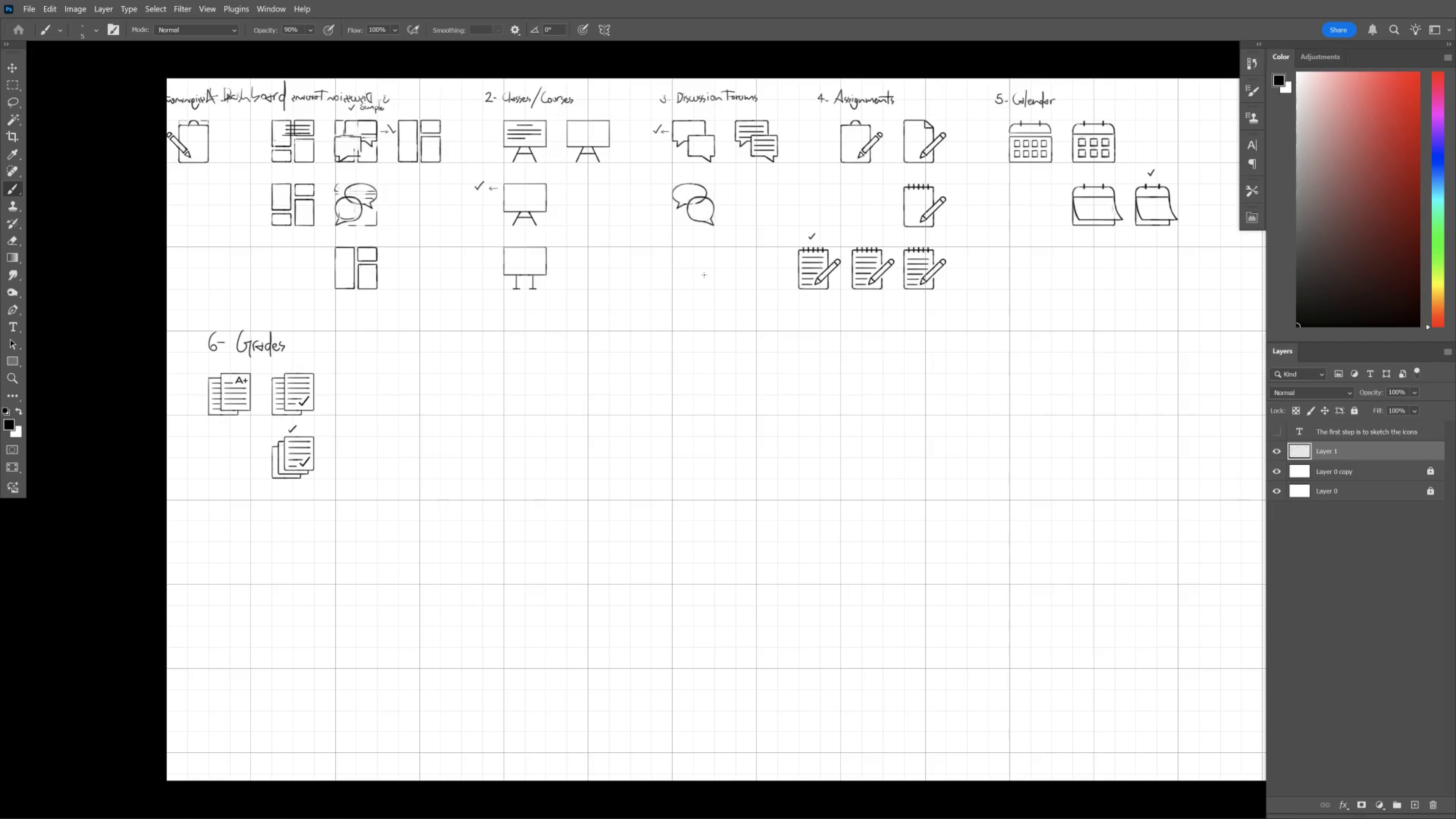 
key(Meta+MetaLeft)
 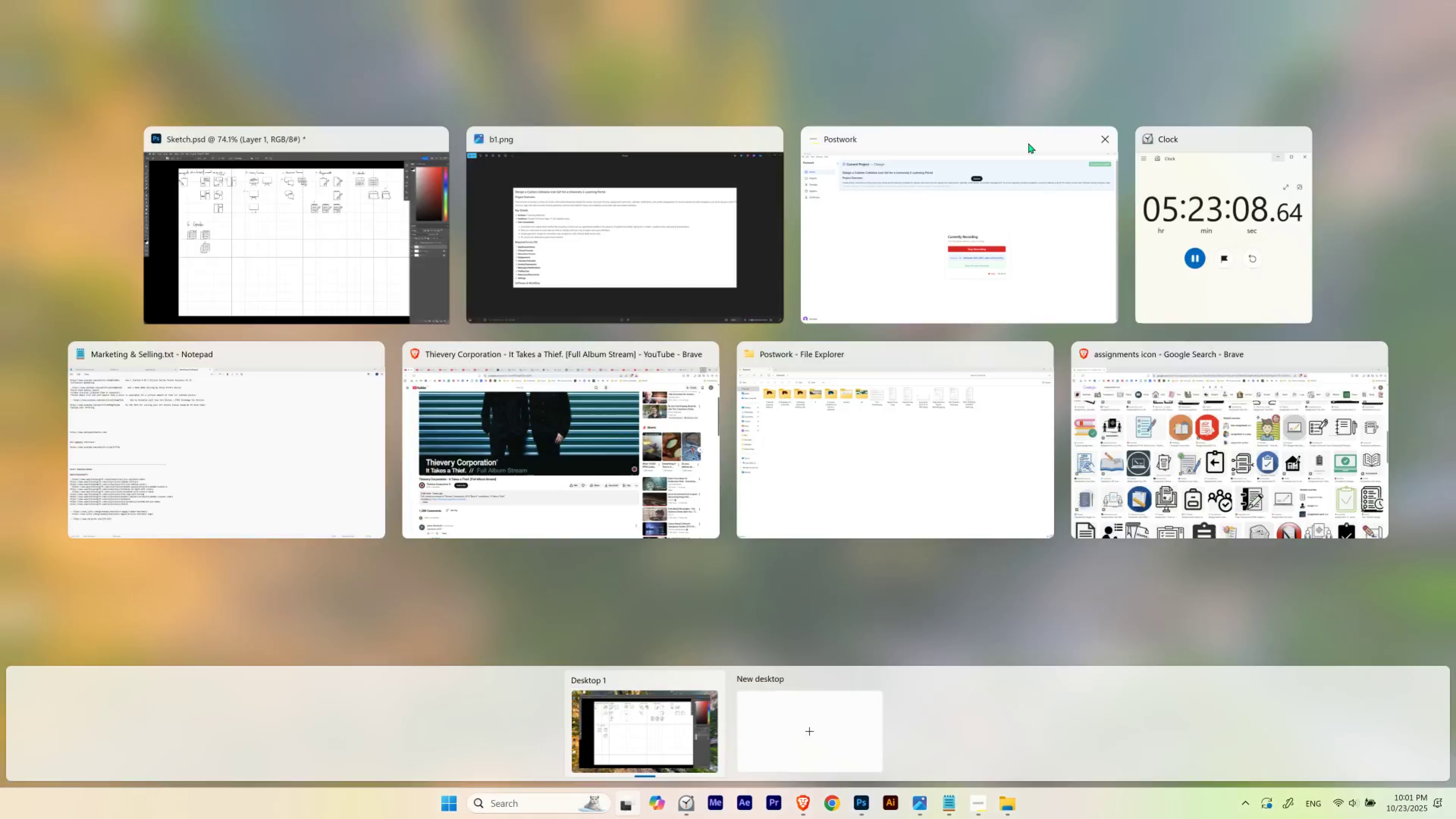 
key(Meta+Tab)
 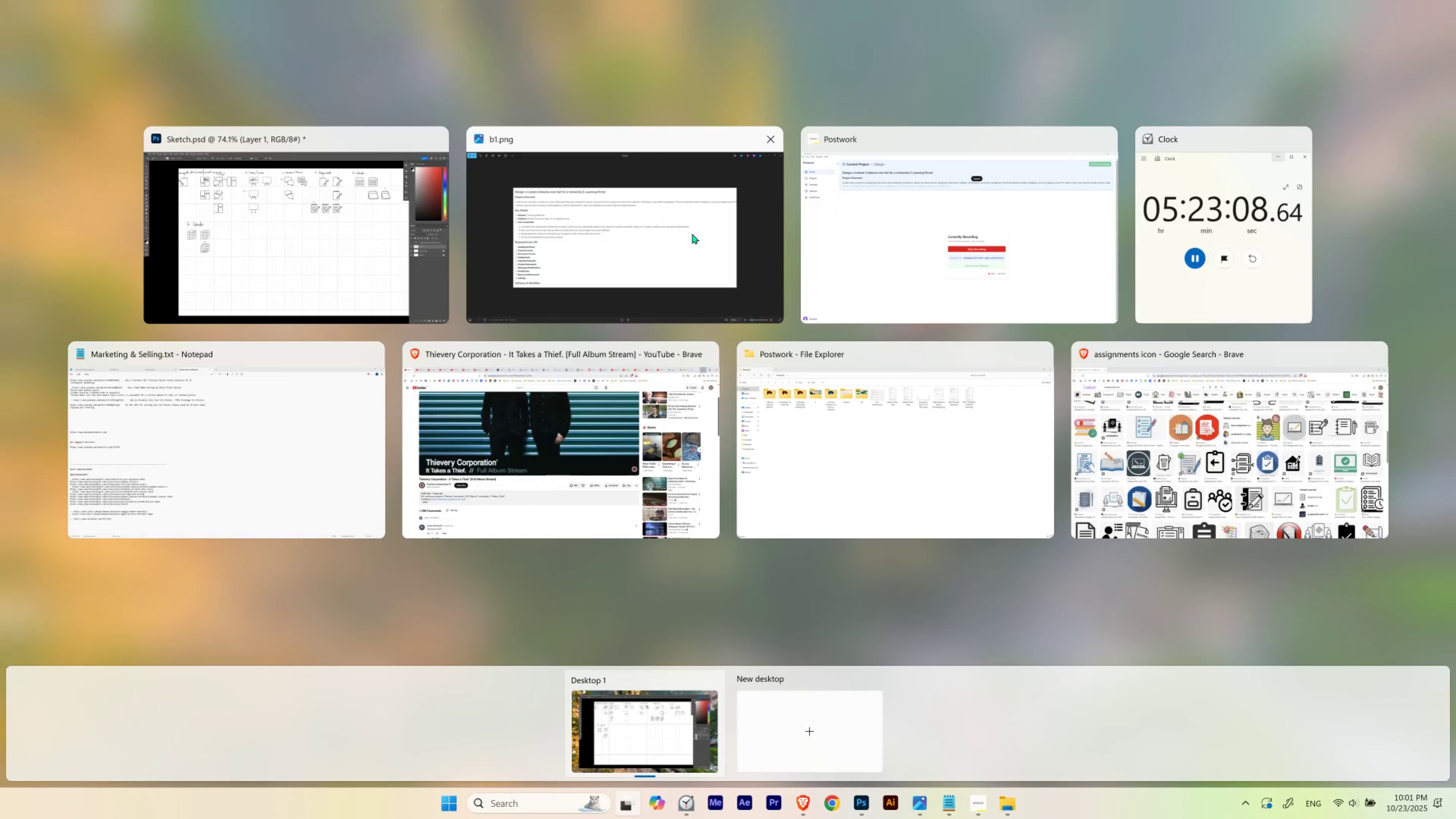 
left_click([691, 233])
 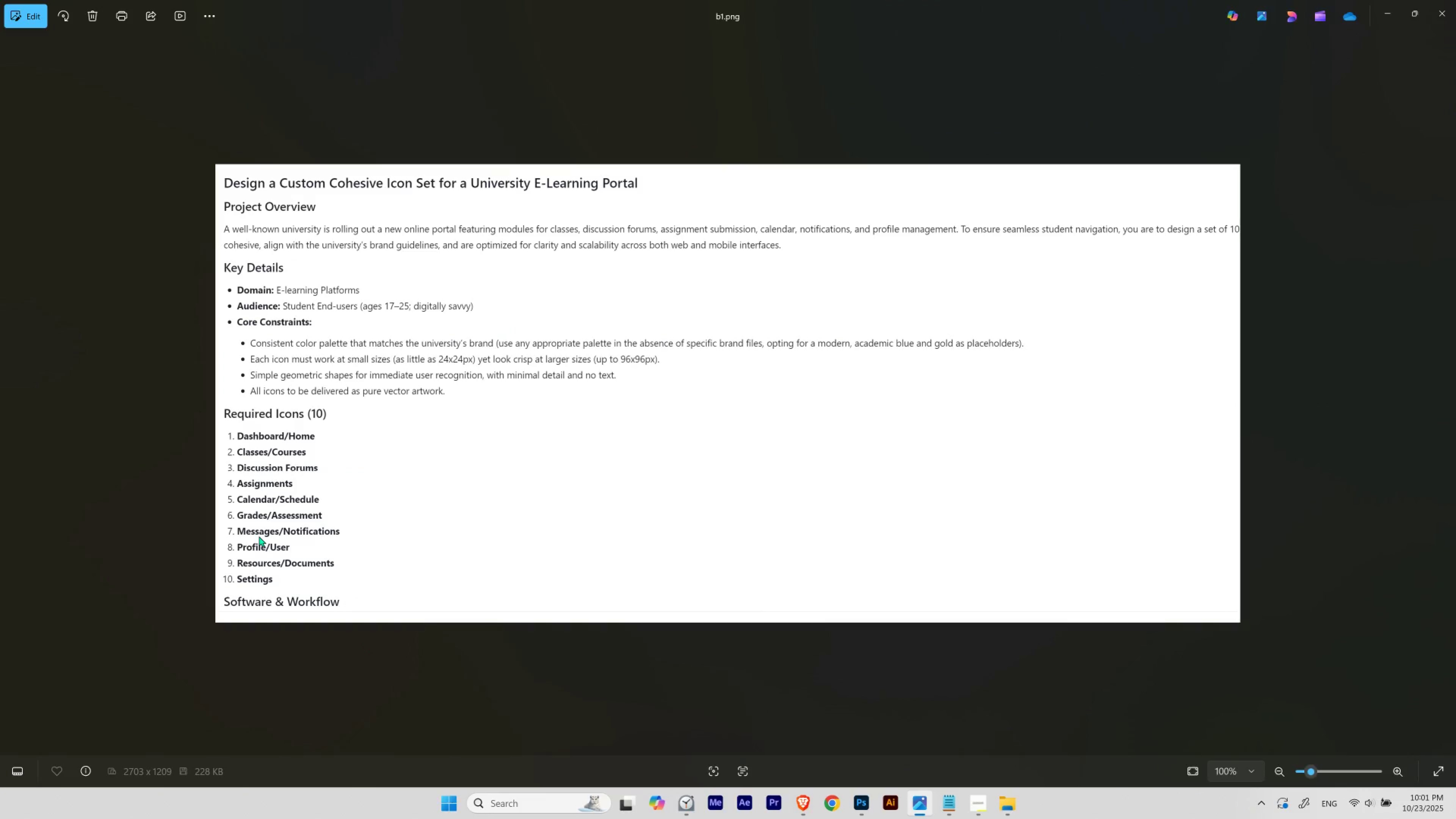 
wait(18.46)
 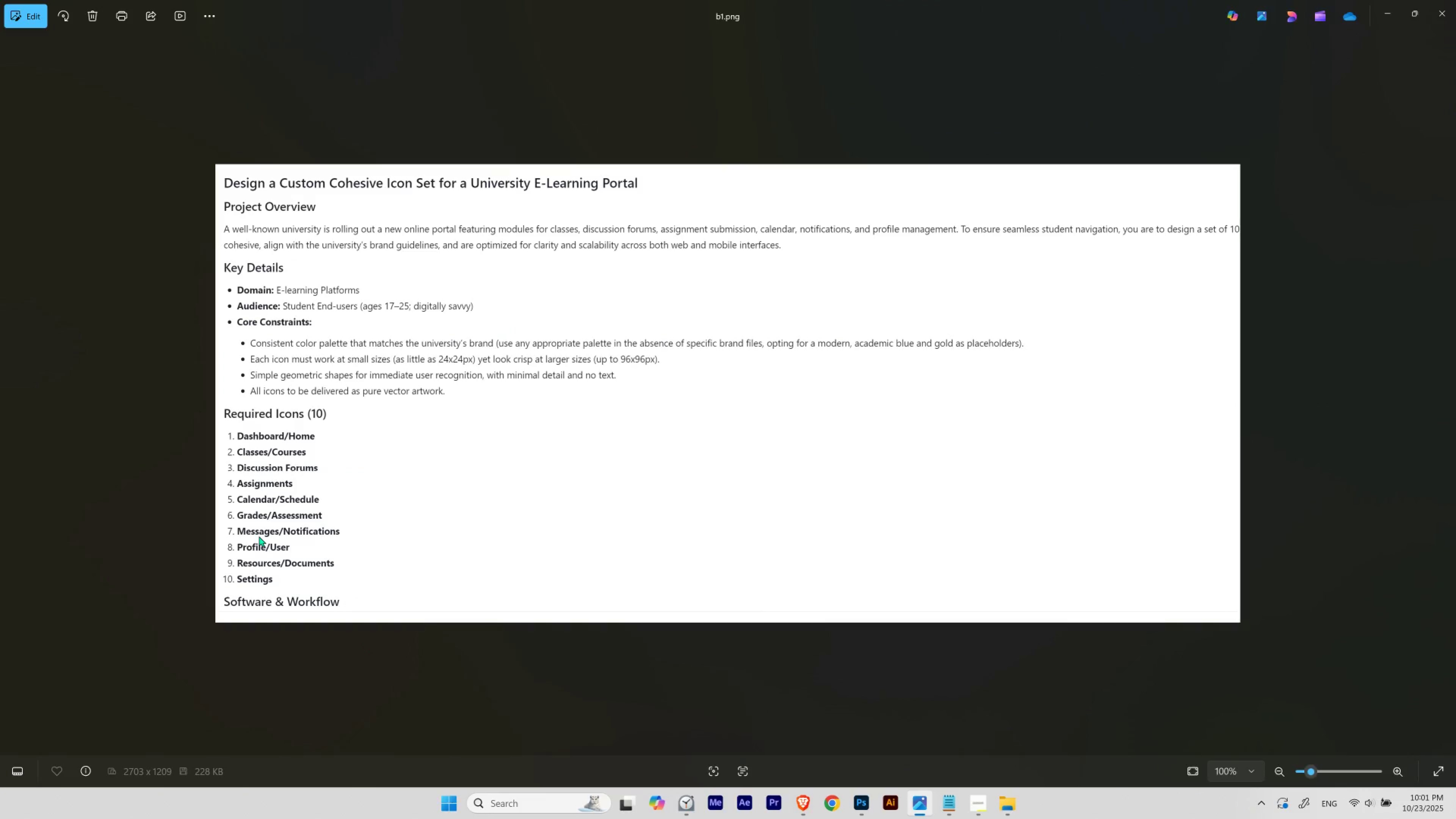 
left_click([855, 798])
 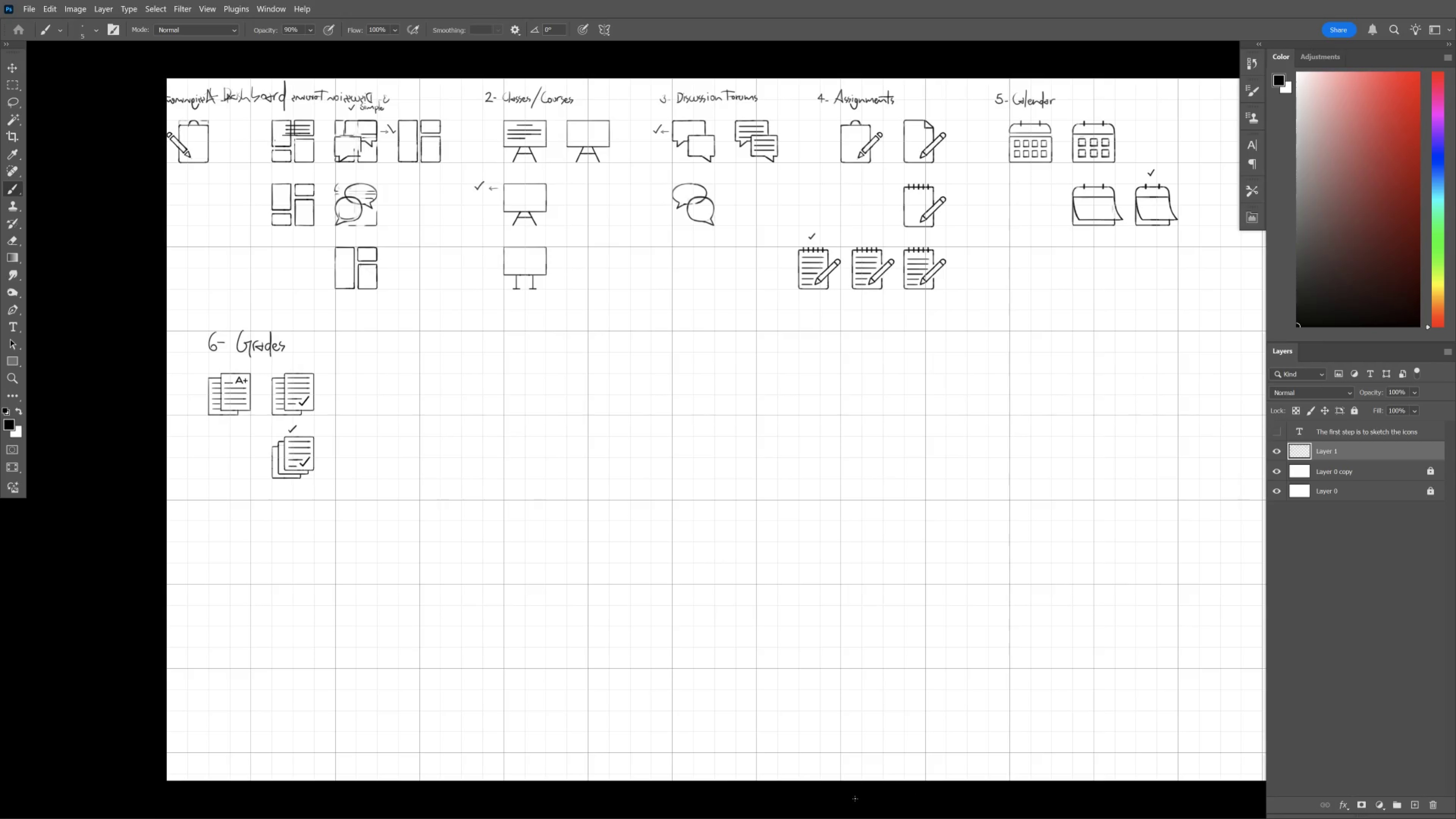 
key(Tab)
 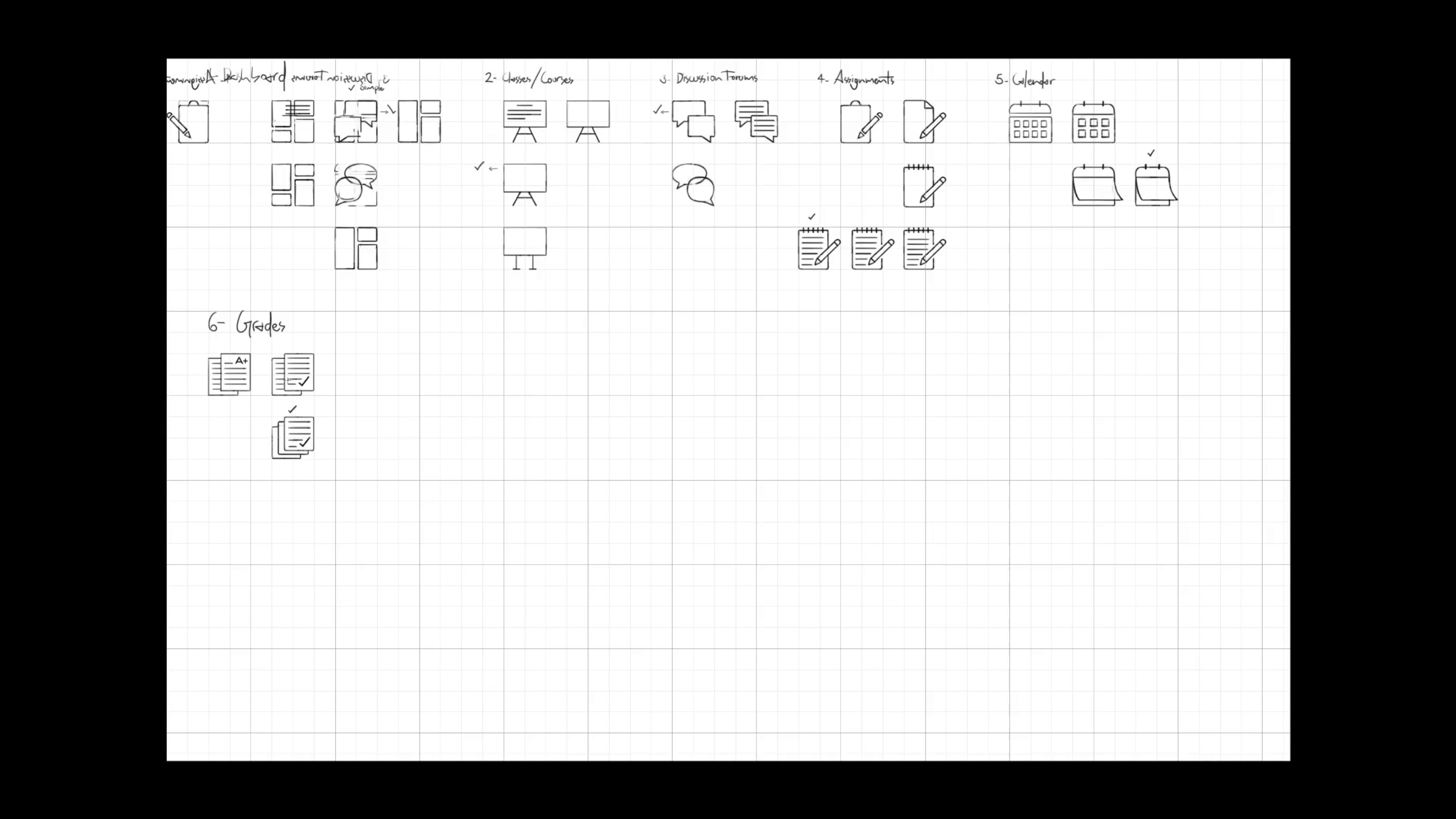 
wait(5.38)
 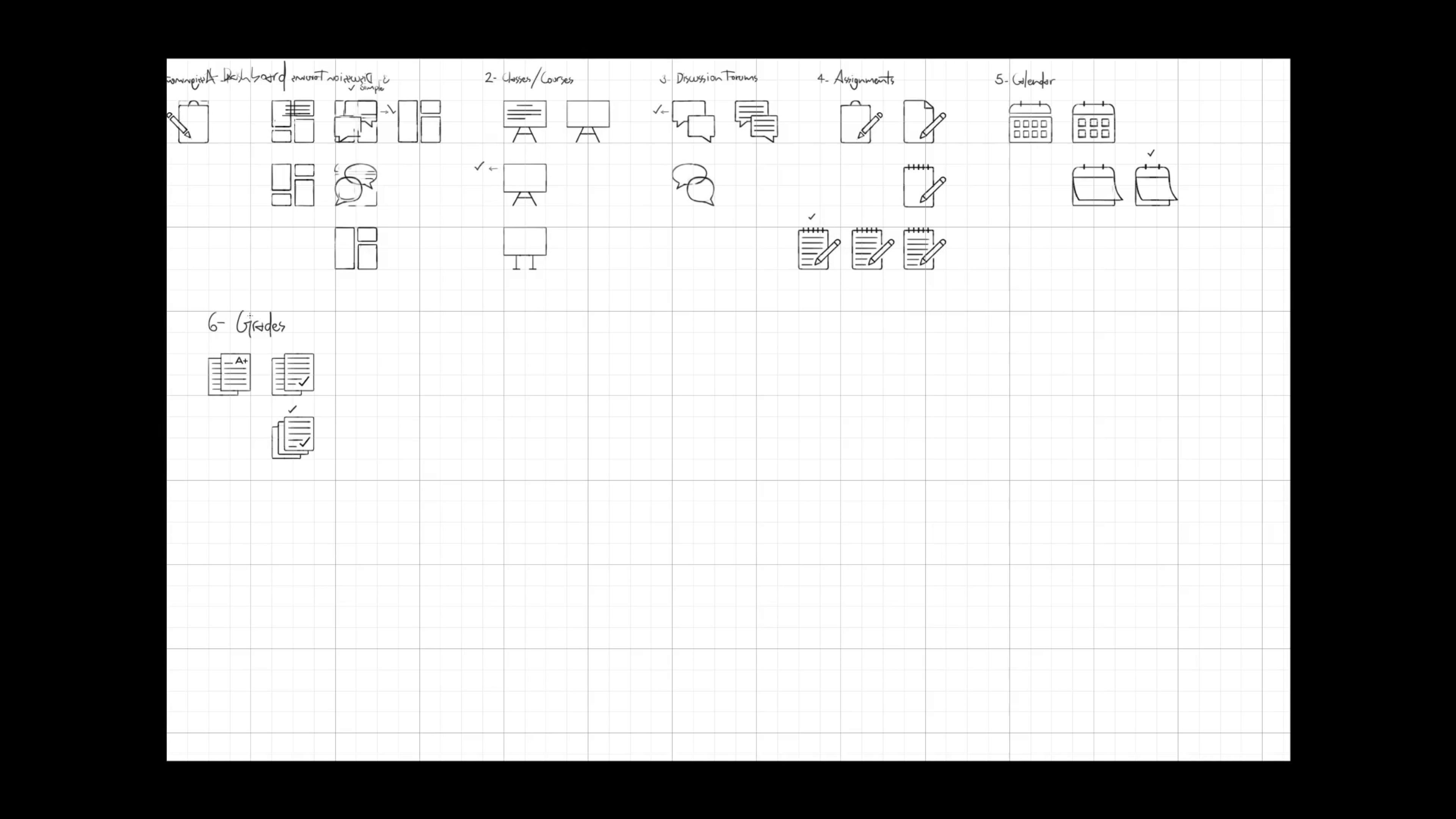 
hold_key(key=Space, duration=3.1)
 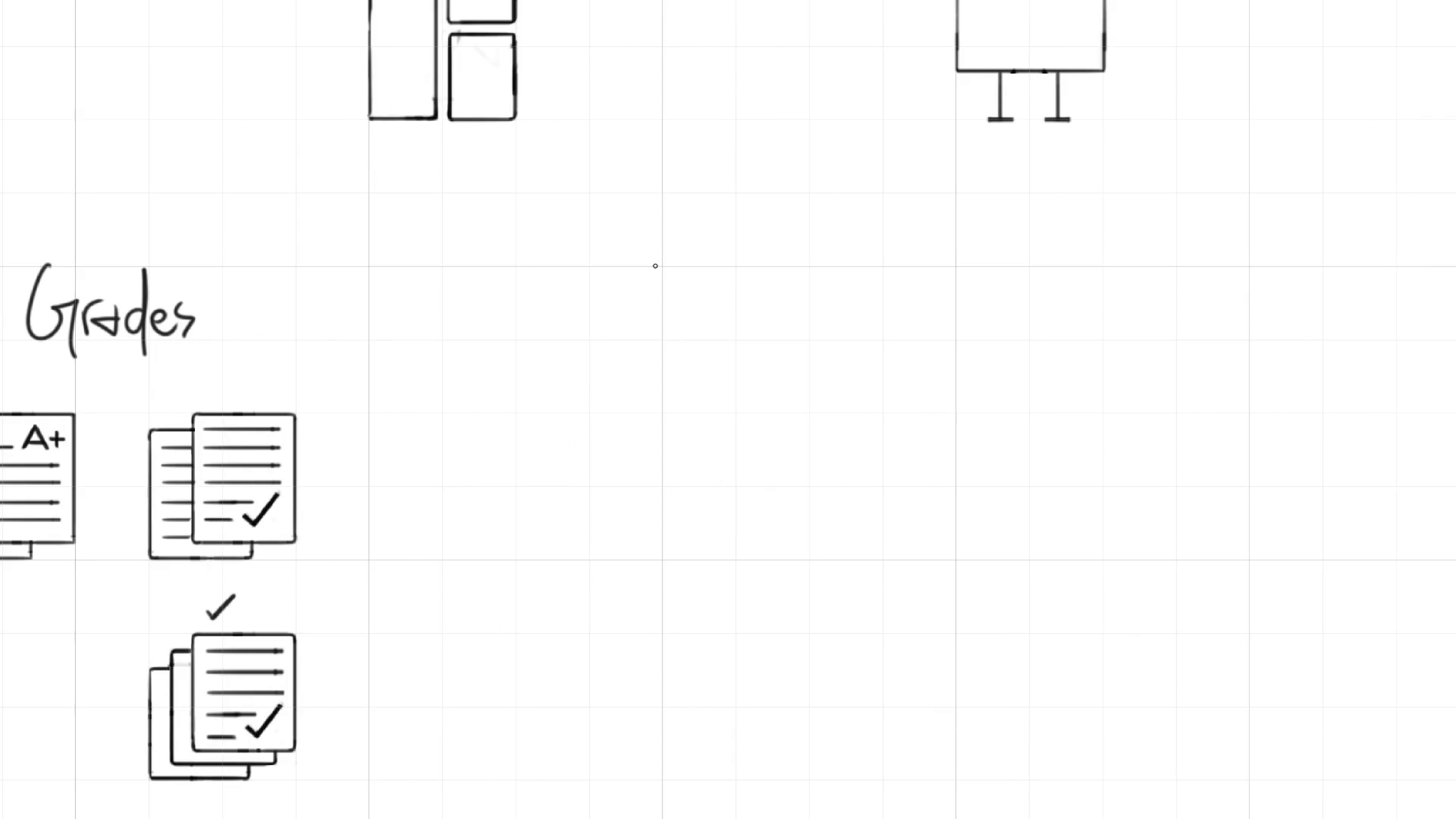 
left_click([604, 316])
 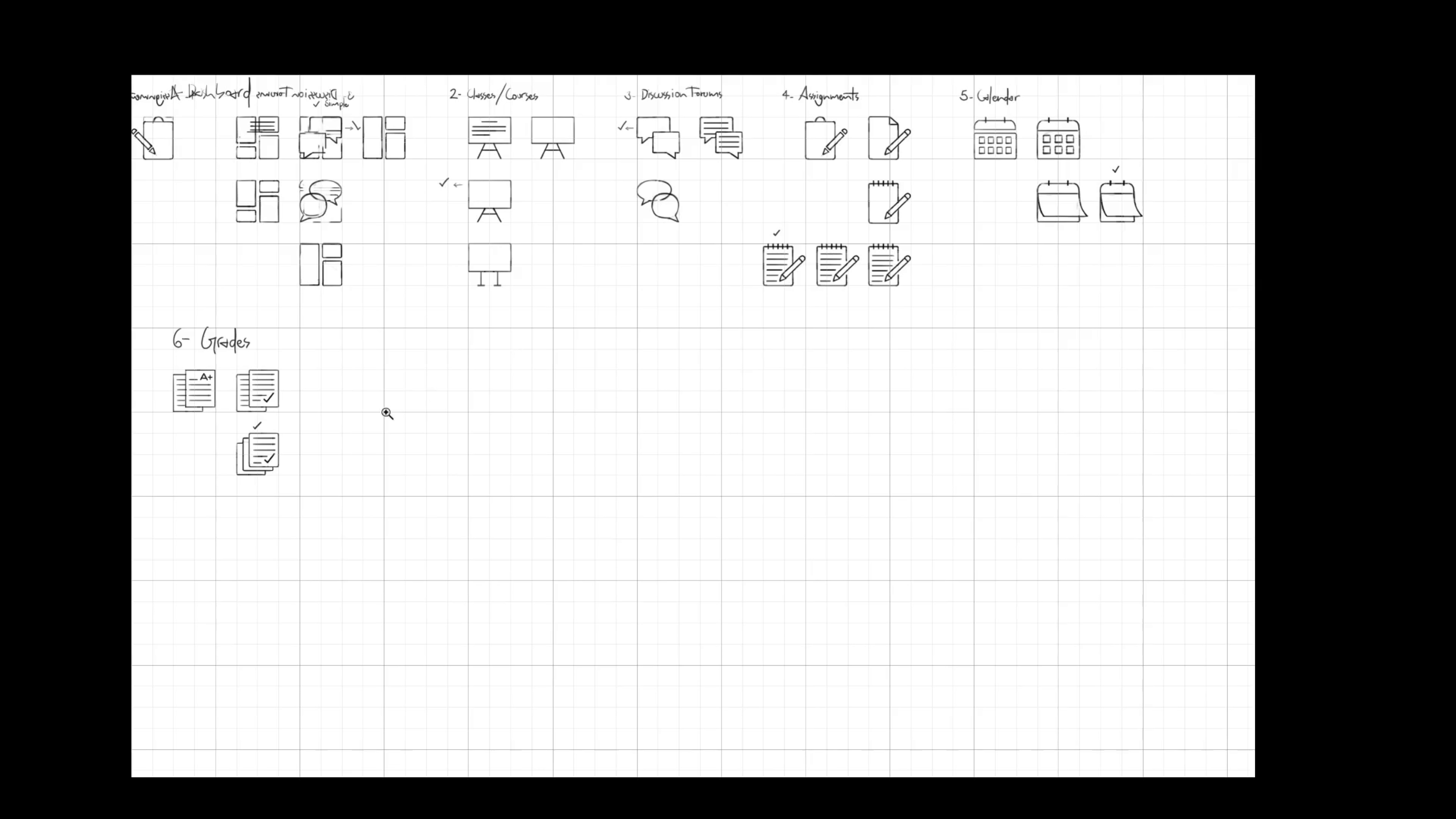 
hold_key(key=ControlLeft, duration=0.71)
left_click_drag(start_coordinate=[348, 369], to_coordinate=[392, 428])
 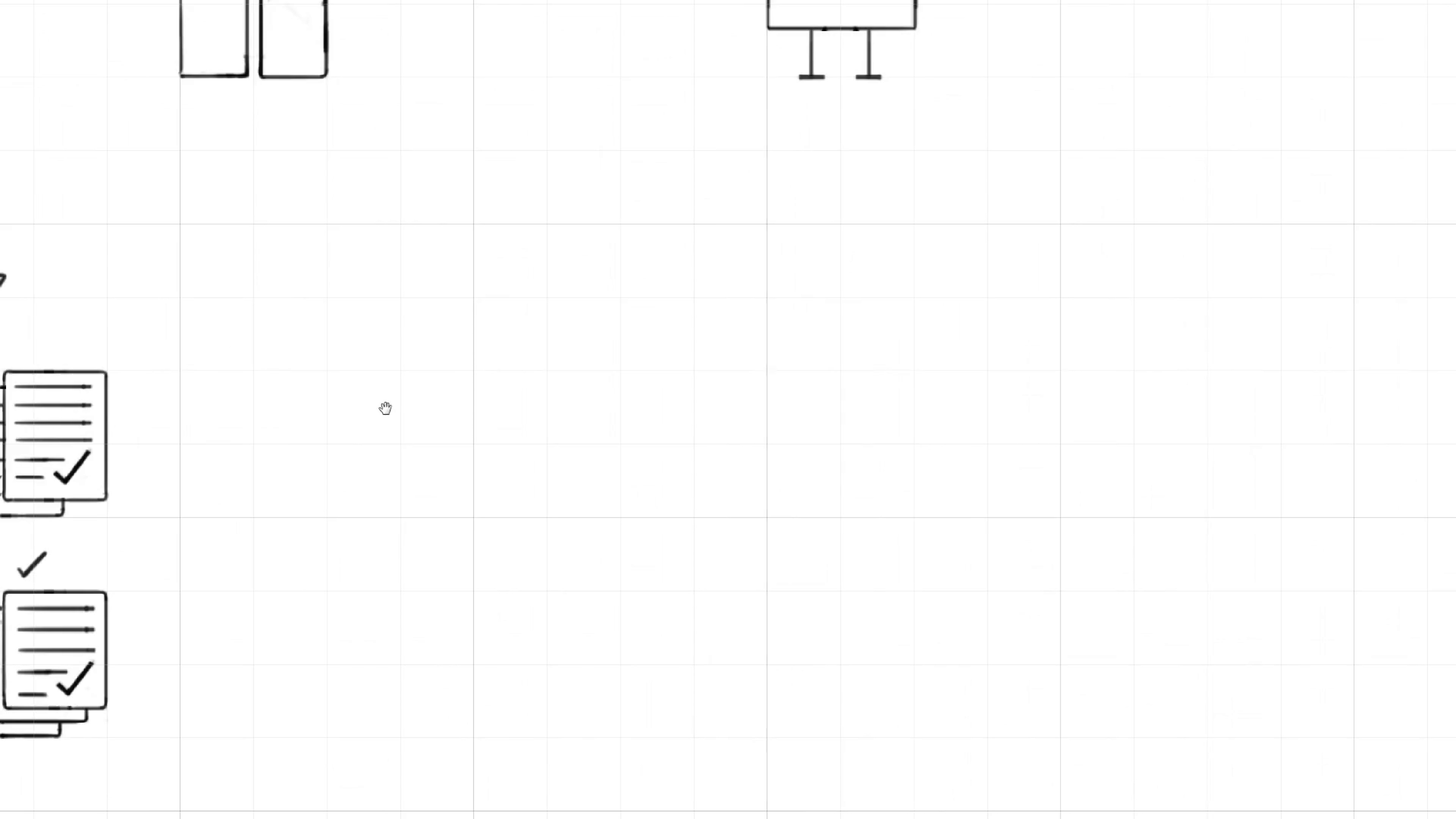 
left_click_drag(start_coordinate=[387, 407], to_coordinate=[576, 450])
 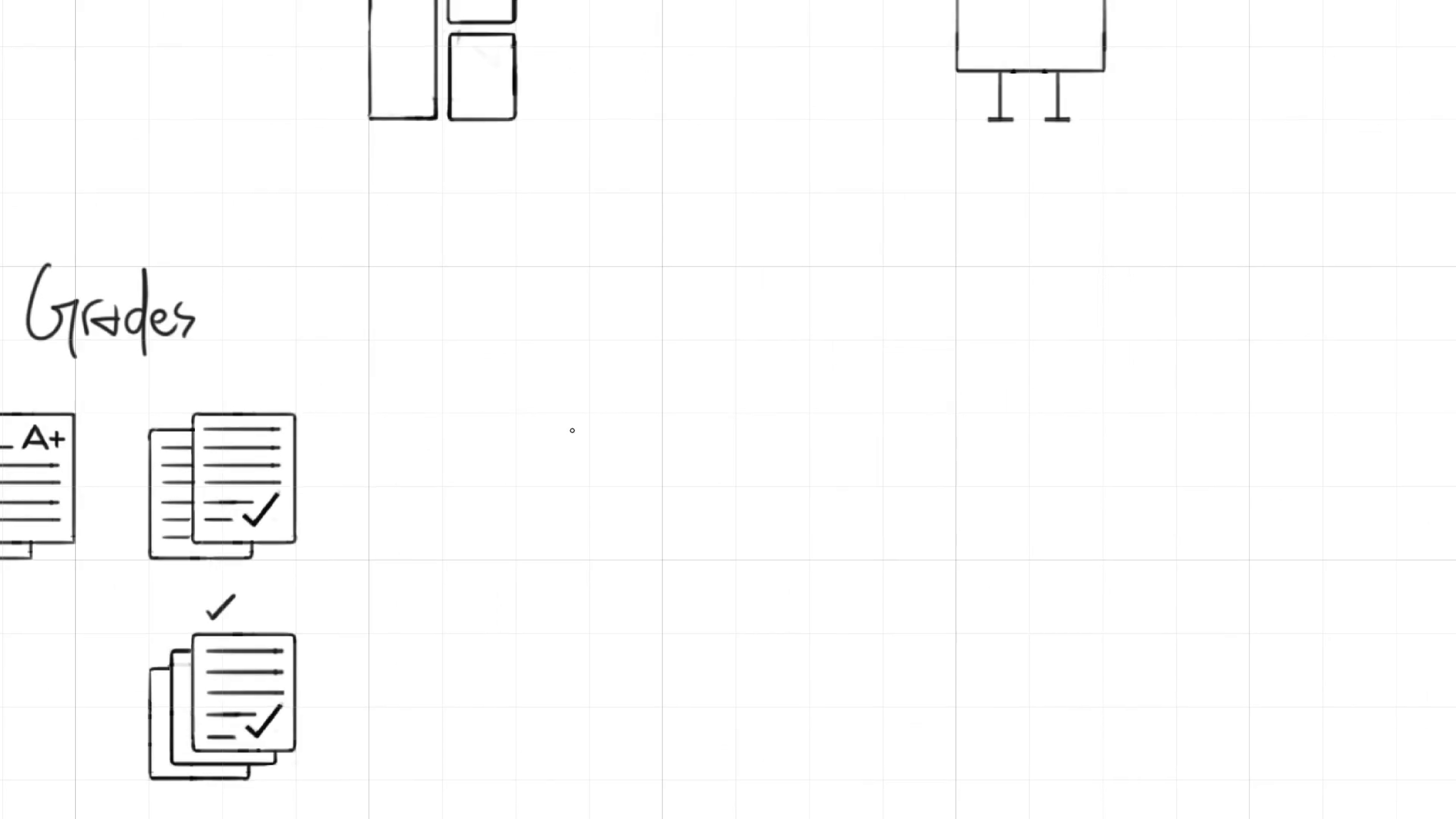 
key(B)
 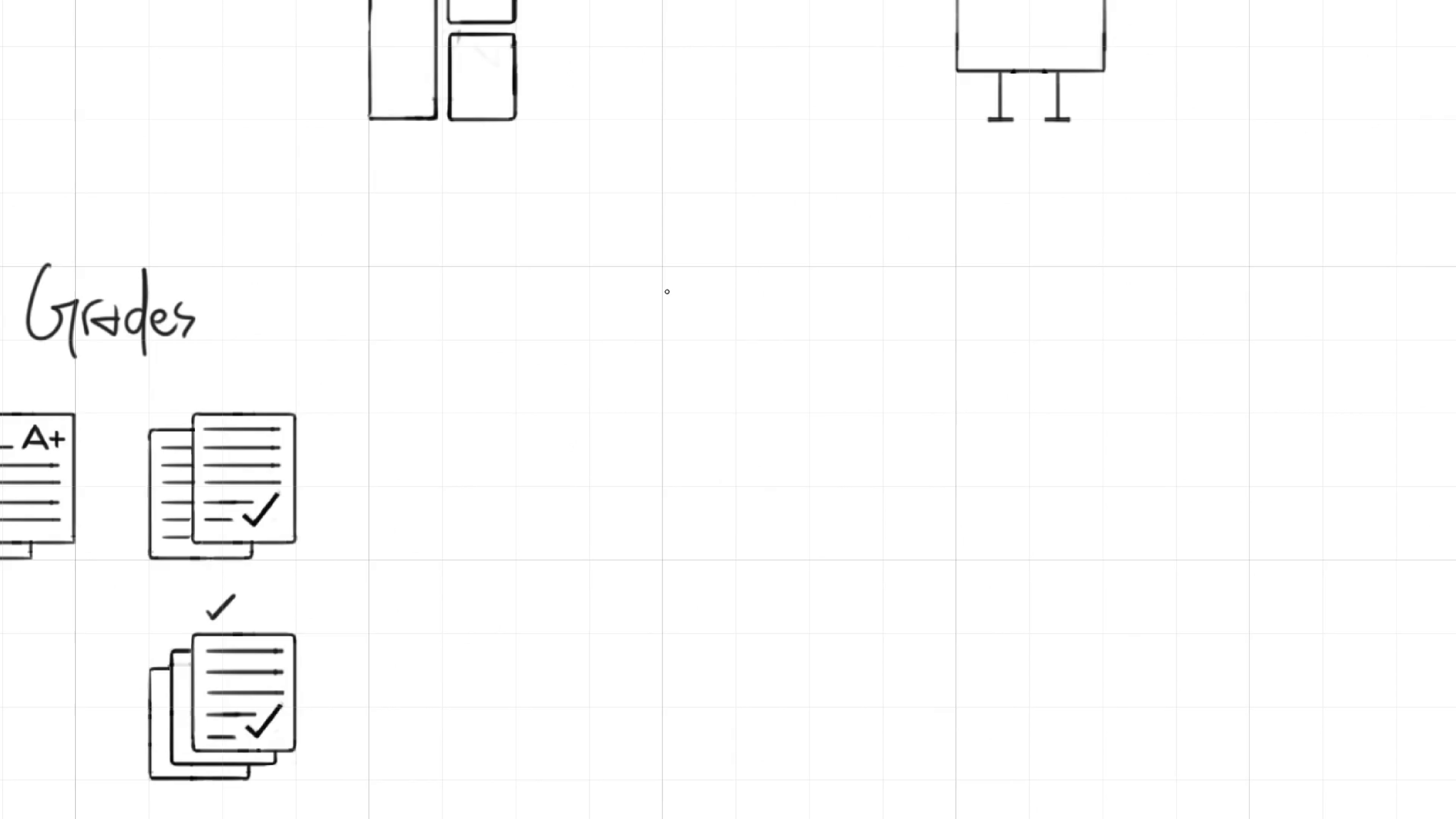 
hold_key(key=Space, duration=0.41)
 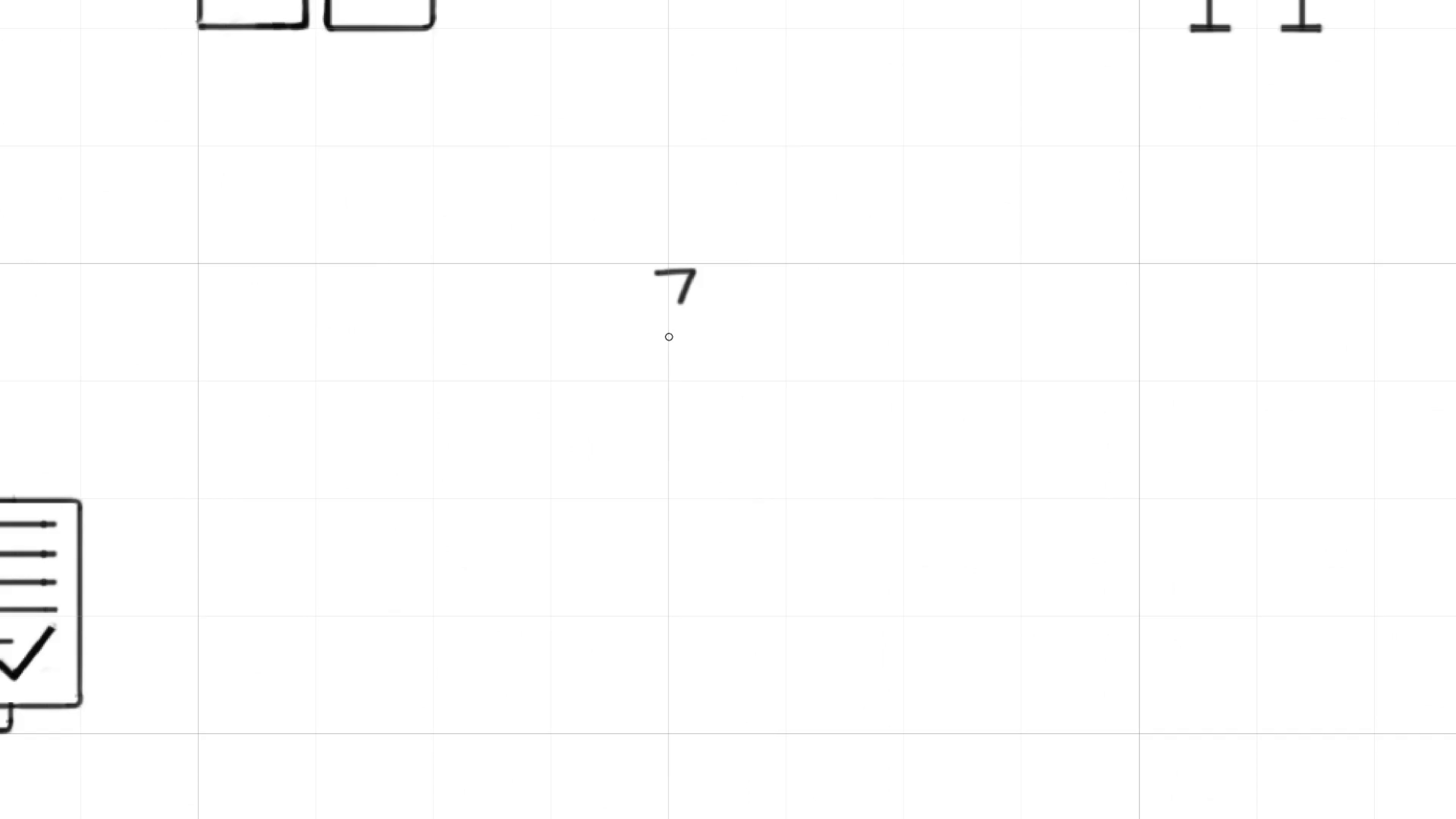 
hold_key(key=ControlLeft, duration=0.35)
left_click_drag(start_coordinate=[652, 271], to_coordinate=[674, 292])
 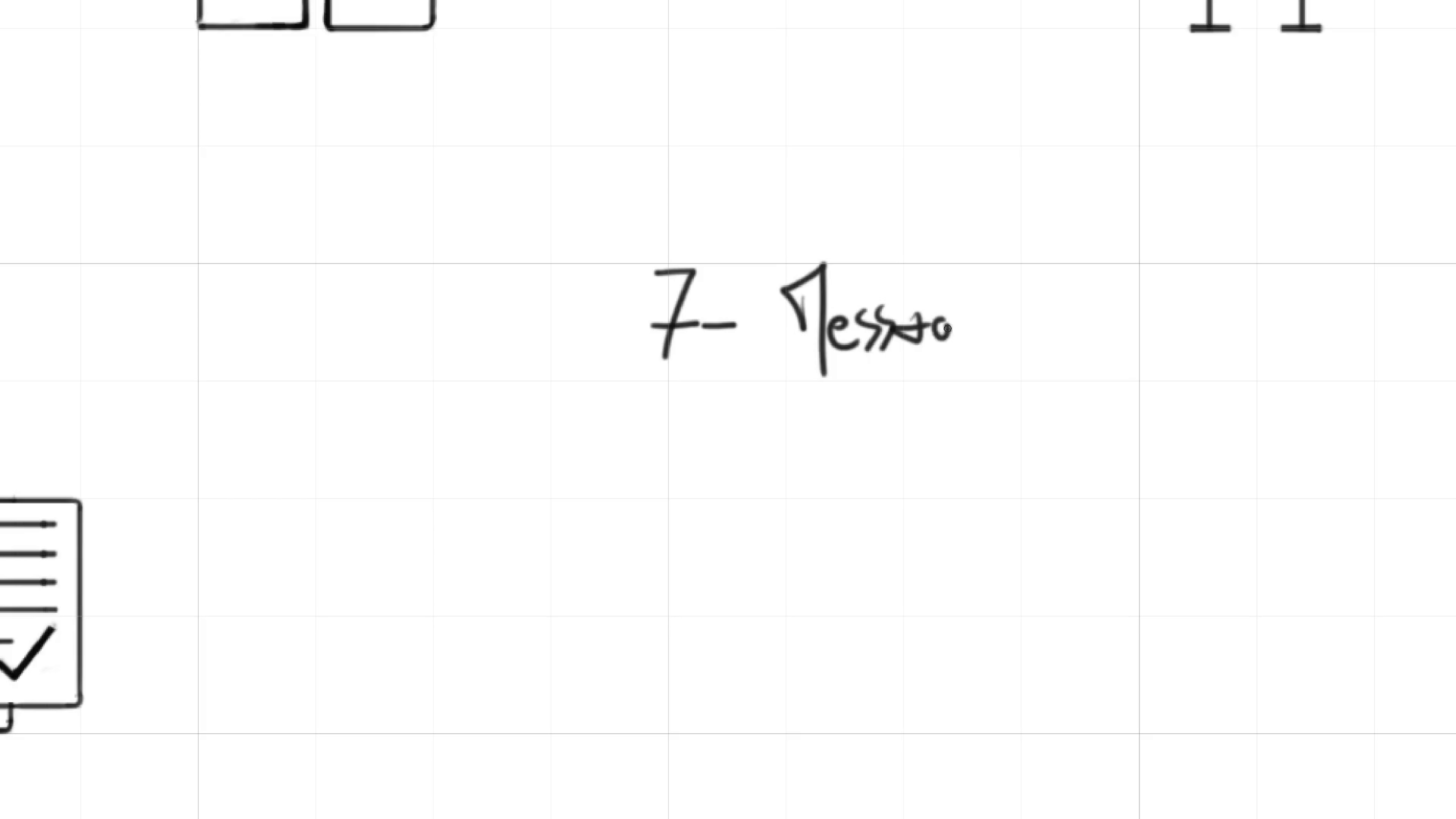 
wait(7.27)
 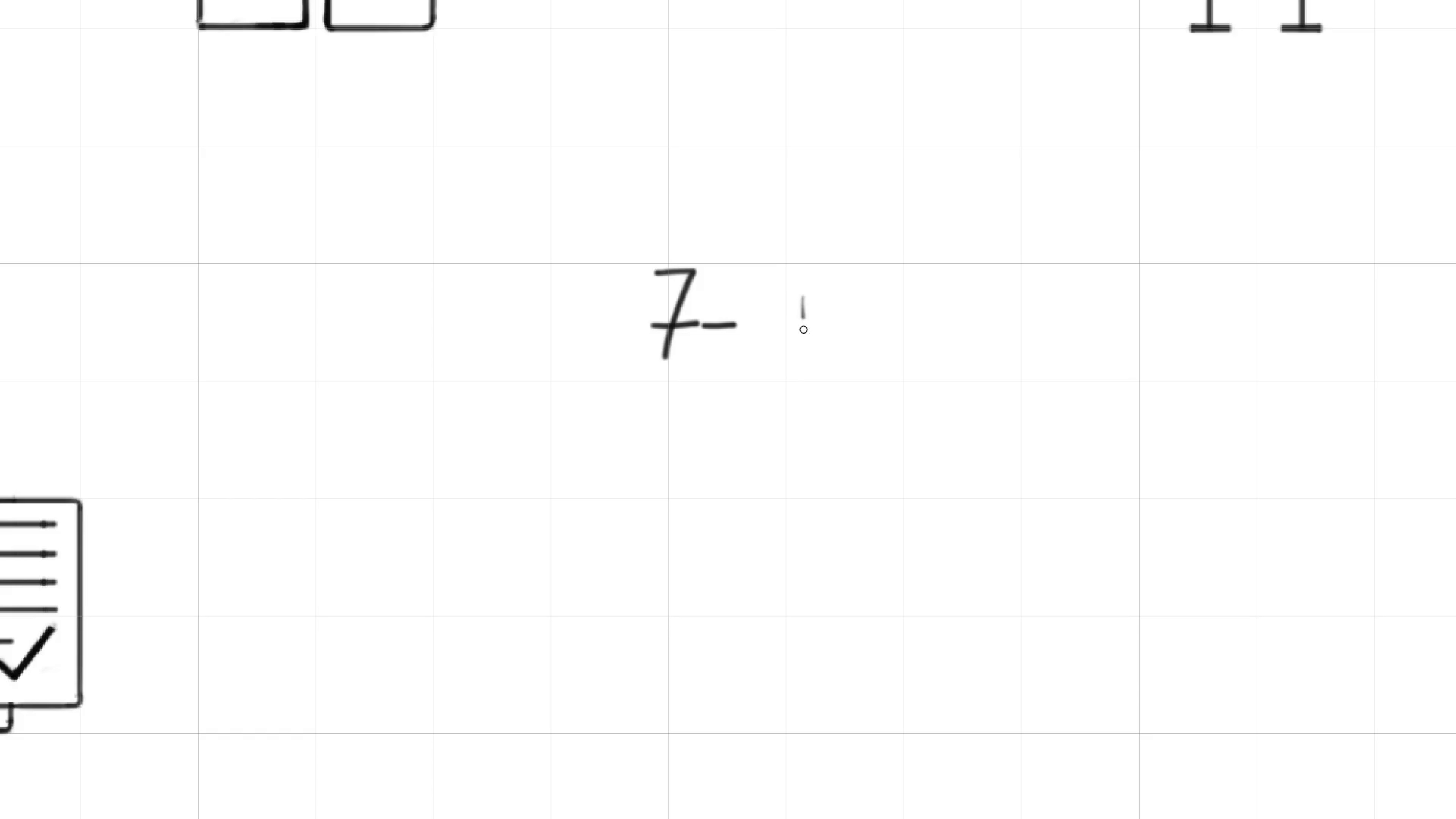 
hold_key(key=Space, duration=1.49)
 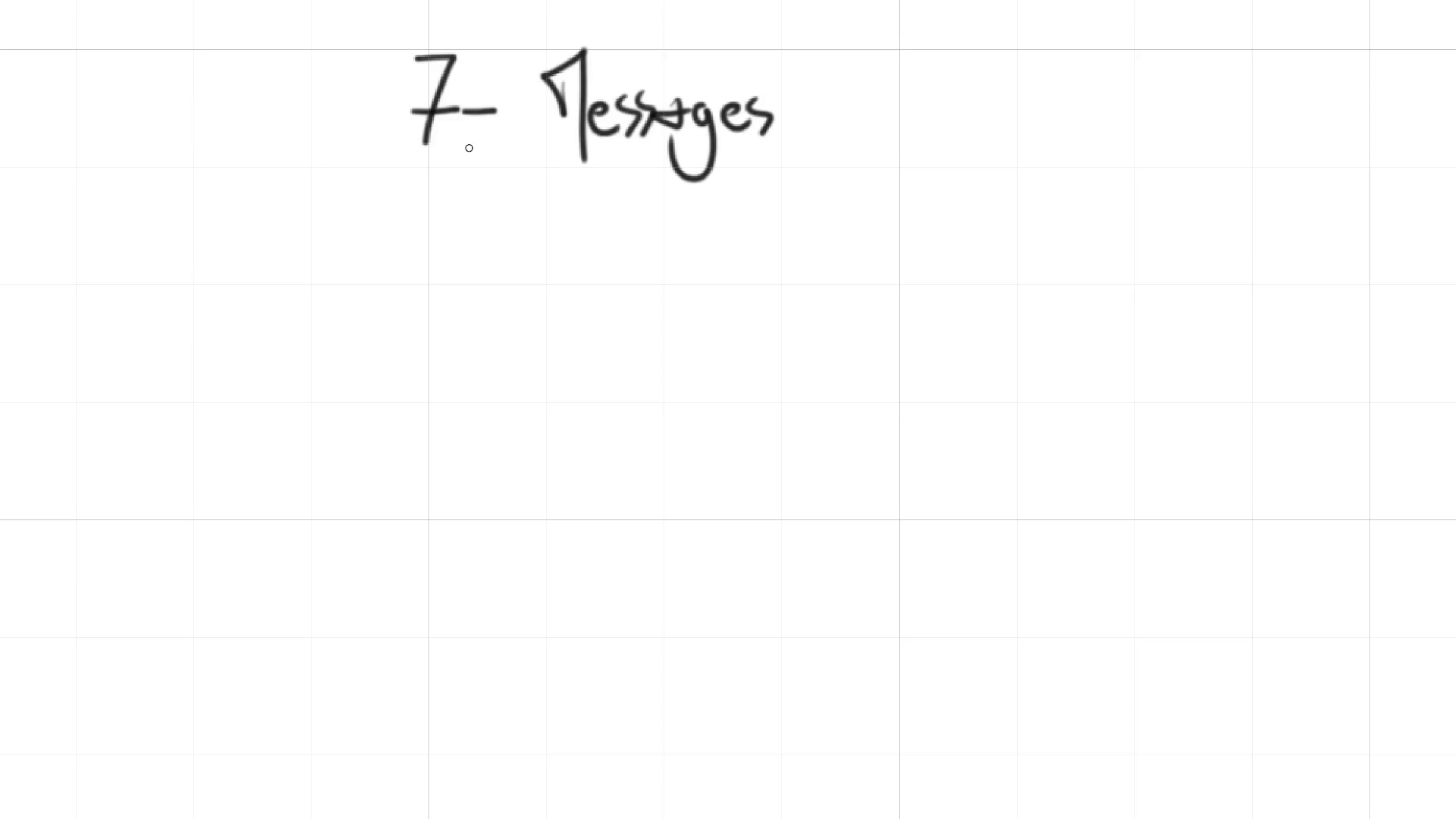 
left_click_drag(start_coordinate=[904, 403], to_coordinate=[664, 189])
 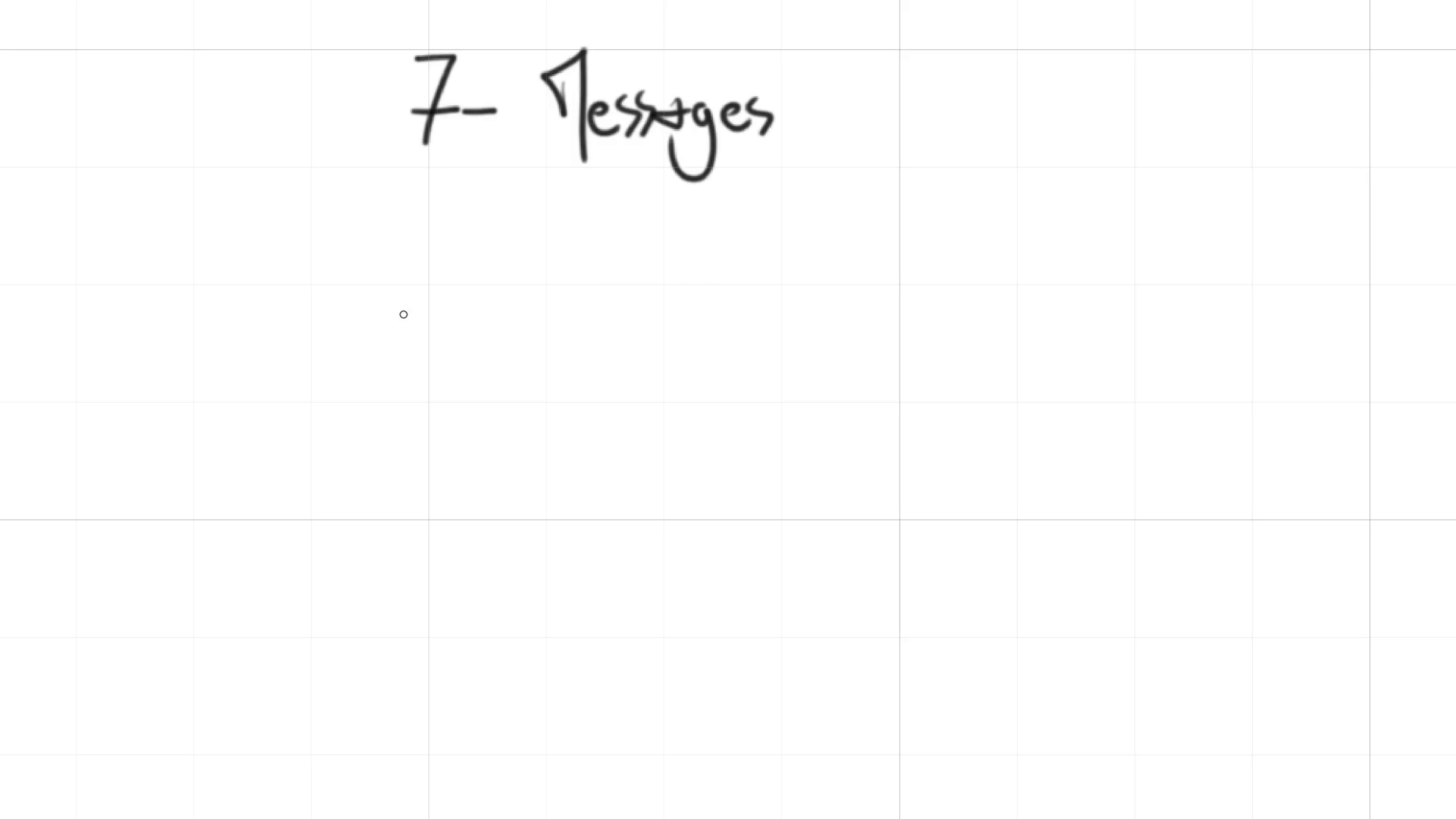 
hold_key(key=ShiftLeft, duration=1.53)
 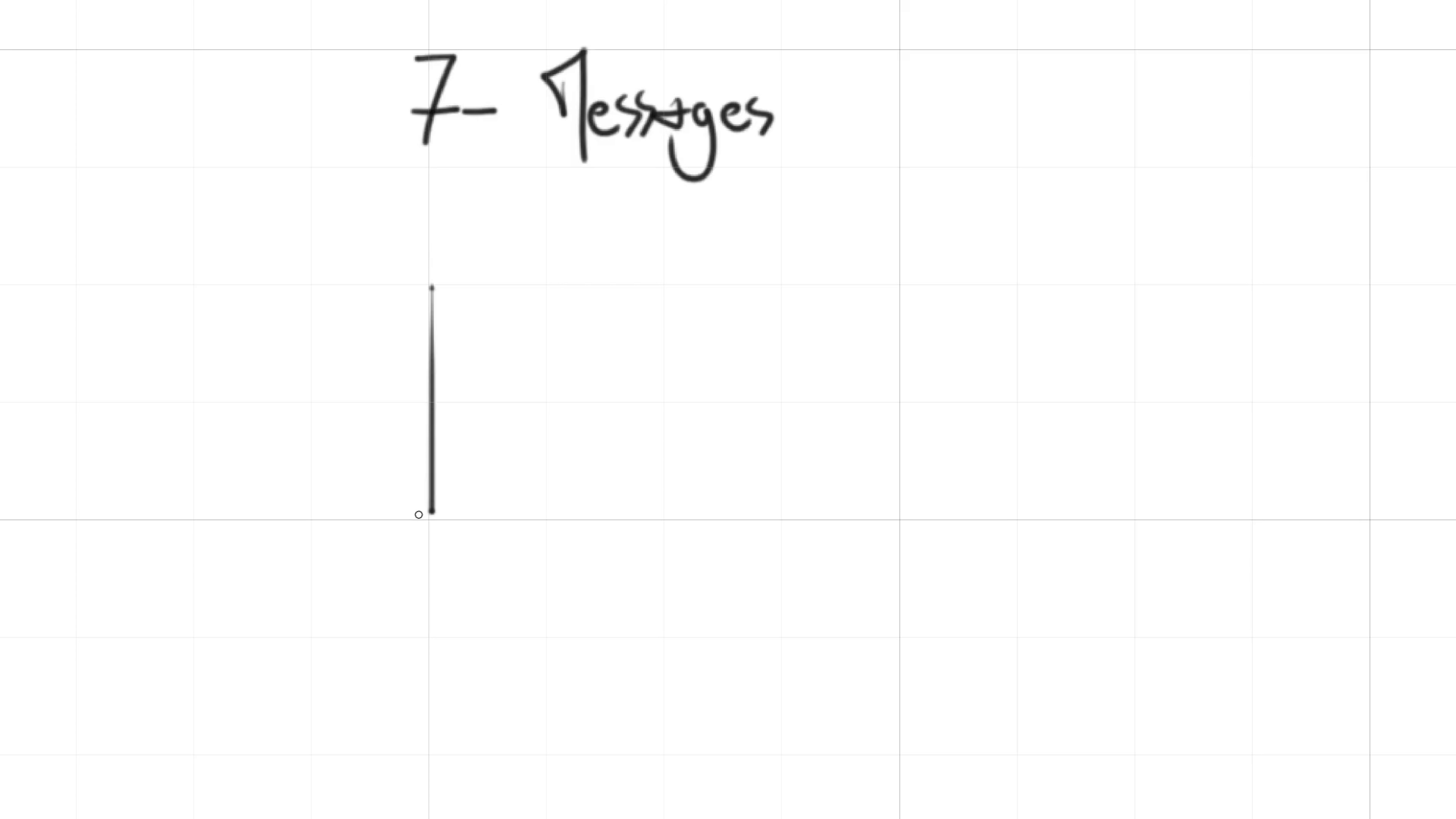 
key(Shift+ShiftLeft)
 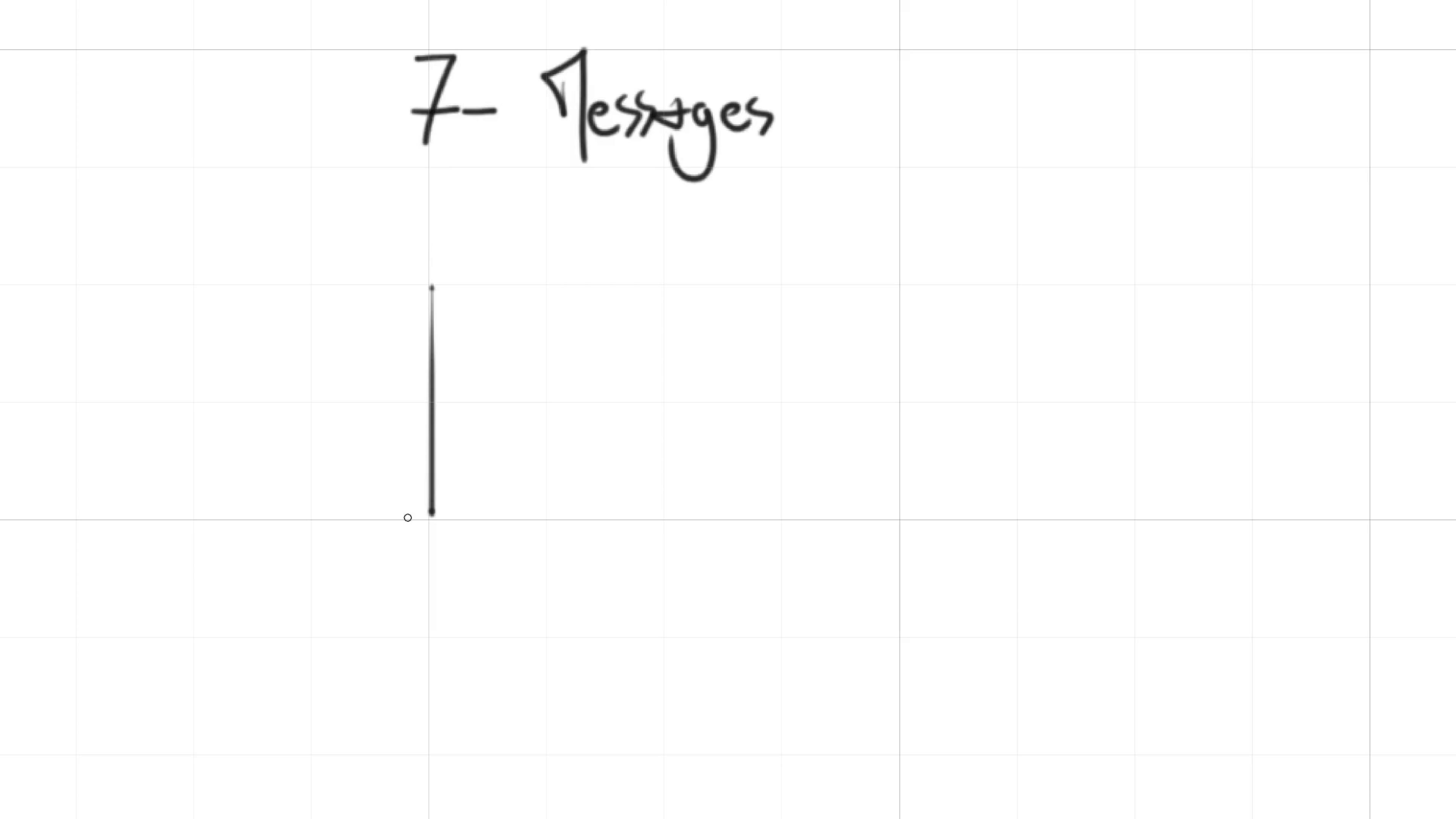 
key(Shift+ShiftLeft)
 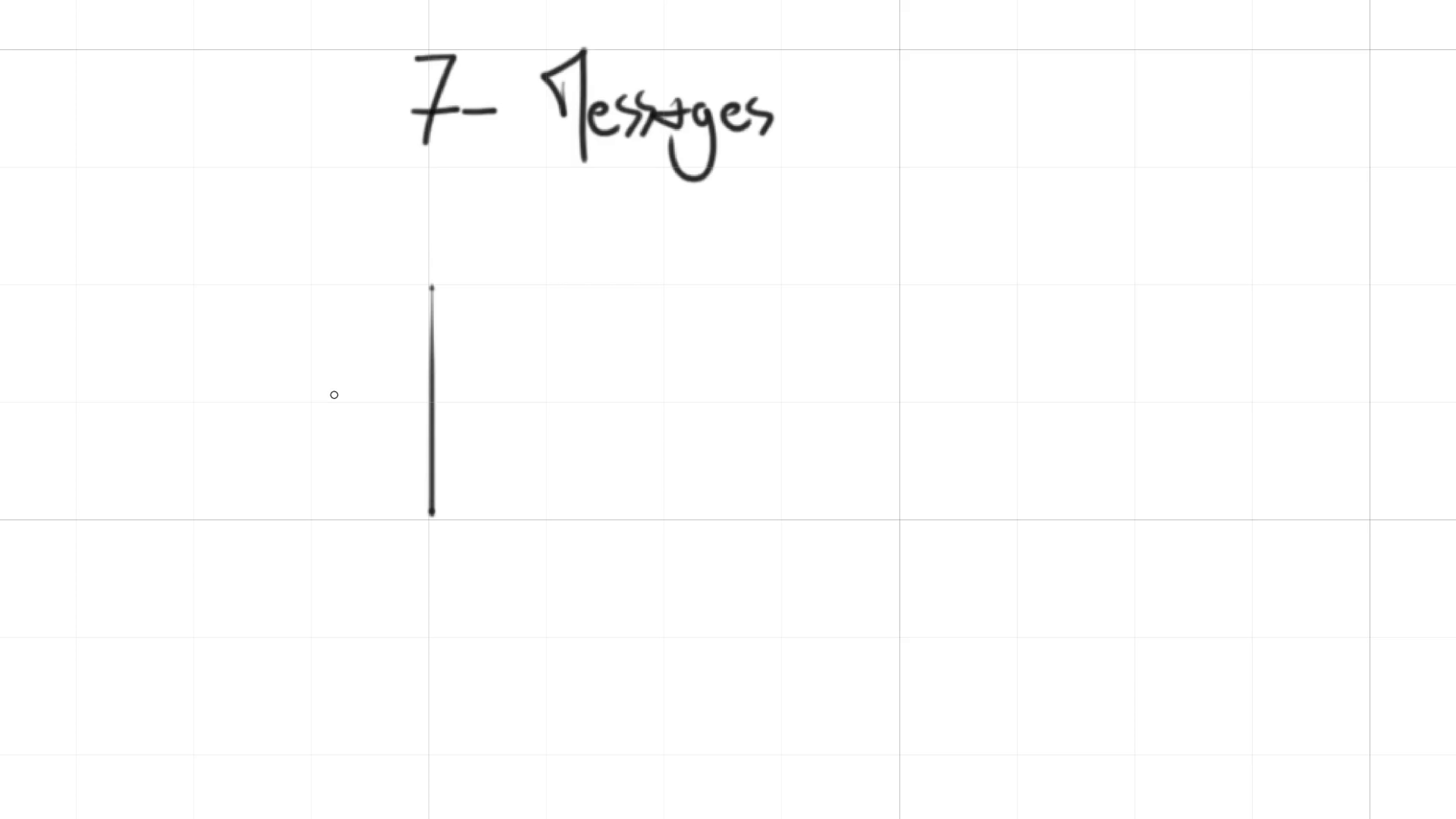 
key(Control+Z)
 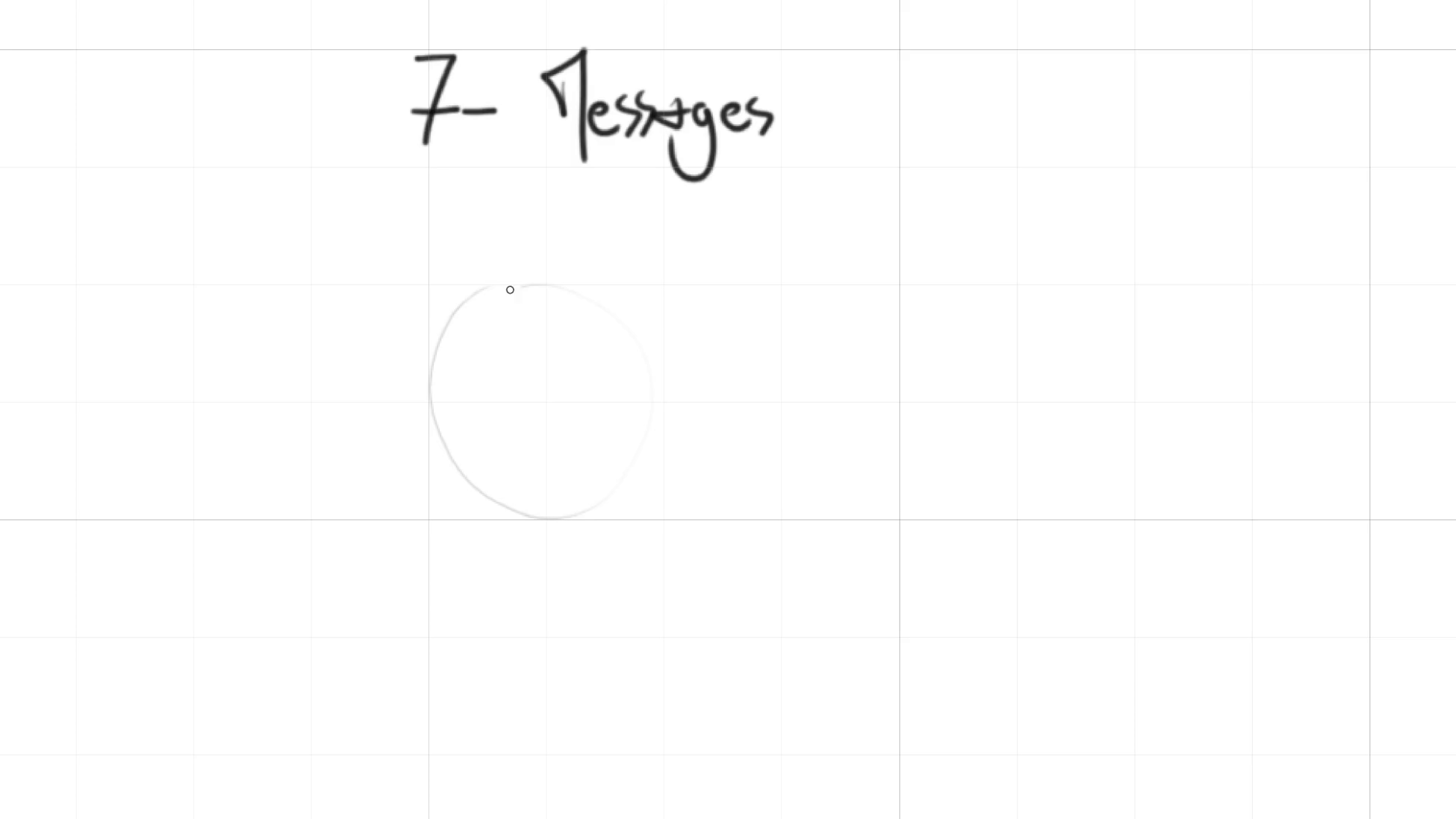 
wait(12.59)
 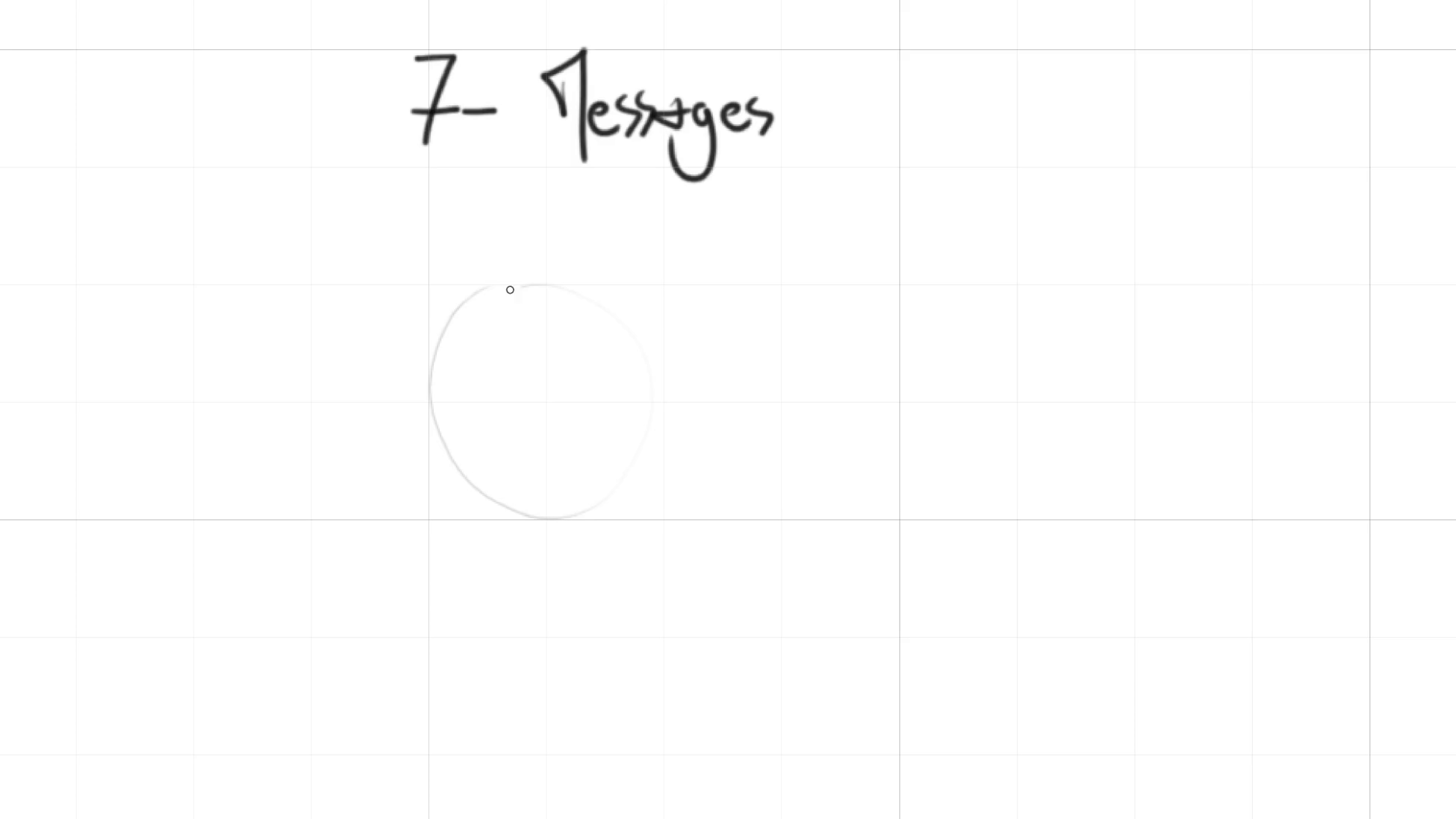 
hold_key(key=Space, duration=0.96)
 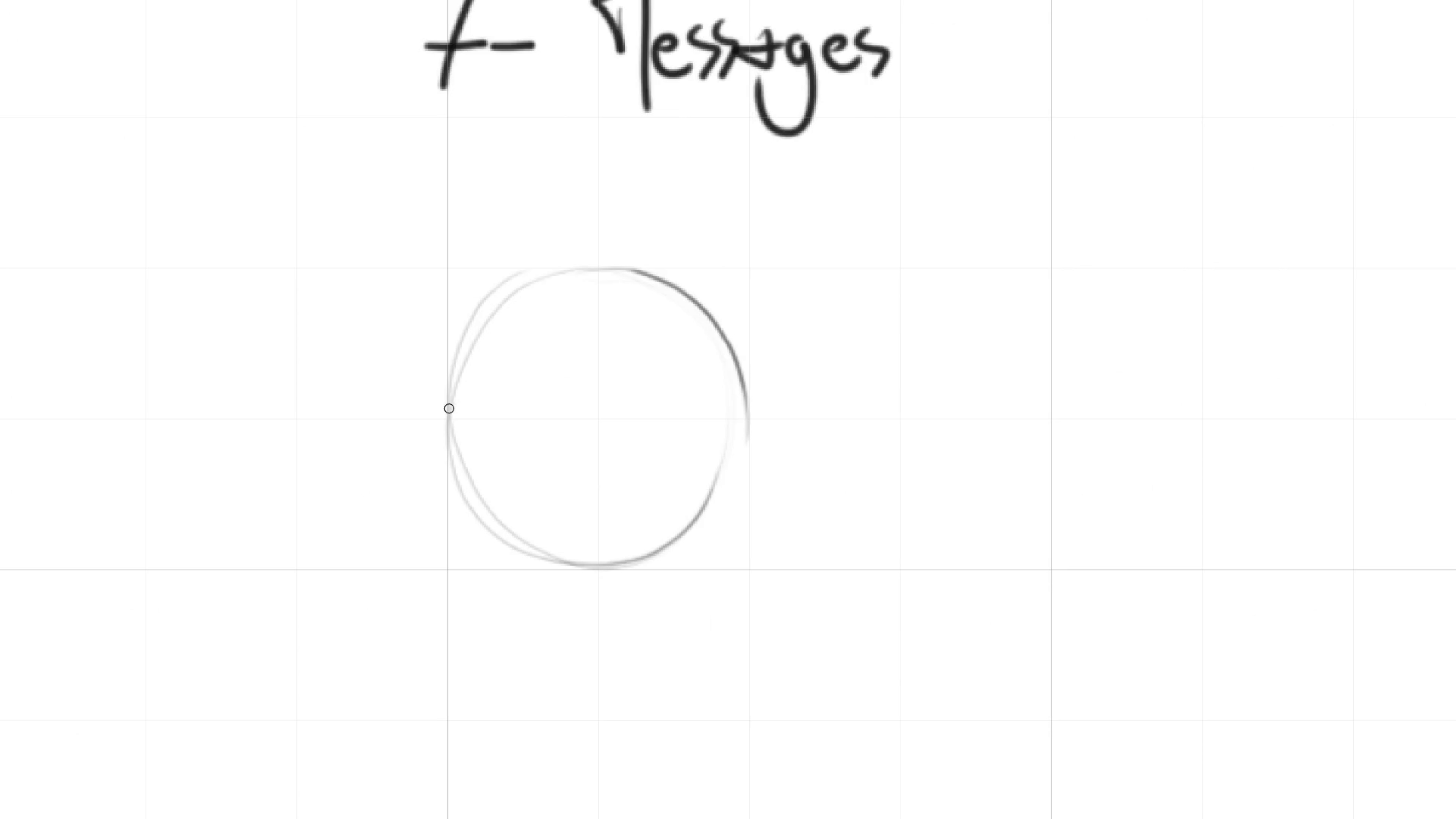 
left_click_drag(start_coordinate=[549, 238], to_coordinate=[603, 210])
 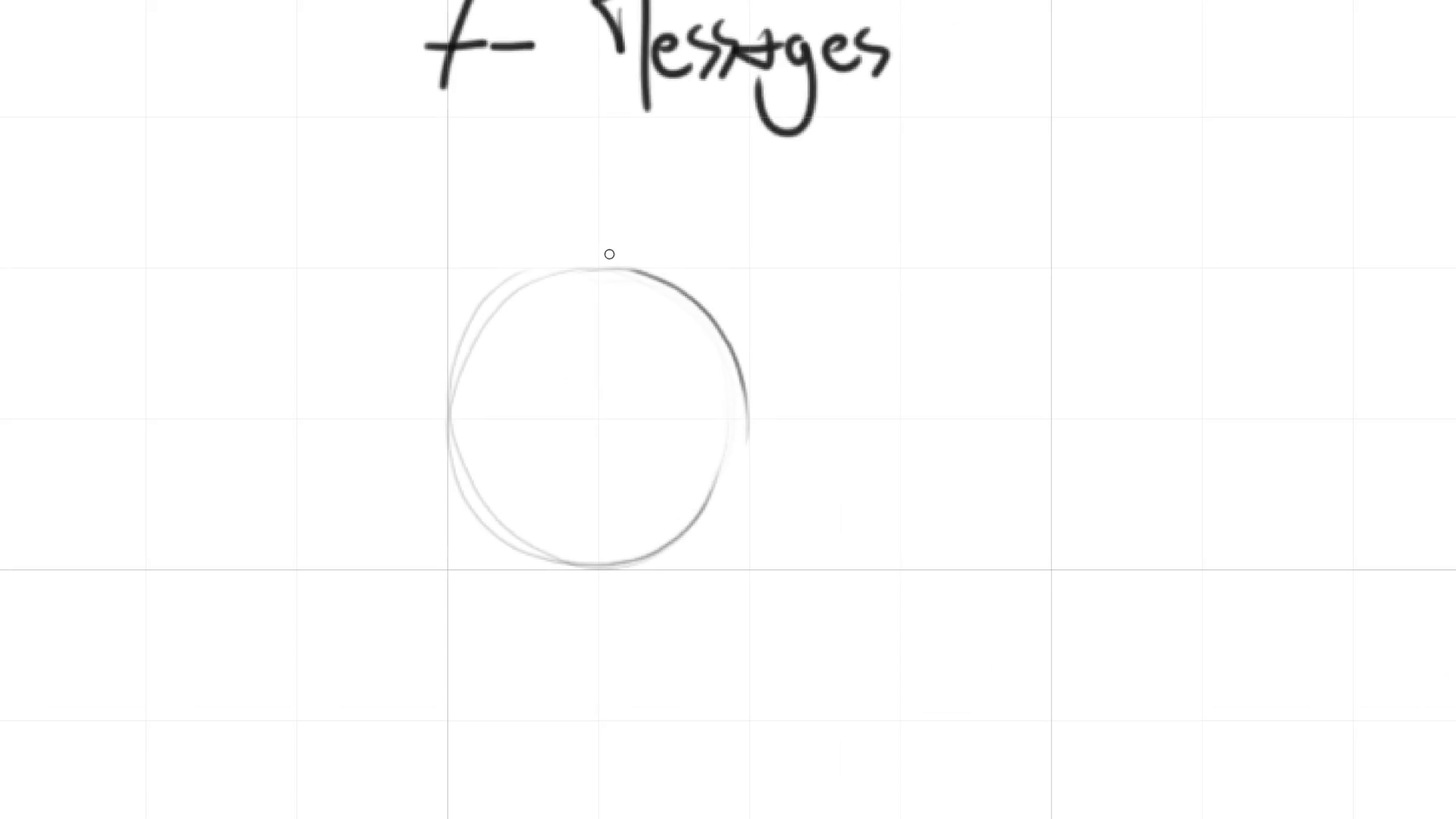 
hold_key(key=ControlLeft, duration=0.48)
left_click_drag(start_coordinate=[607, 212], to_coordinate=[620, 231])
 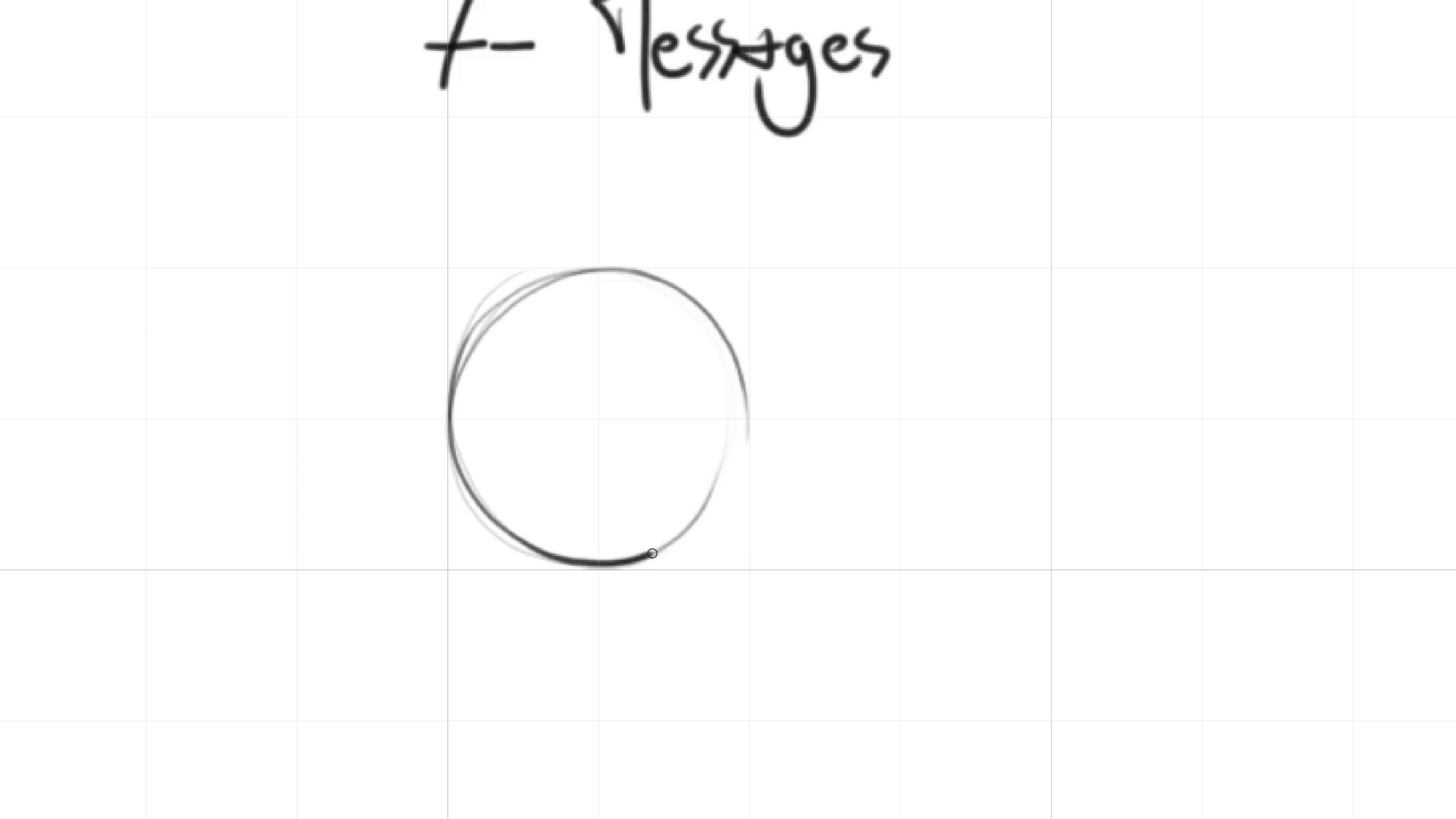 
wait(10.48)
 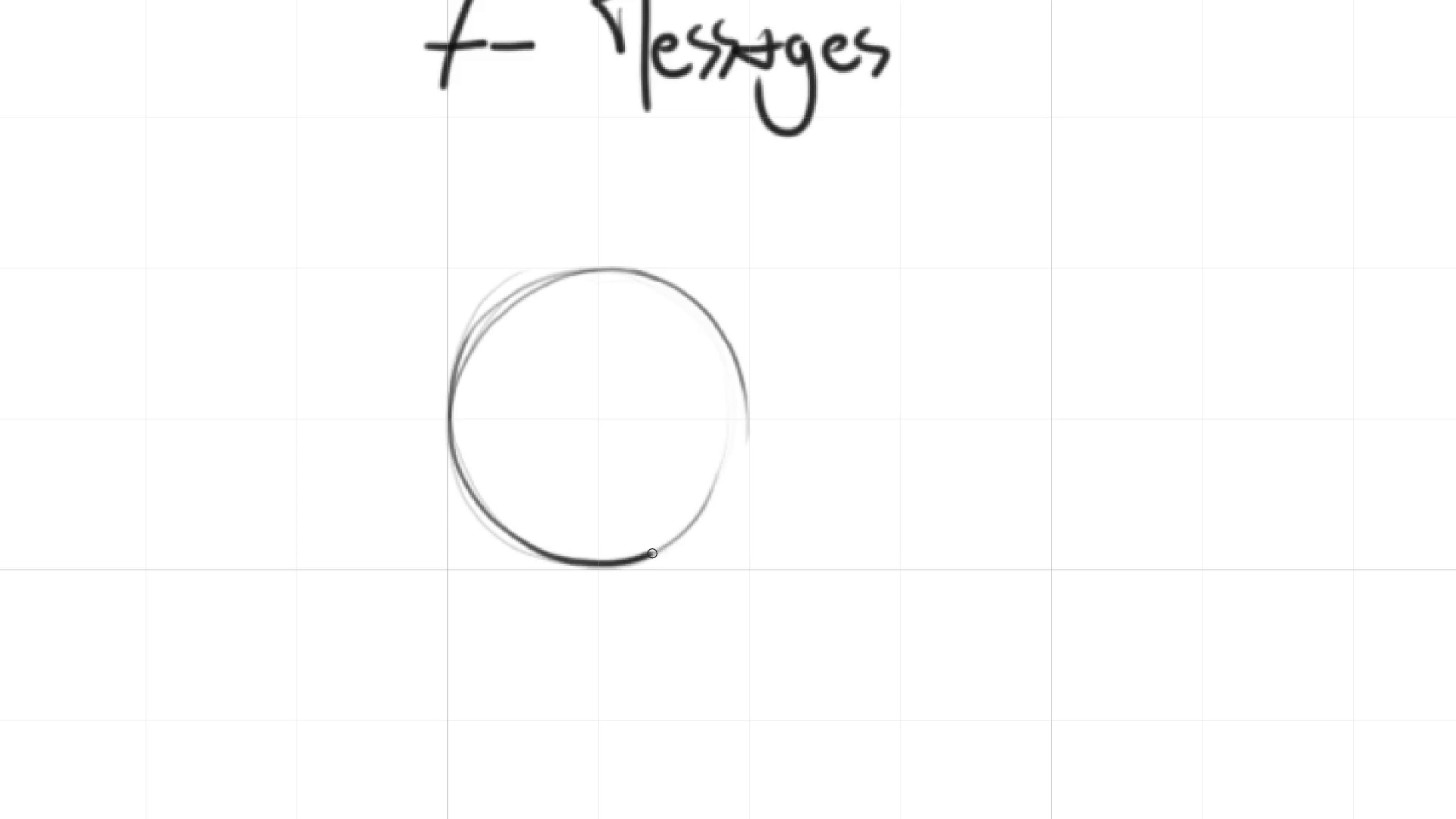 
hold_key(key=E, duration=0.89)
 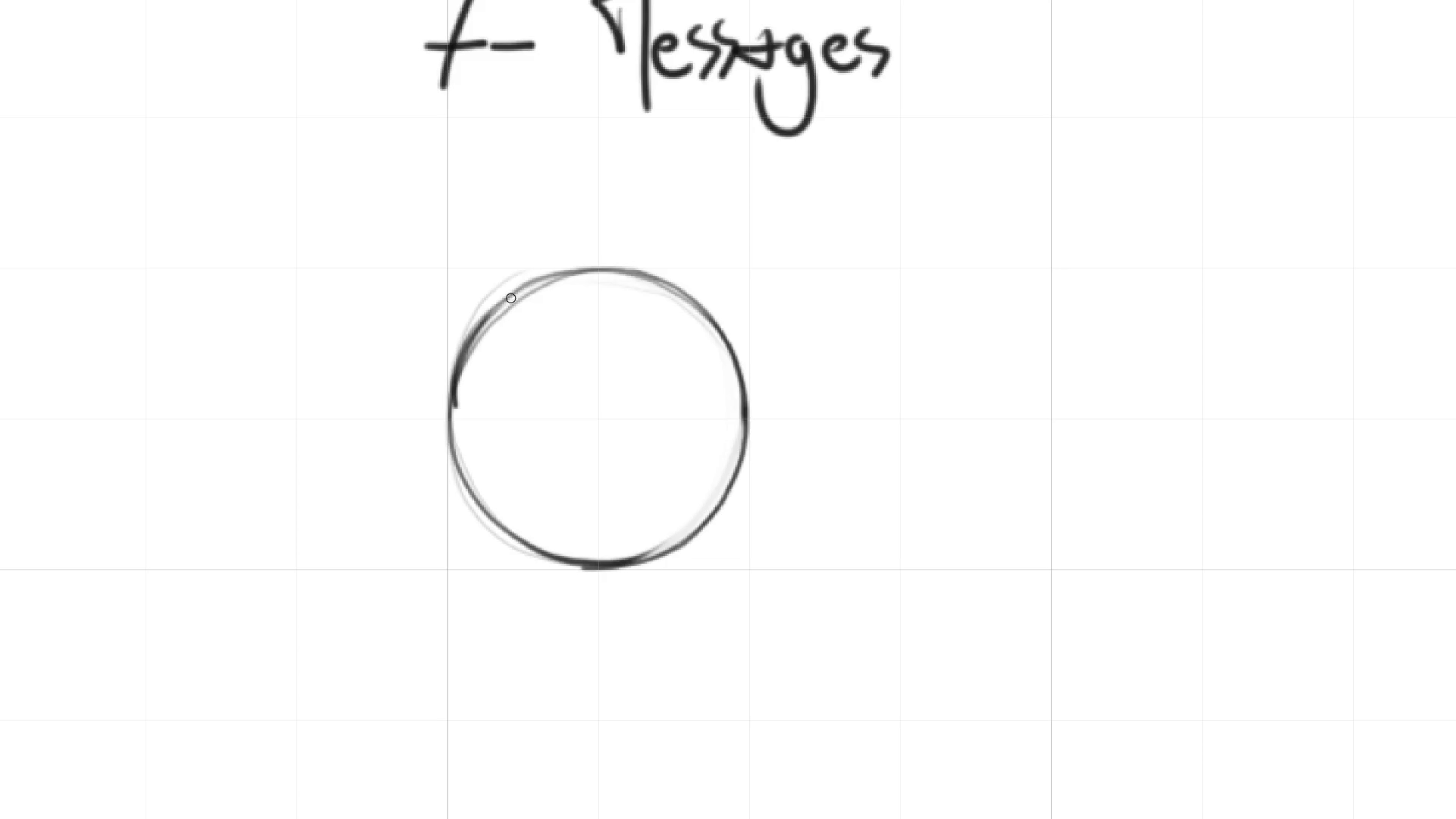 
wait(5.35)
 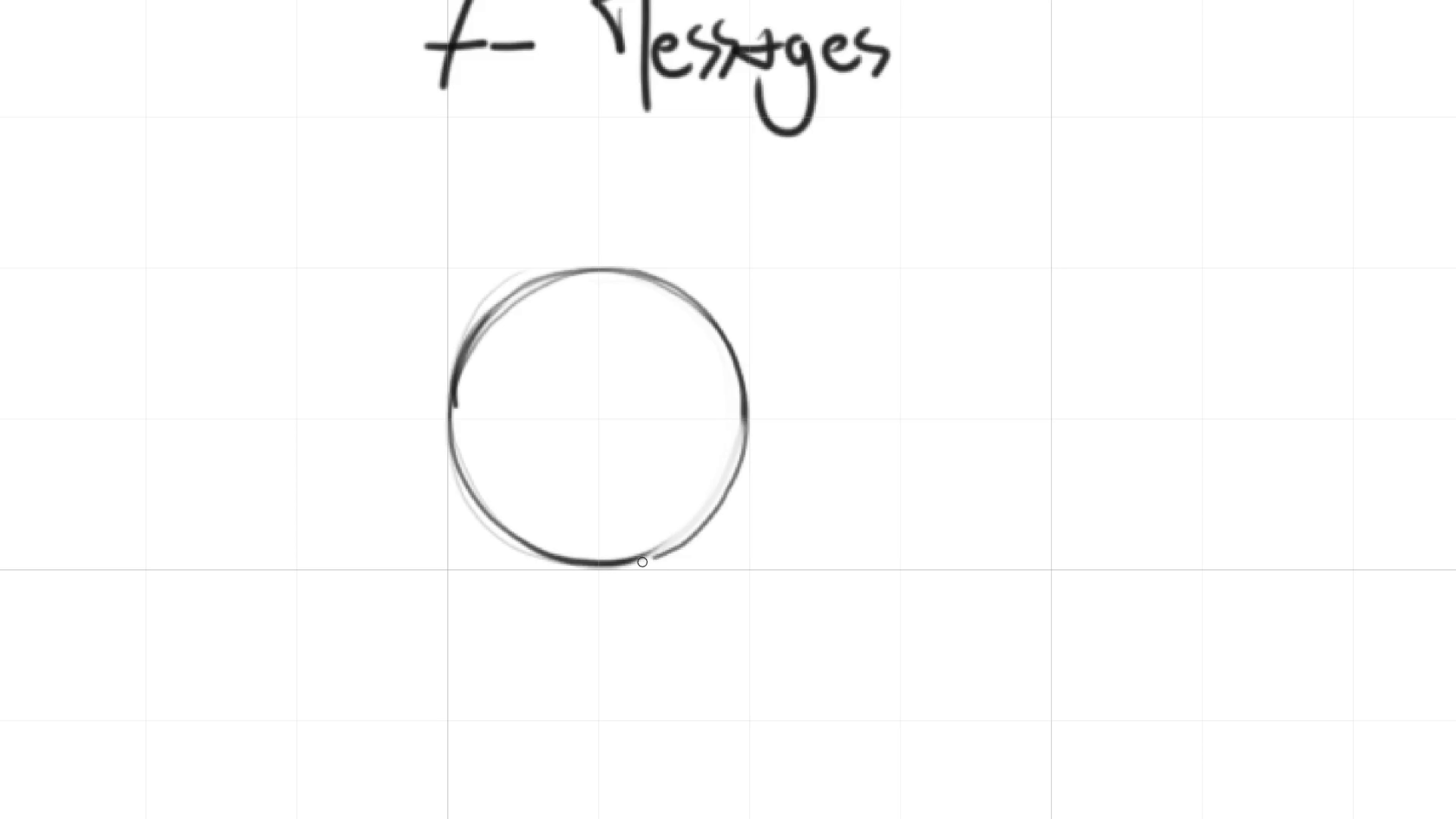 
hold_key(key=E, duration=0.97)
 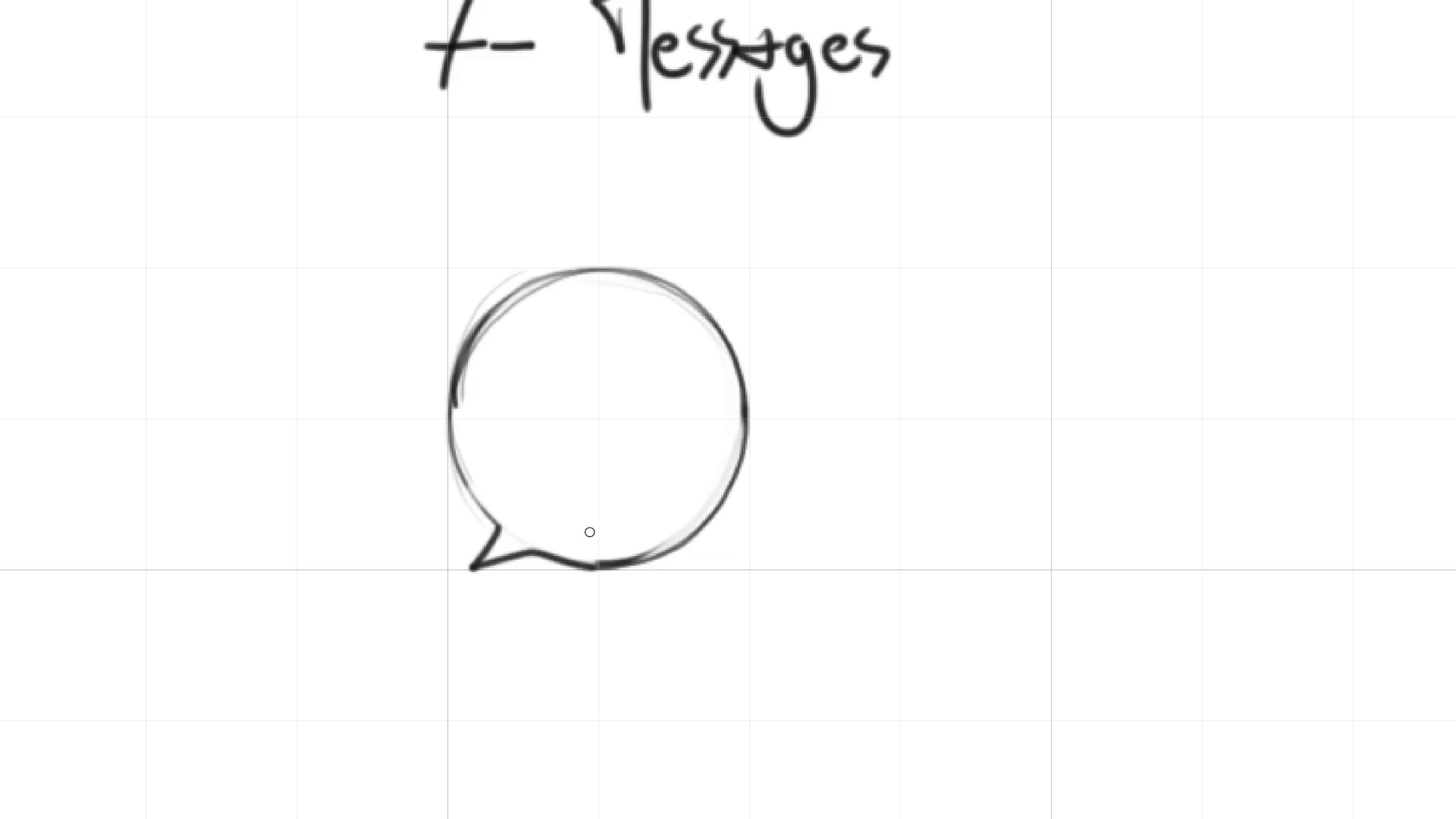 
wait(5.87)
 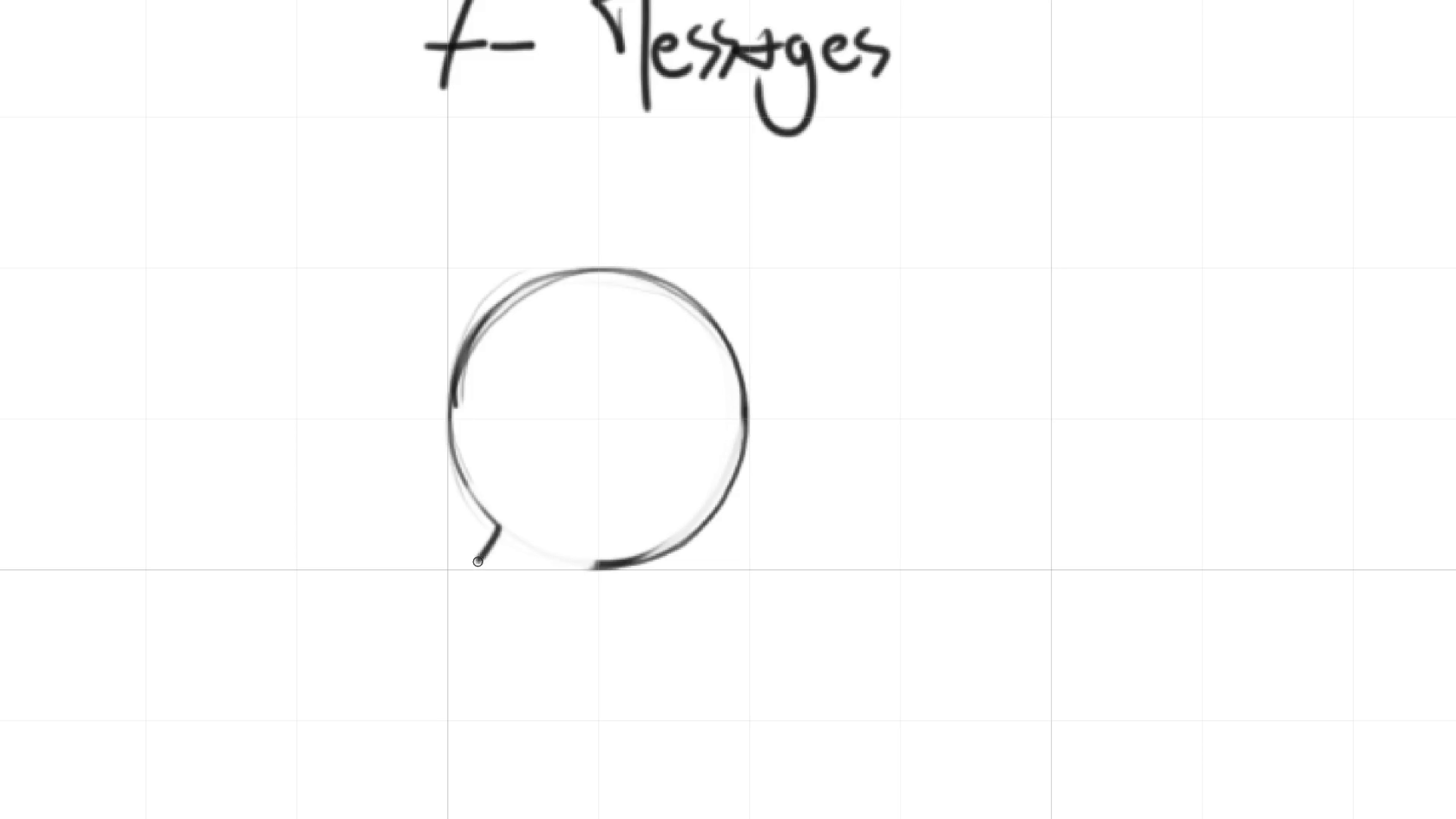 
key(Backquote)
 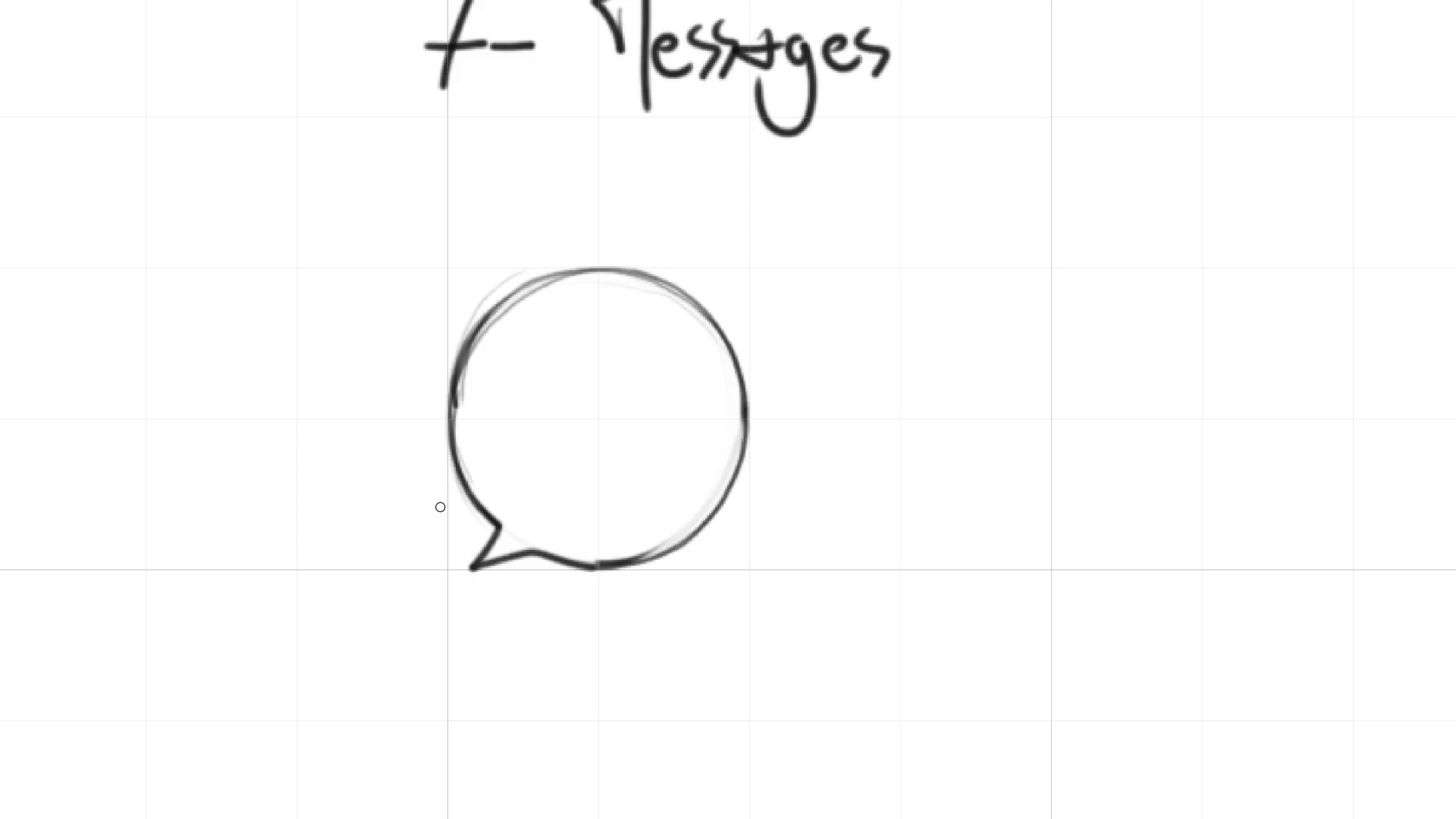 
wait(5.43)
 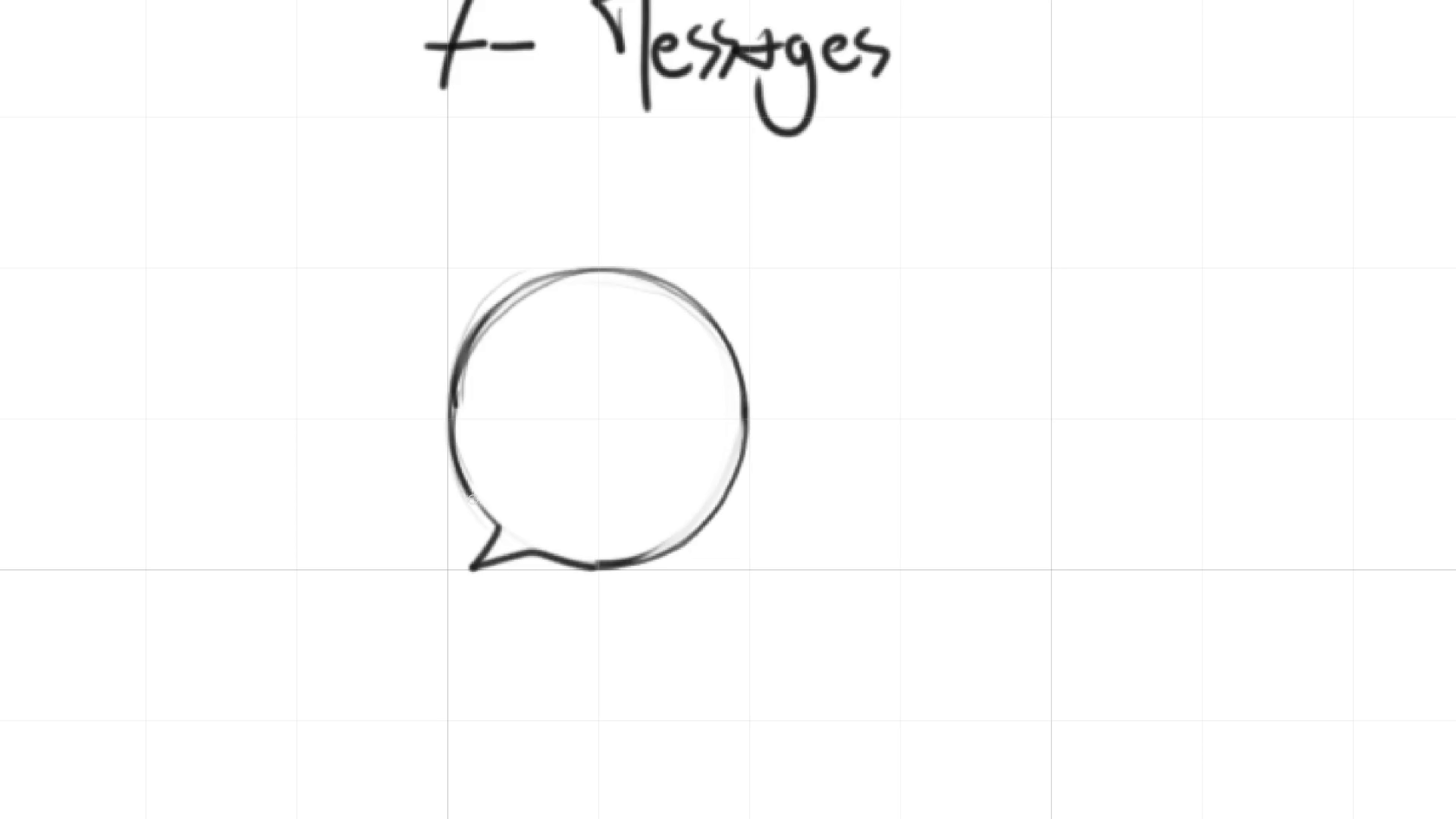 
hold_key(key=E, duration=1.52)
 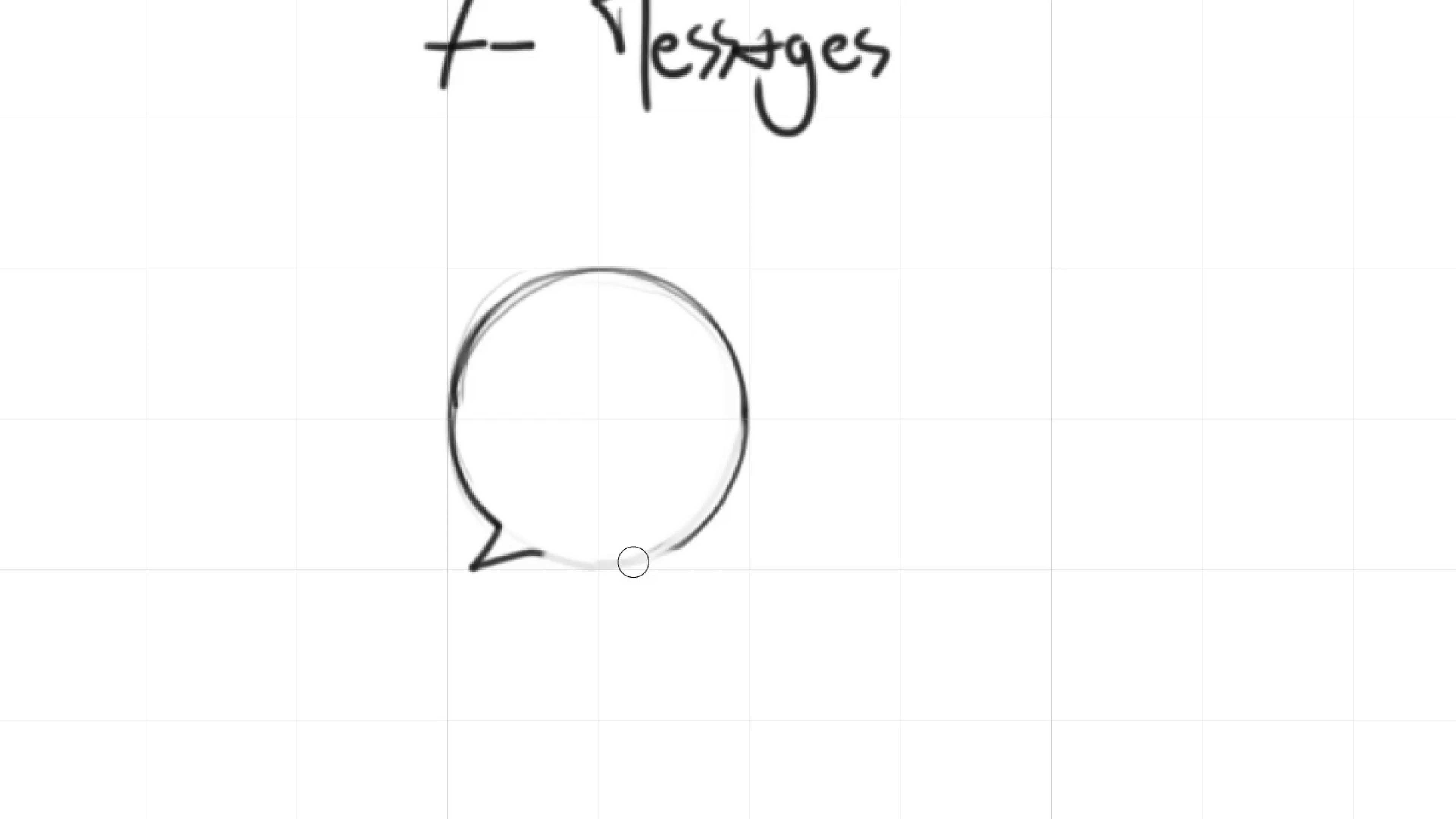 
hold_key(key=E, duration=1.51)
 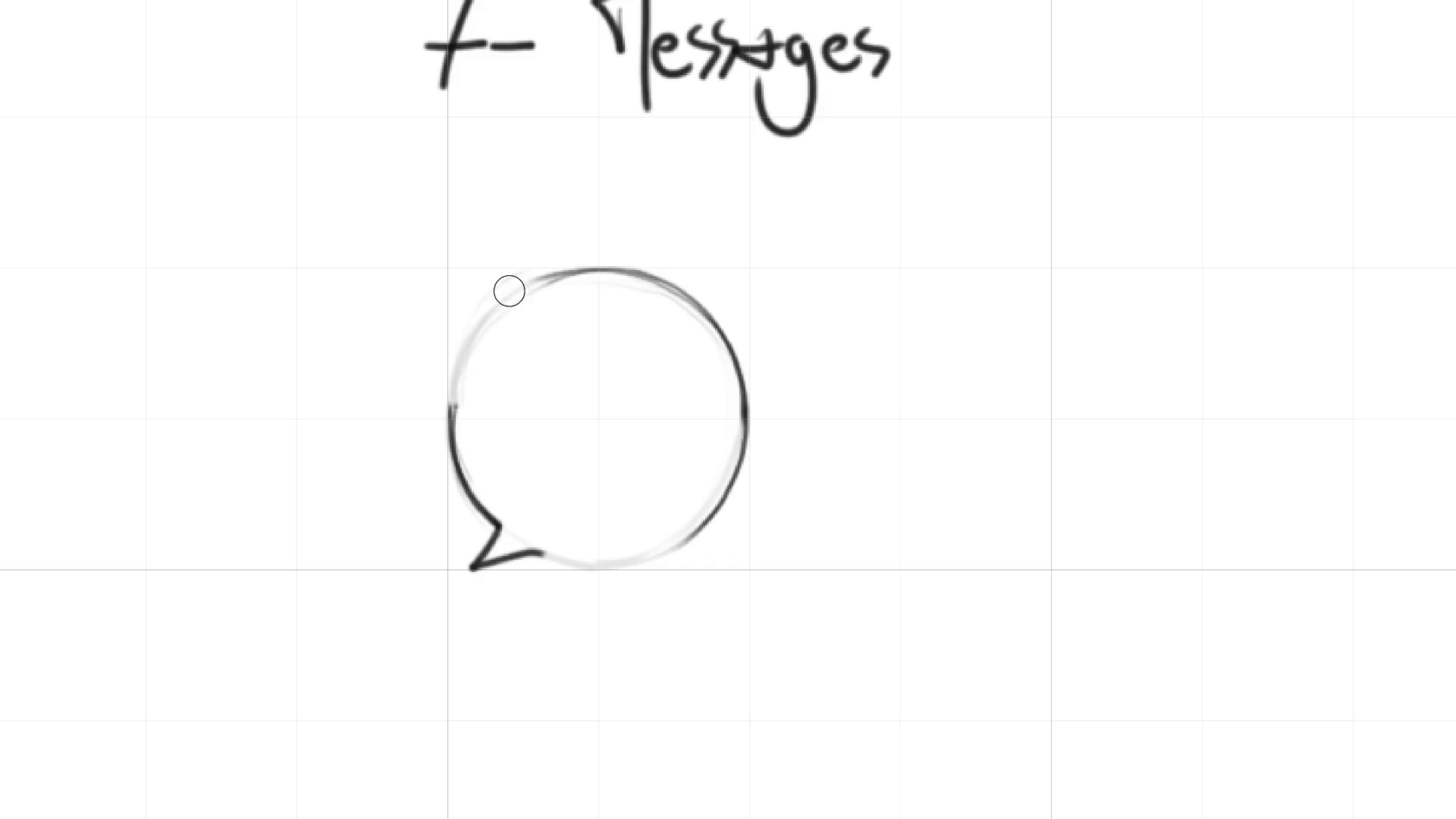 
type(eeeeeee)
 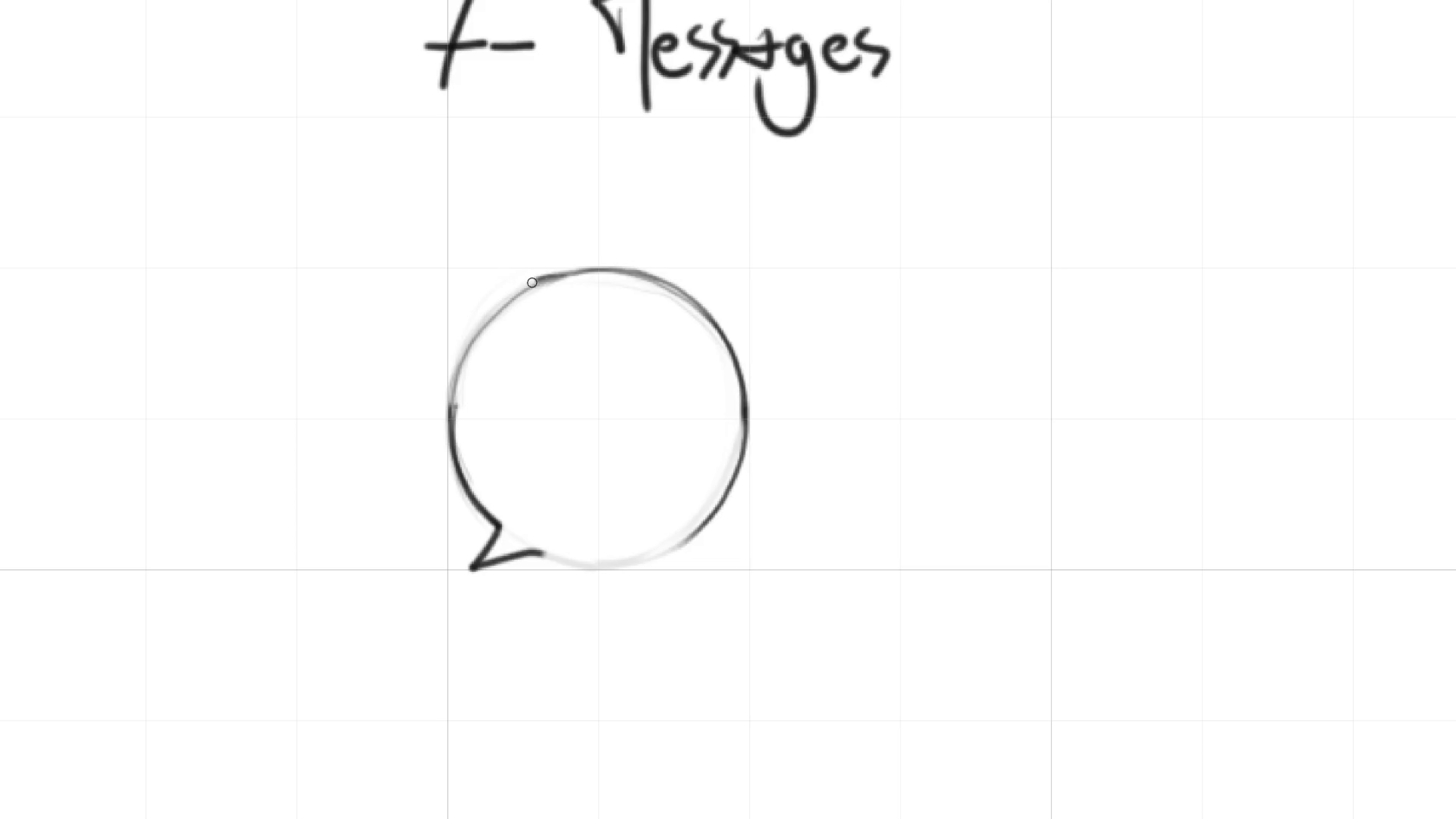 
key(Control+ControlLeft)
 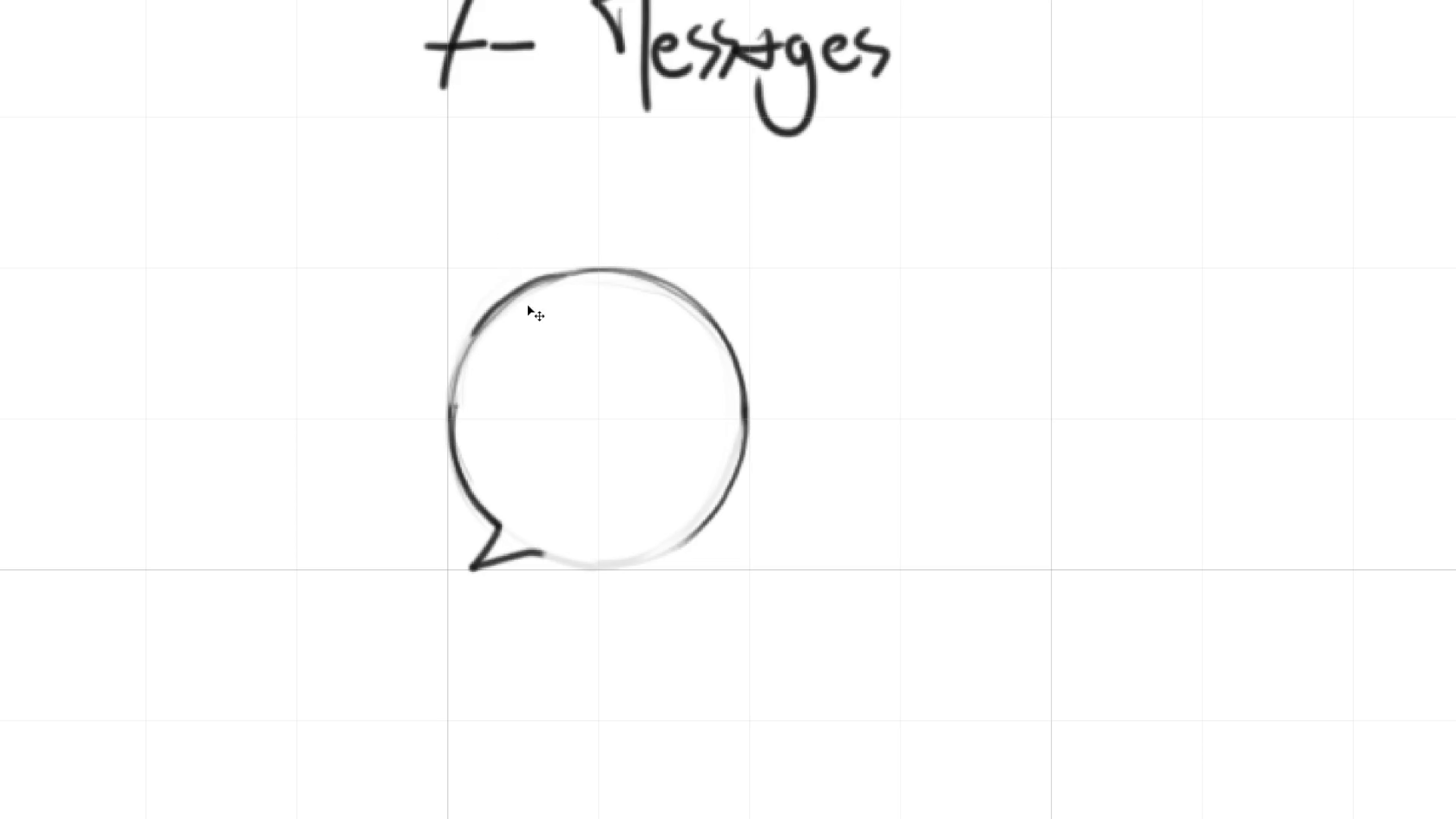 
key(Control+Z)
 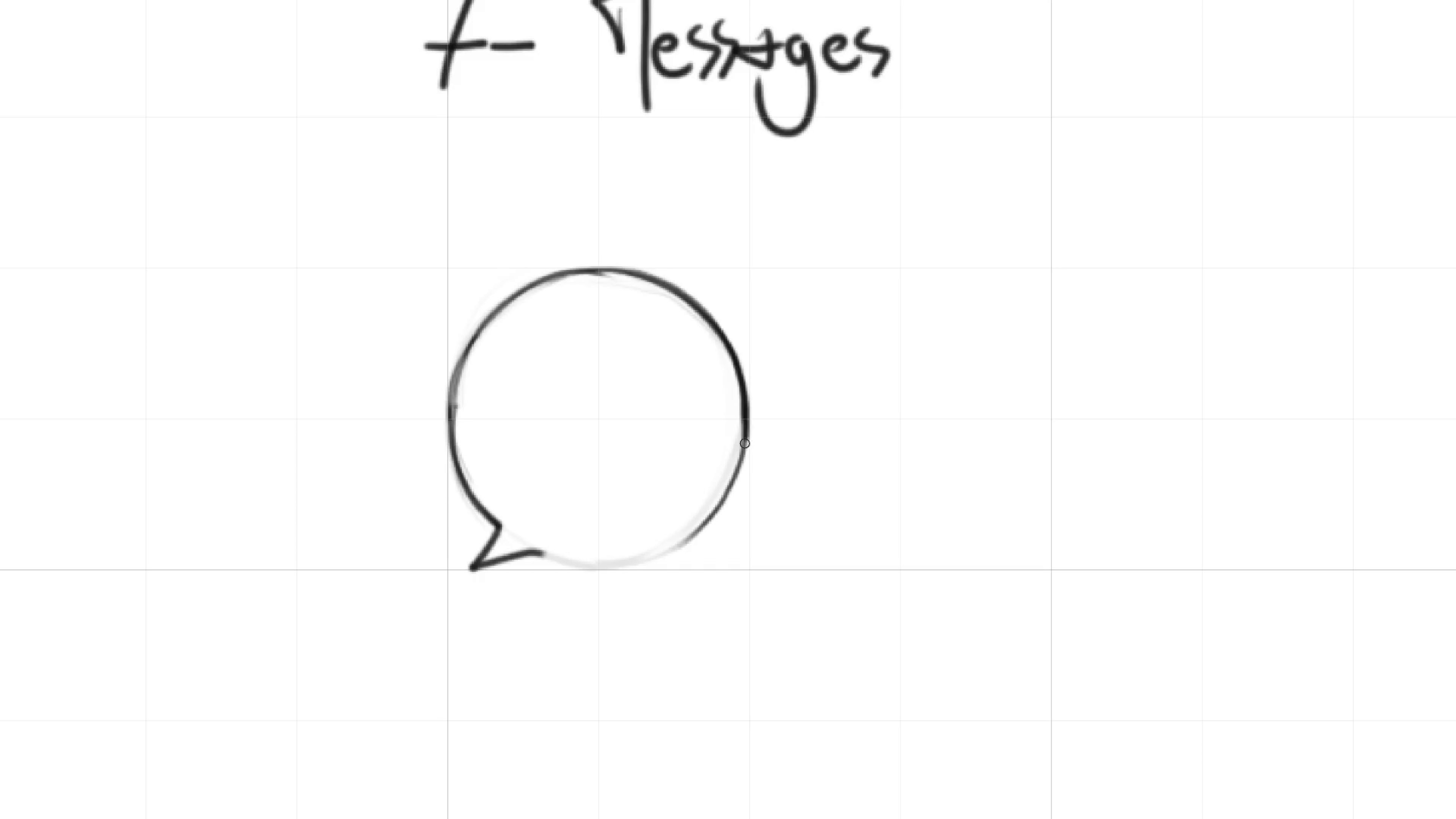 
wait(13.38)
 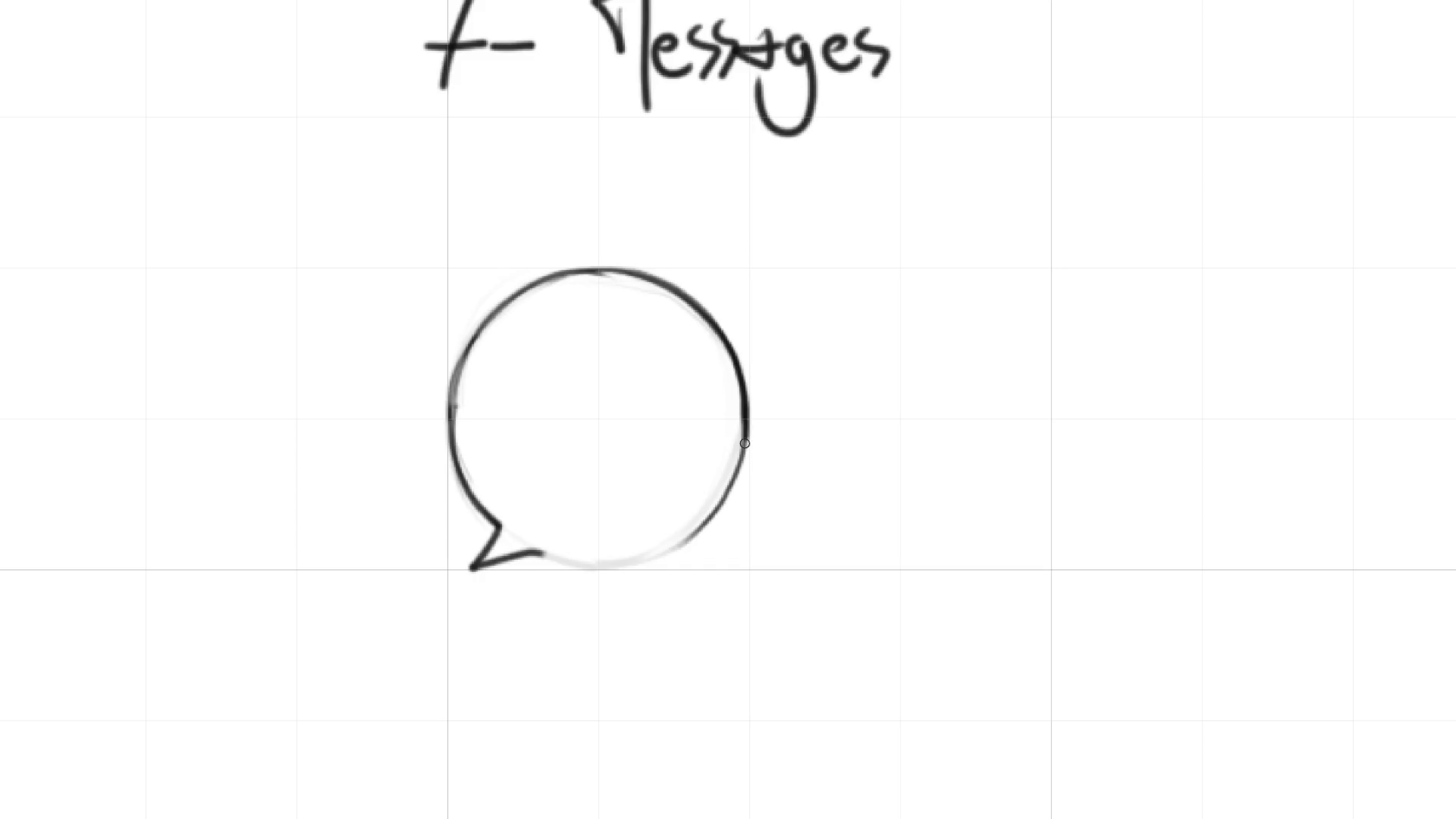 
hold_key(key=E, duration=1.47)
 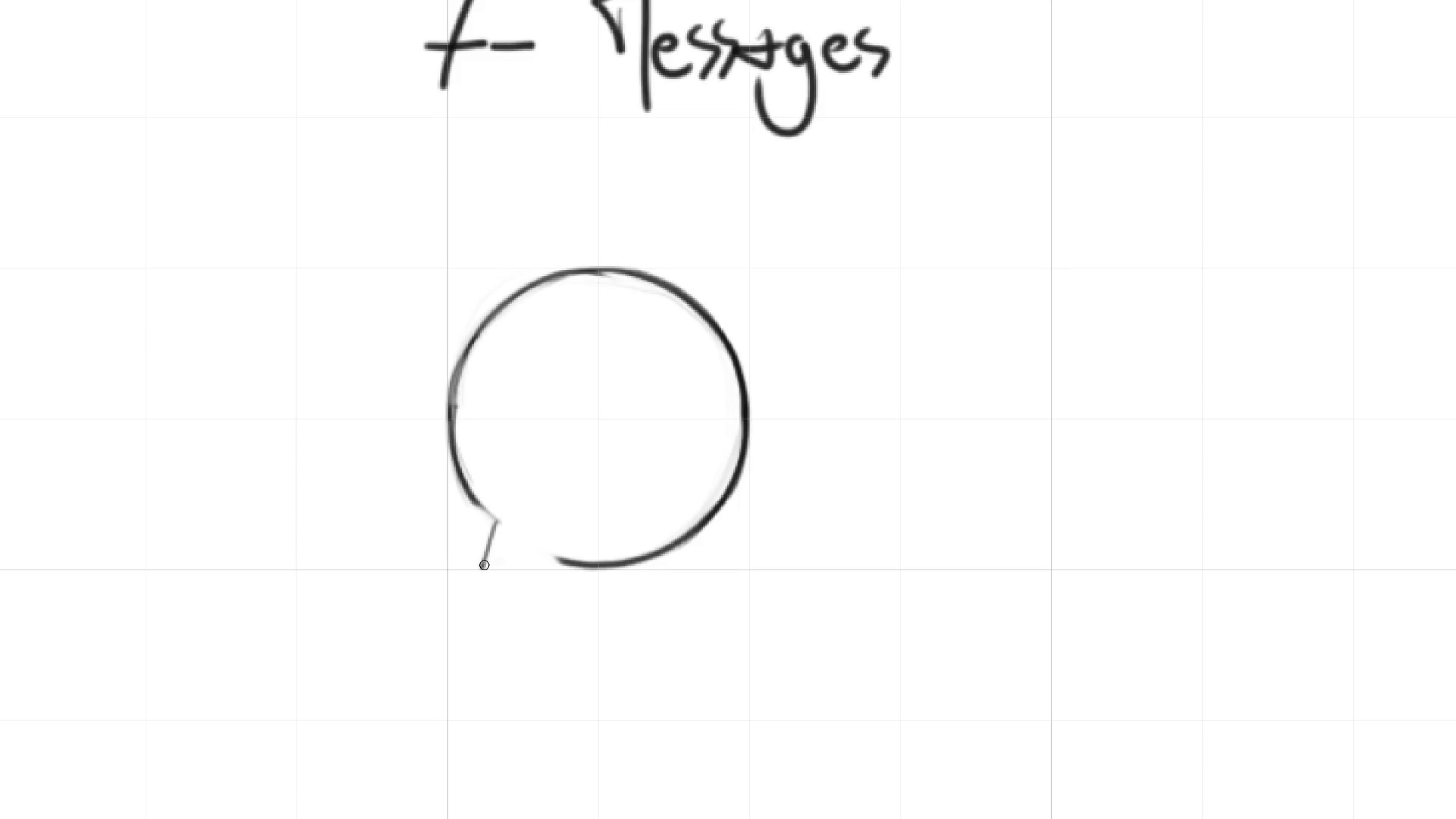 
key(Control+ControlLeft)
 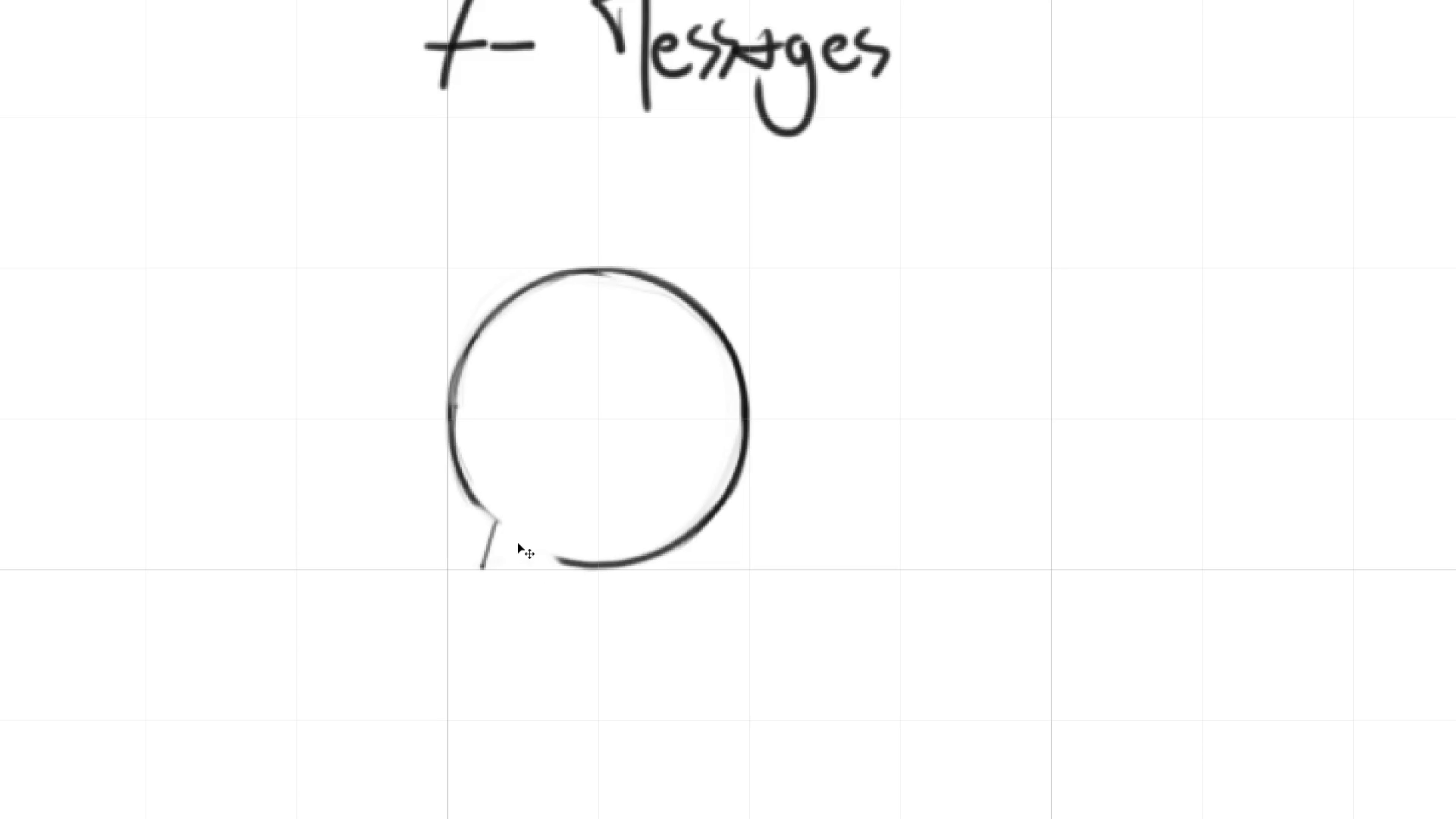 
key(Control+Z)
 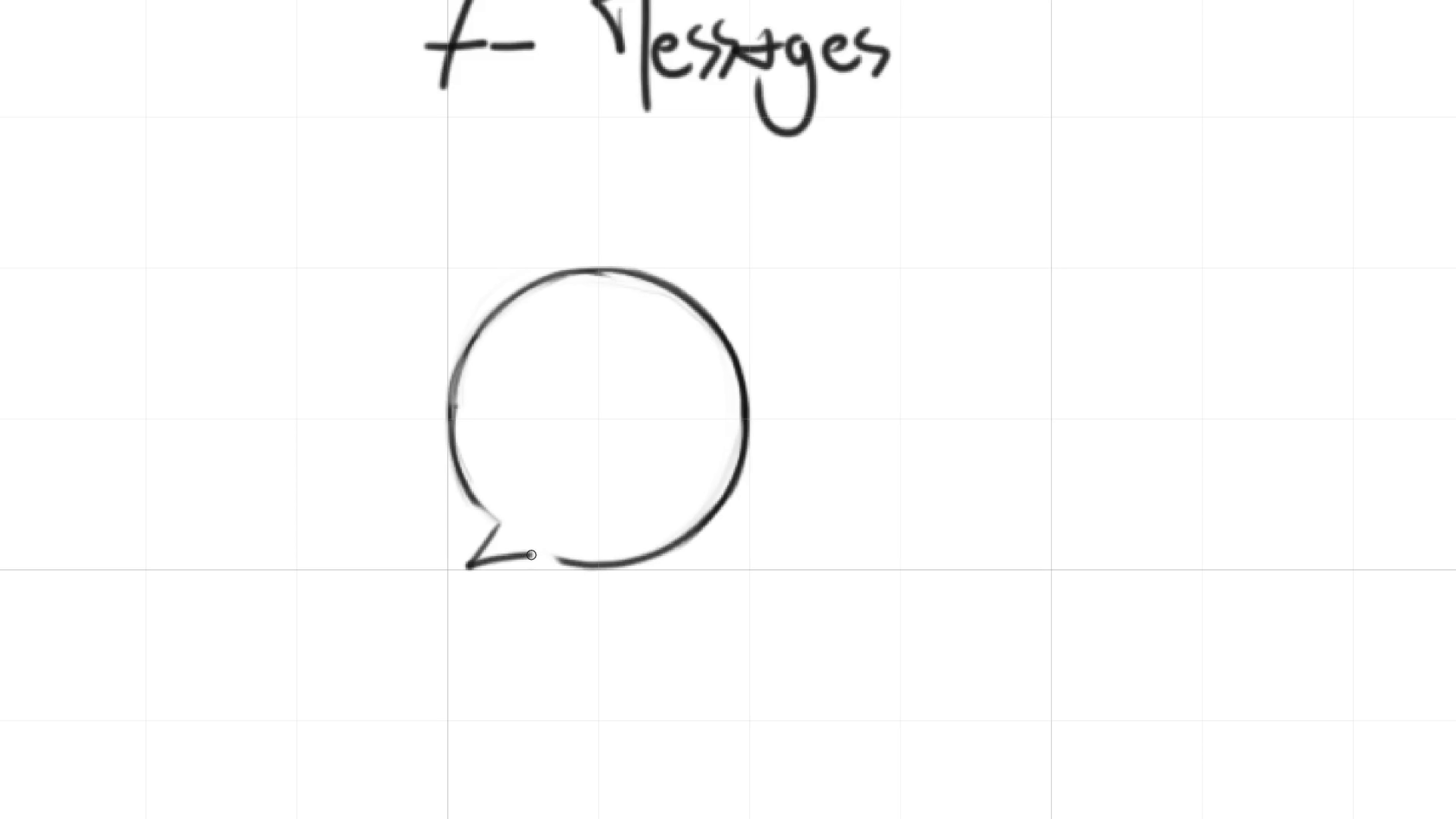 
key(Control+Z)
 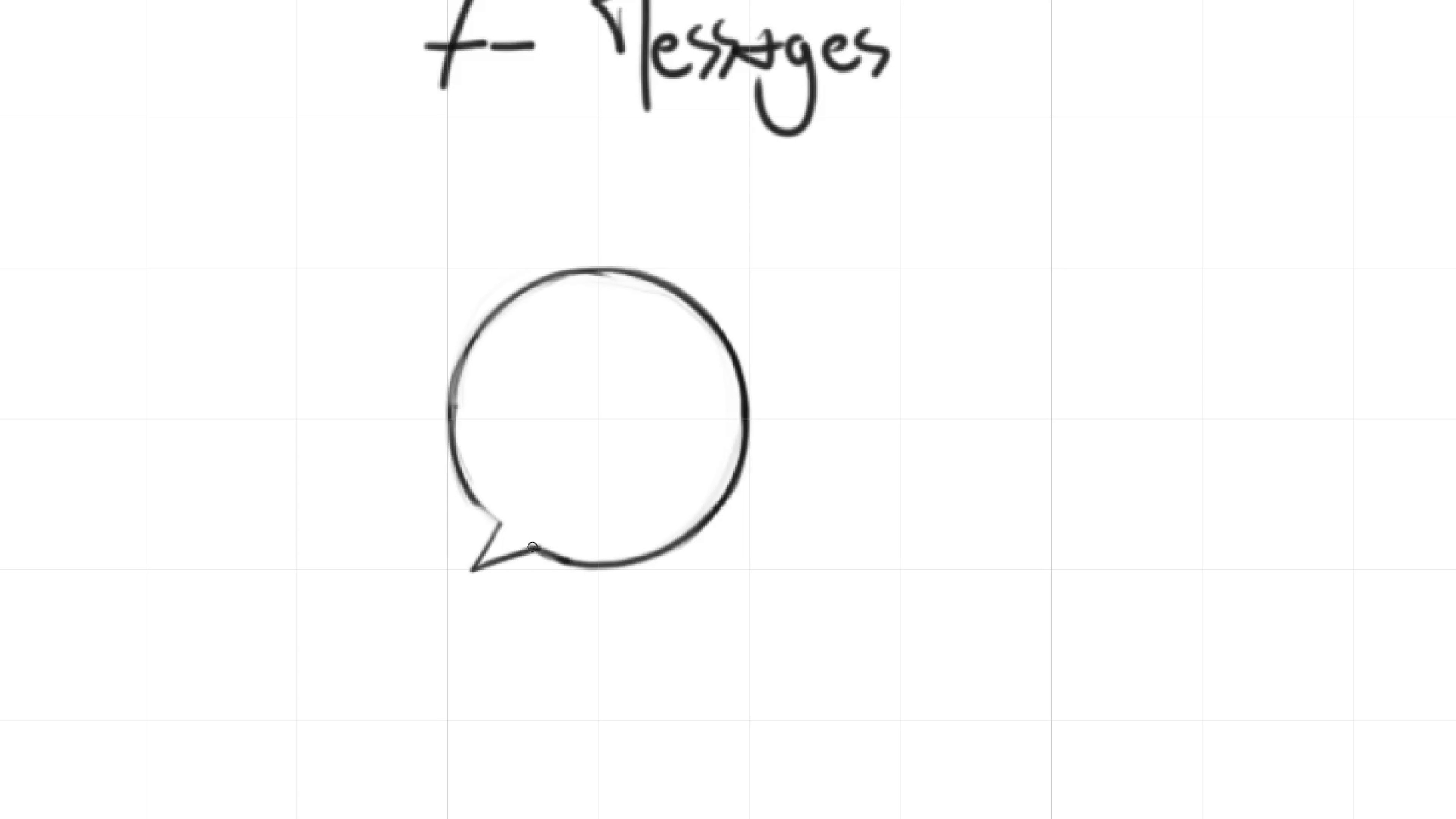 
wait(12.72)
 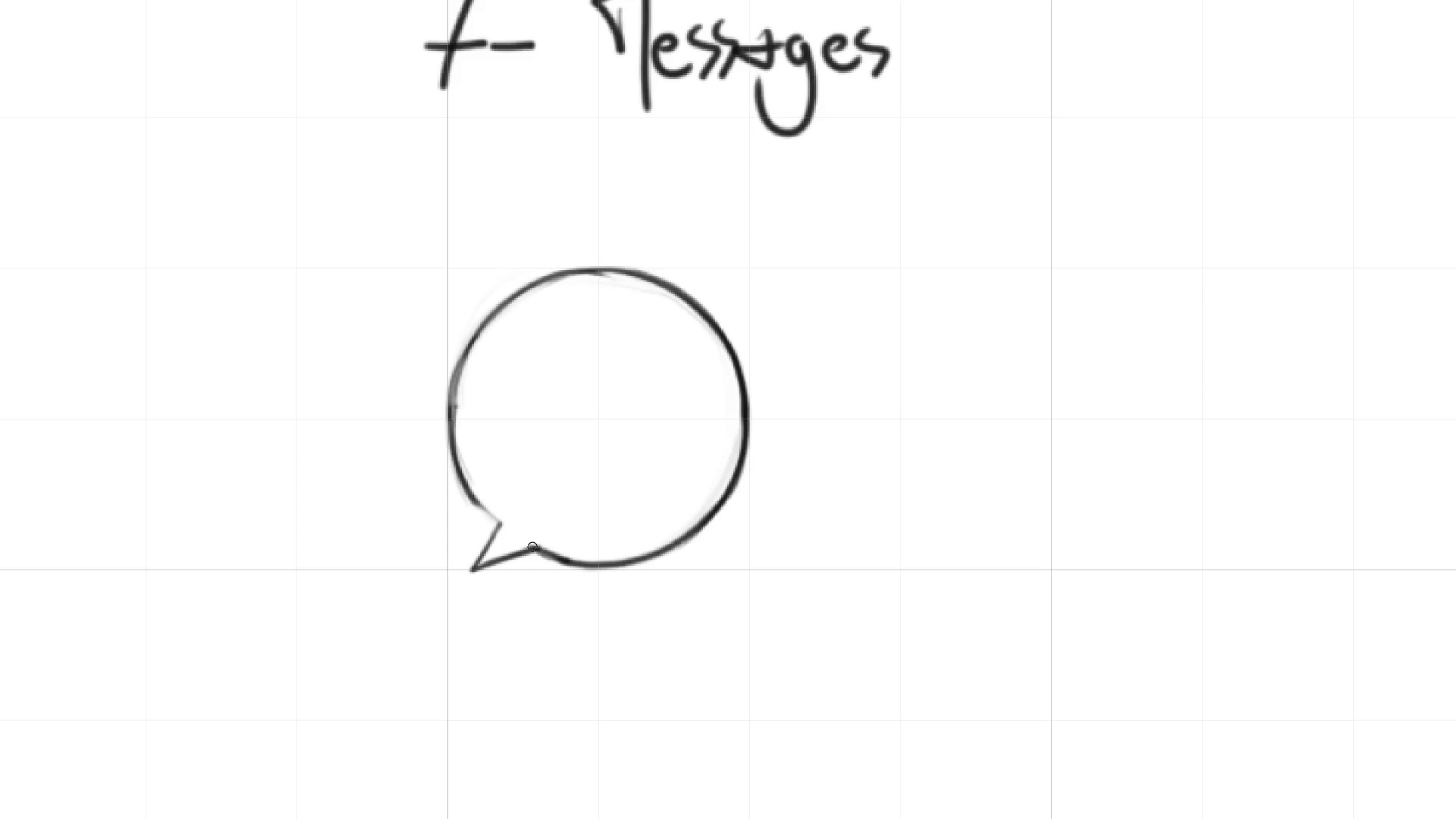 
hold_key(key=Backquote, duration=1.5)
 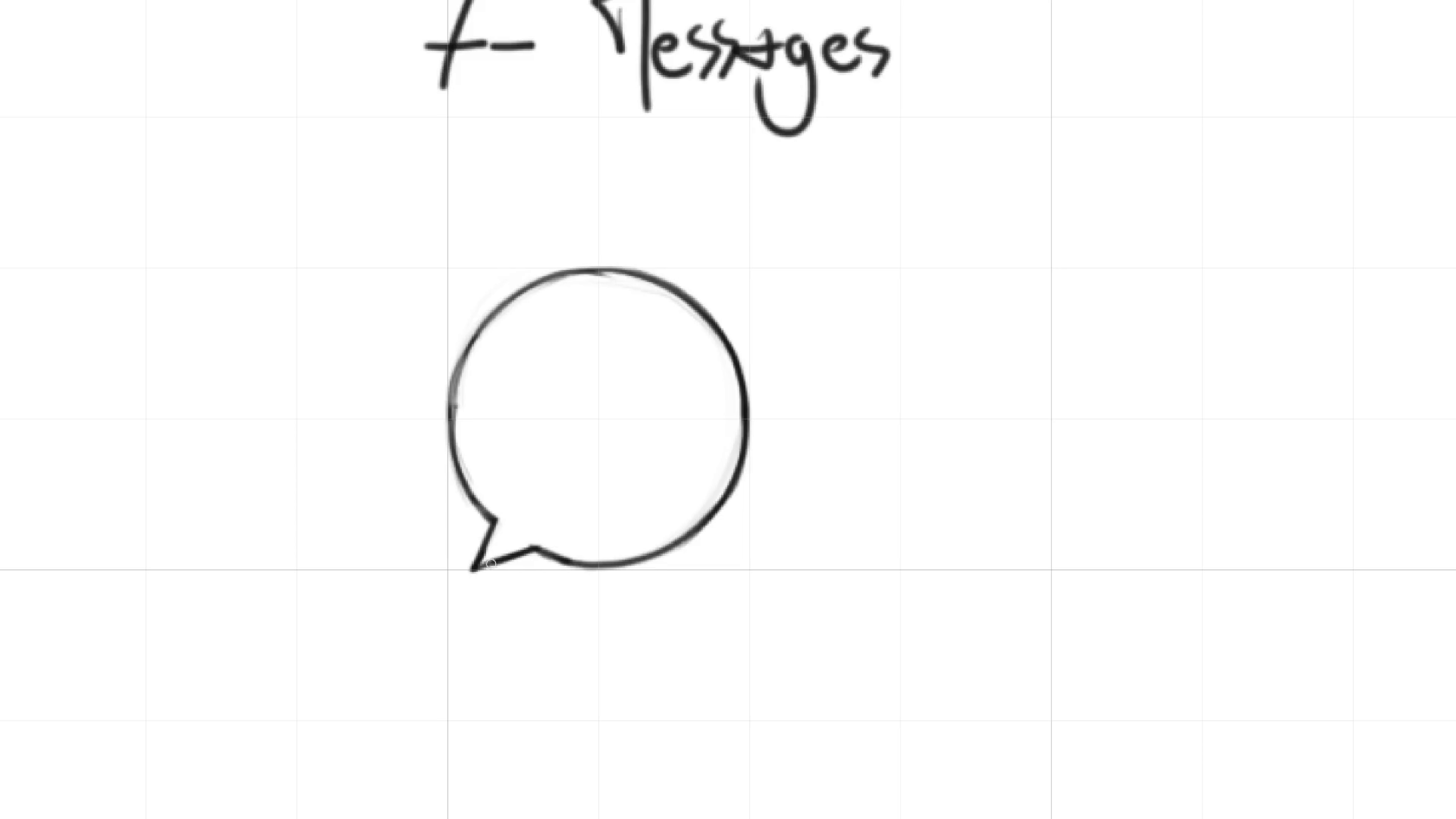 
hold_key(key=Backquote, duration=0.43)
 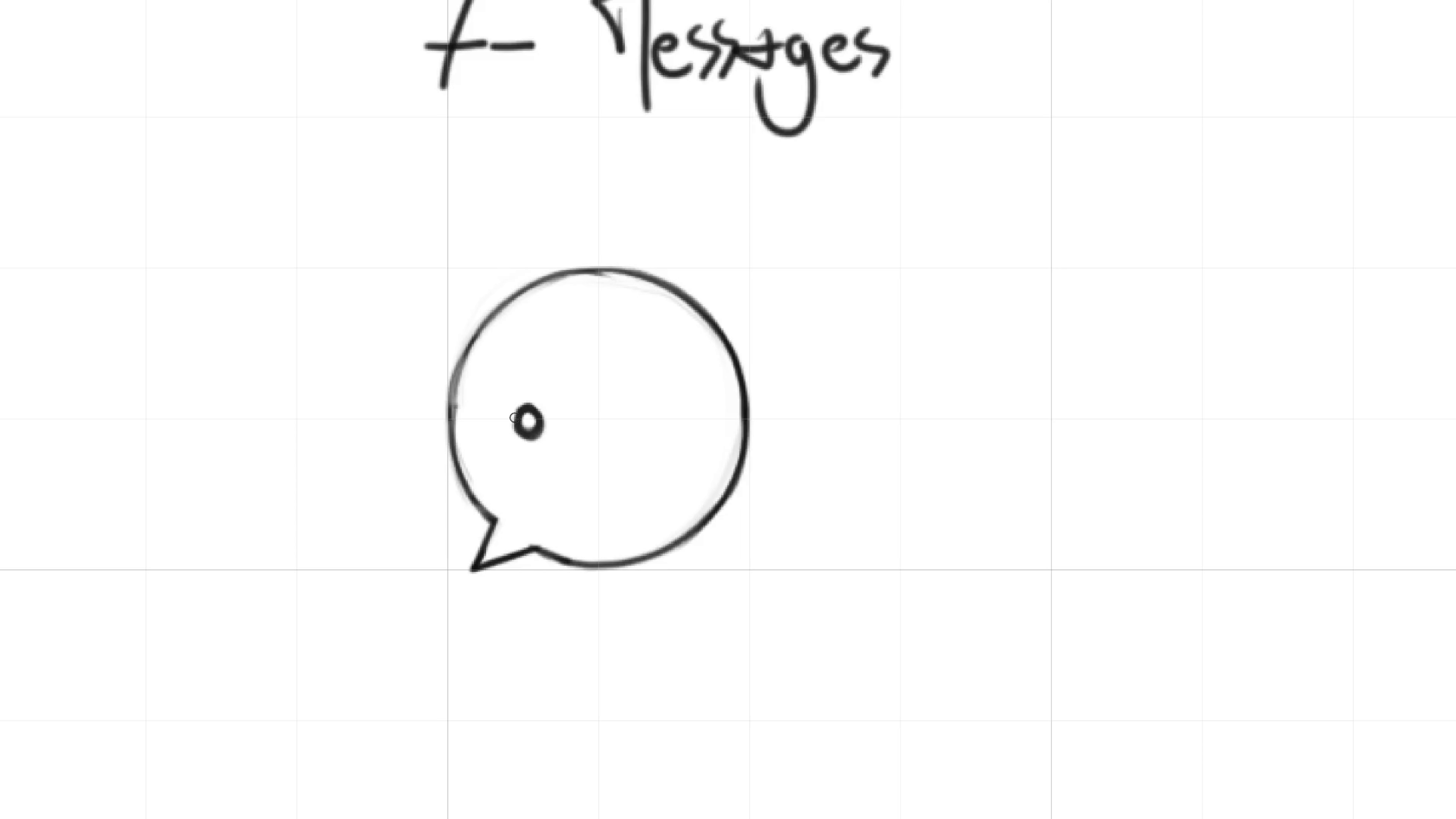 
wait(8.61)
 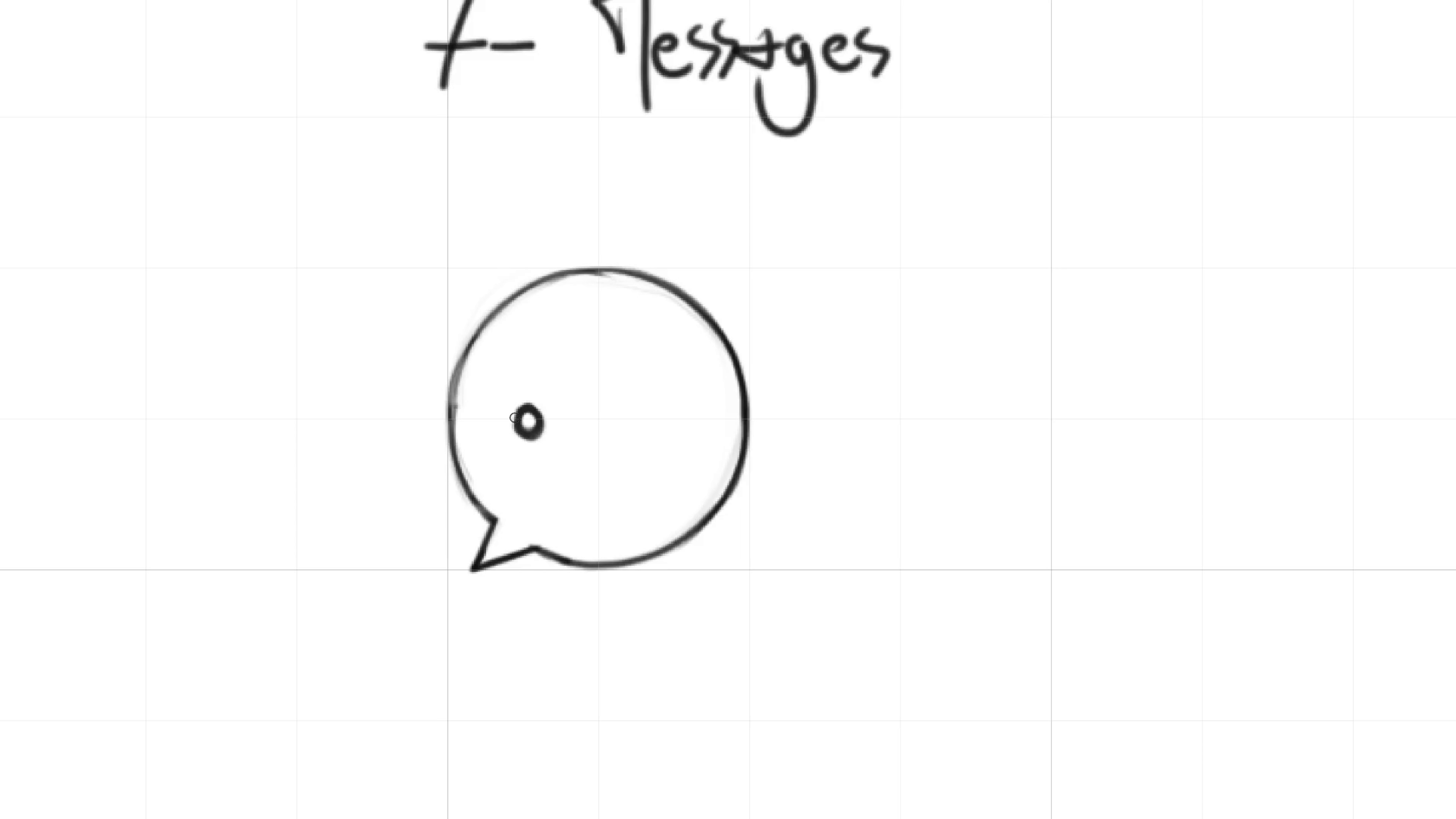 
hold_key(key=Backquote, duration=0.9)
 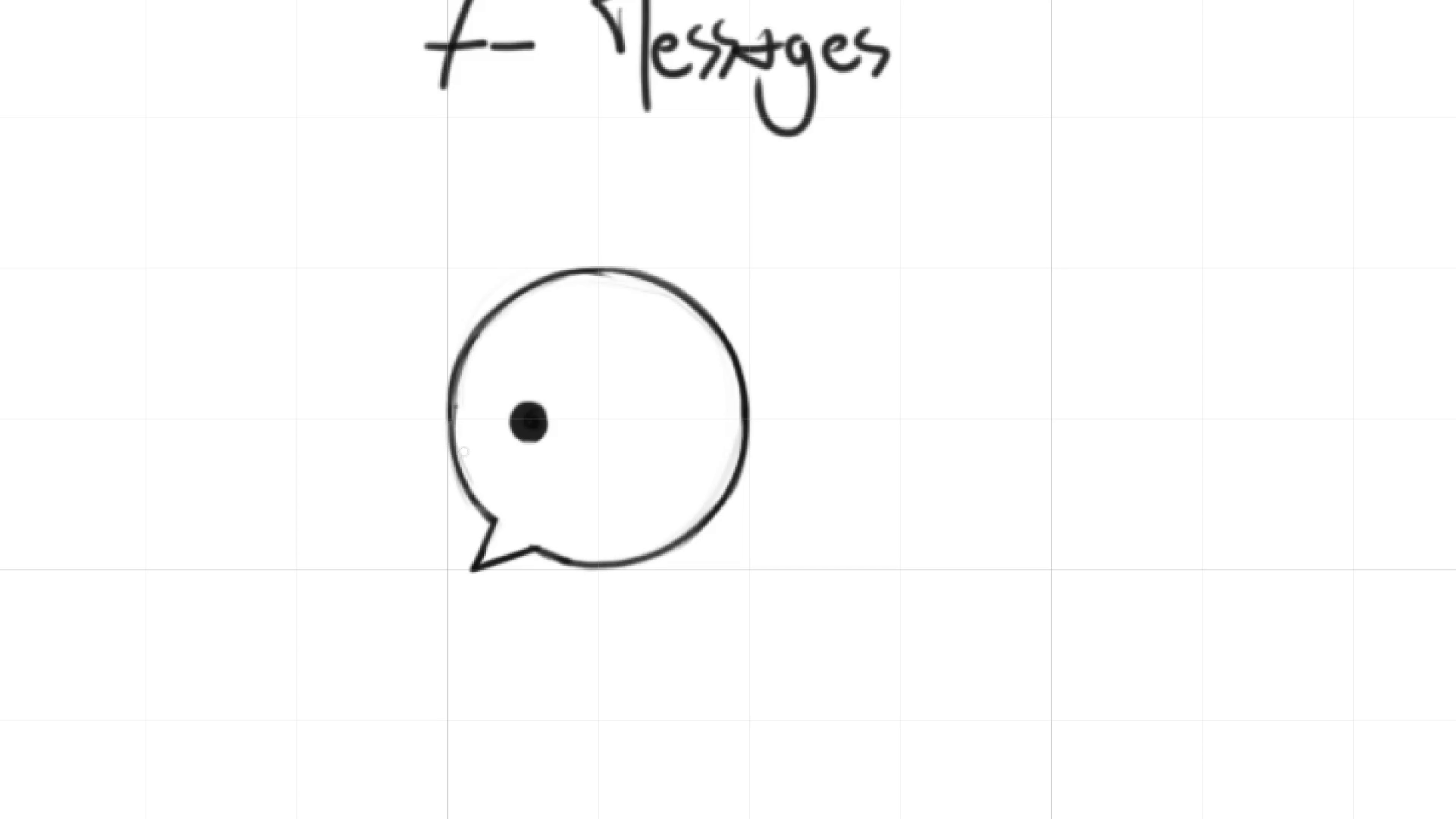 
wait(6.7)
 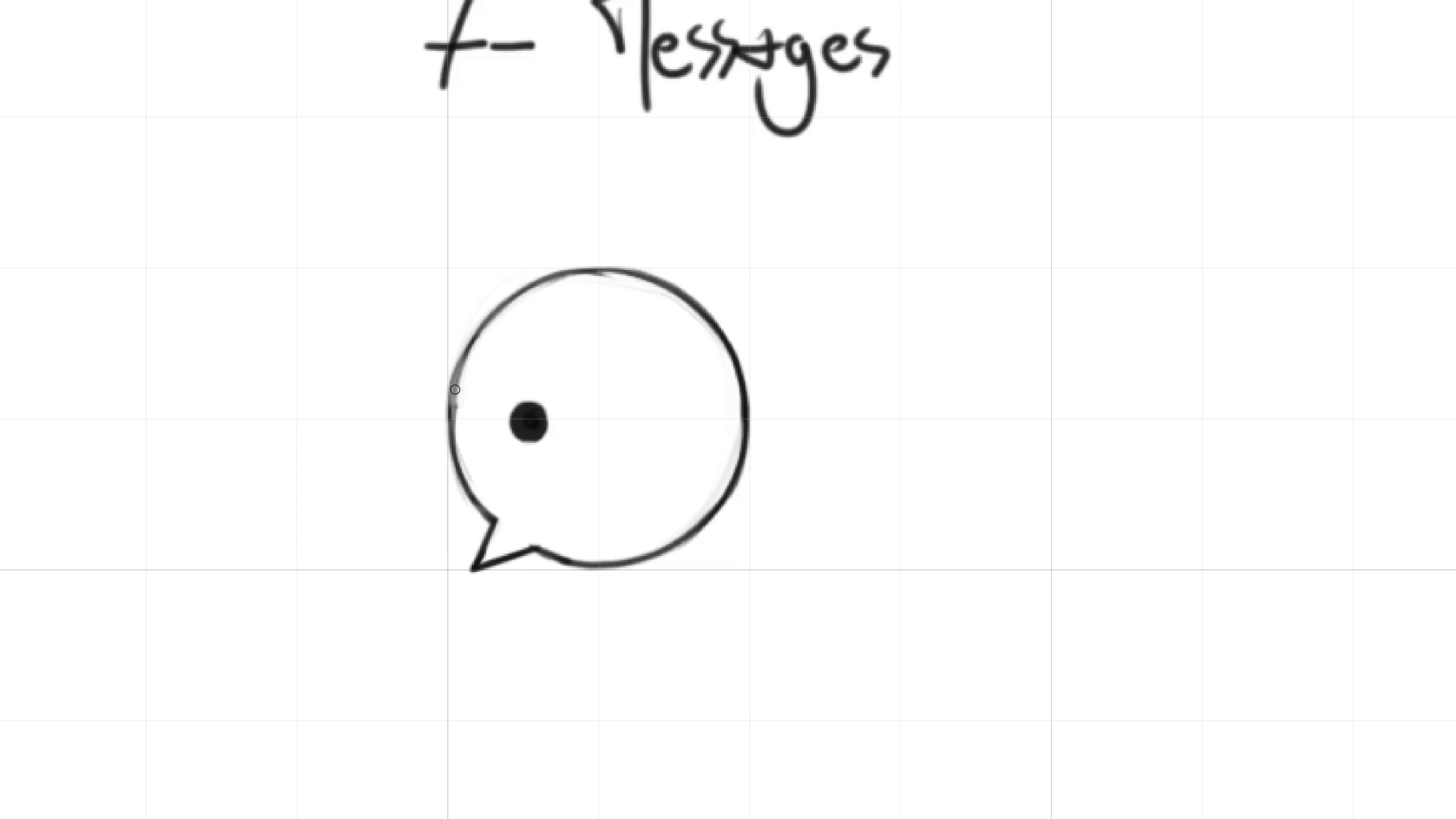 
key(L)
 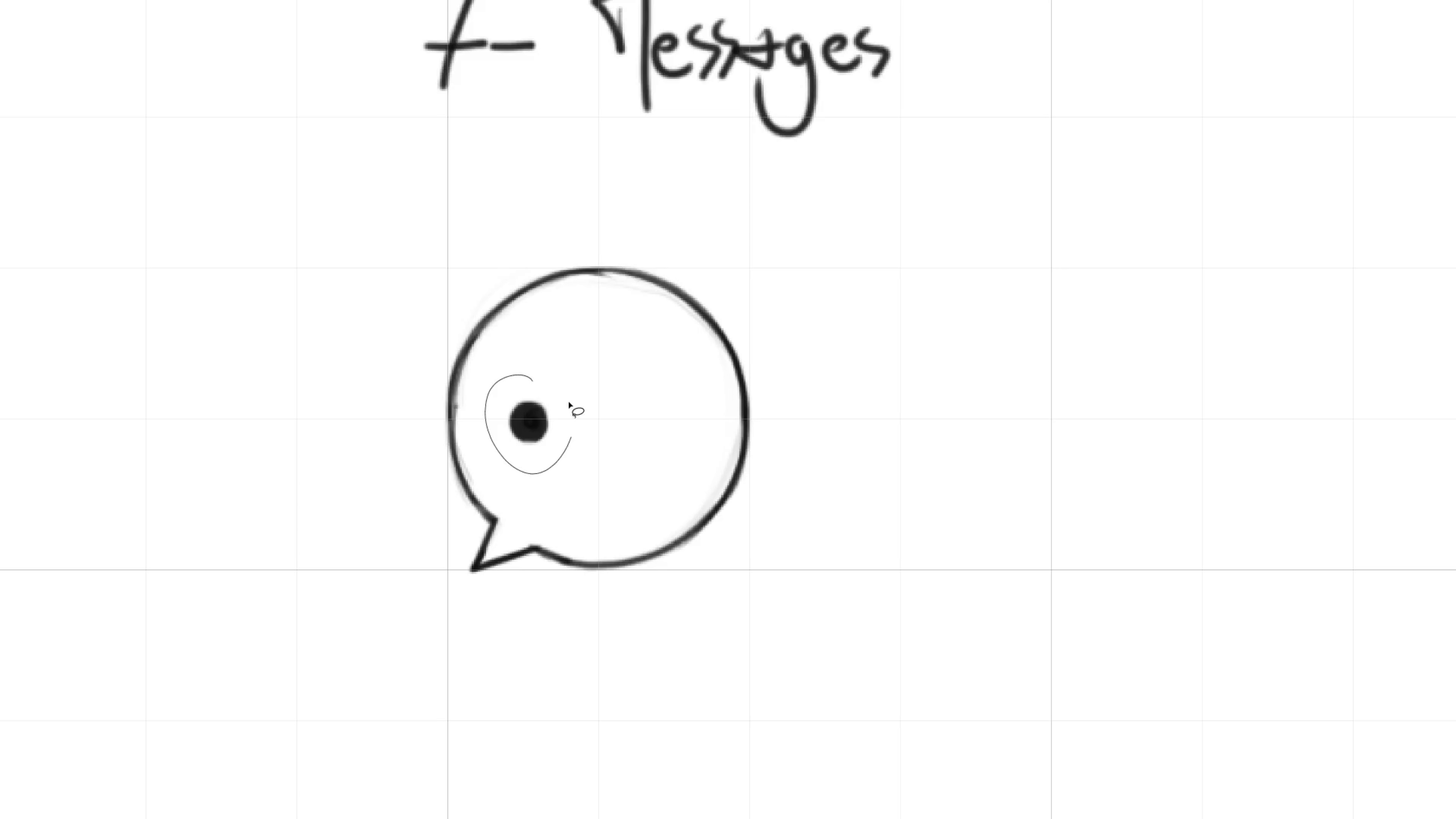 
hold_key(key=AltLeft, duration=3.95)
left_click_drag(start_coordinate=[530, 424], to_coordinate=[589, 435])
 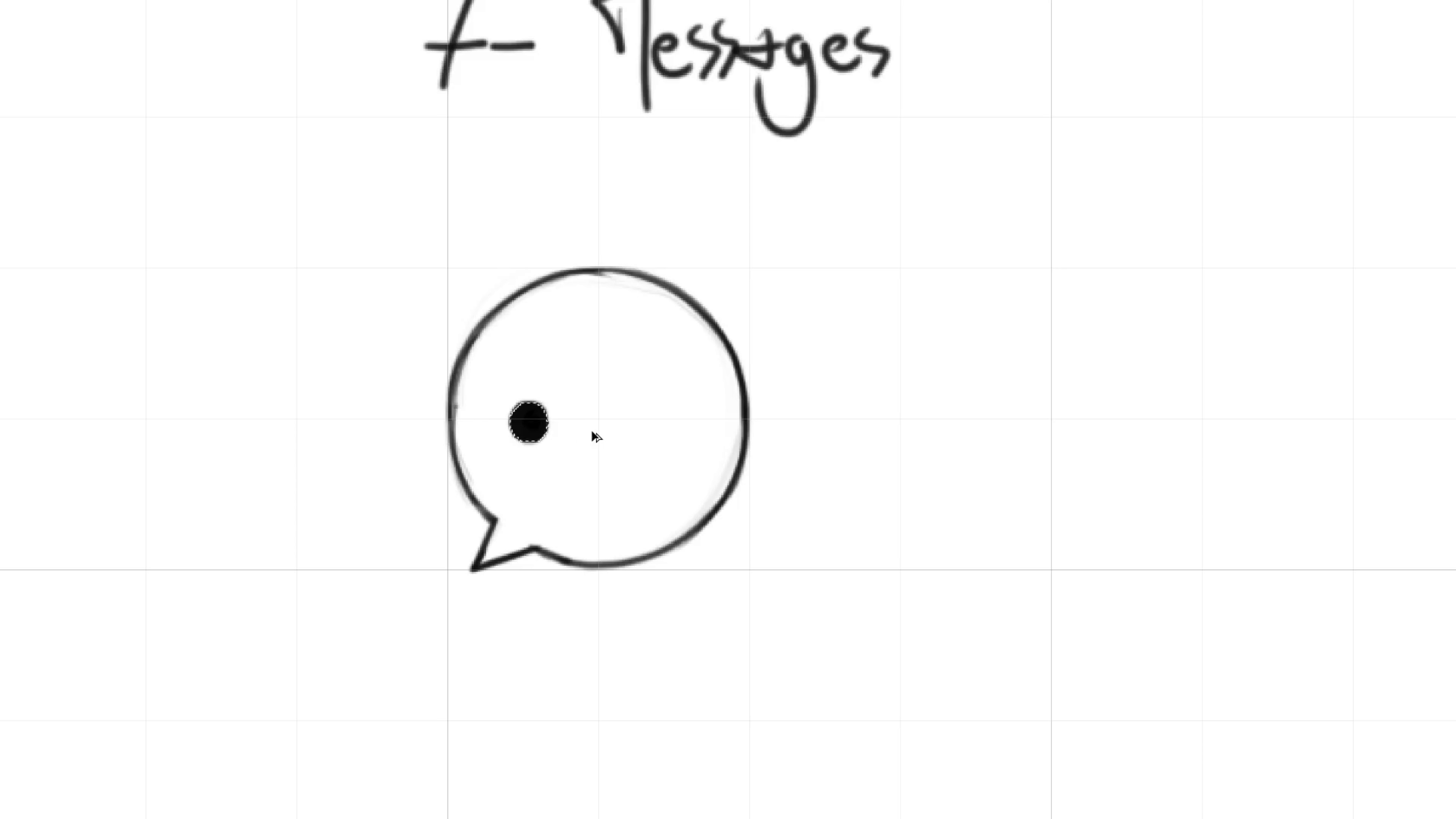 
hold_key(key=ShiftLeft, duration=1.09)
 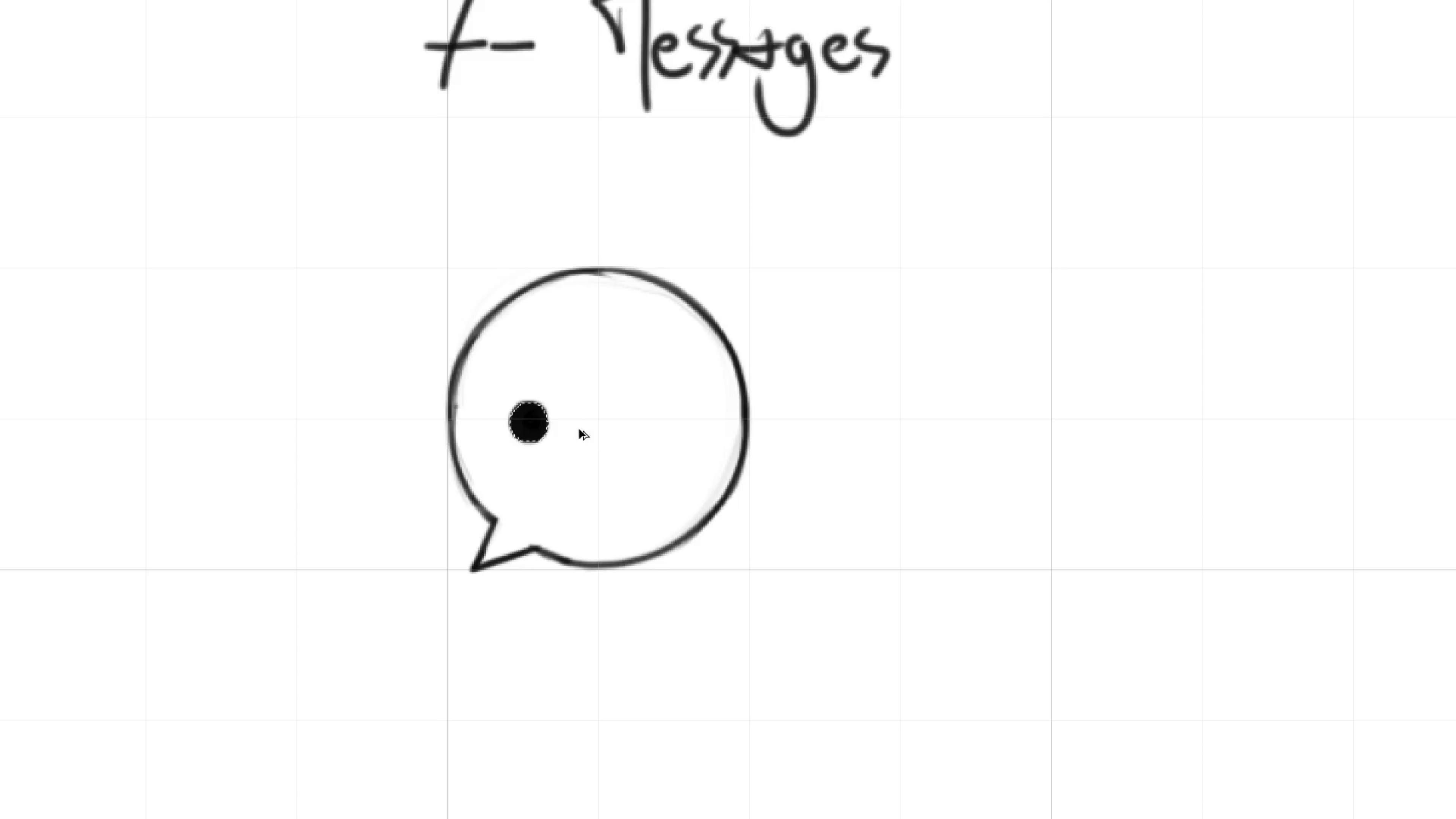 
left_click_drag(start_coordinate=[531, 427], to_coordinate=[584, 429])
 